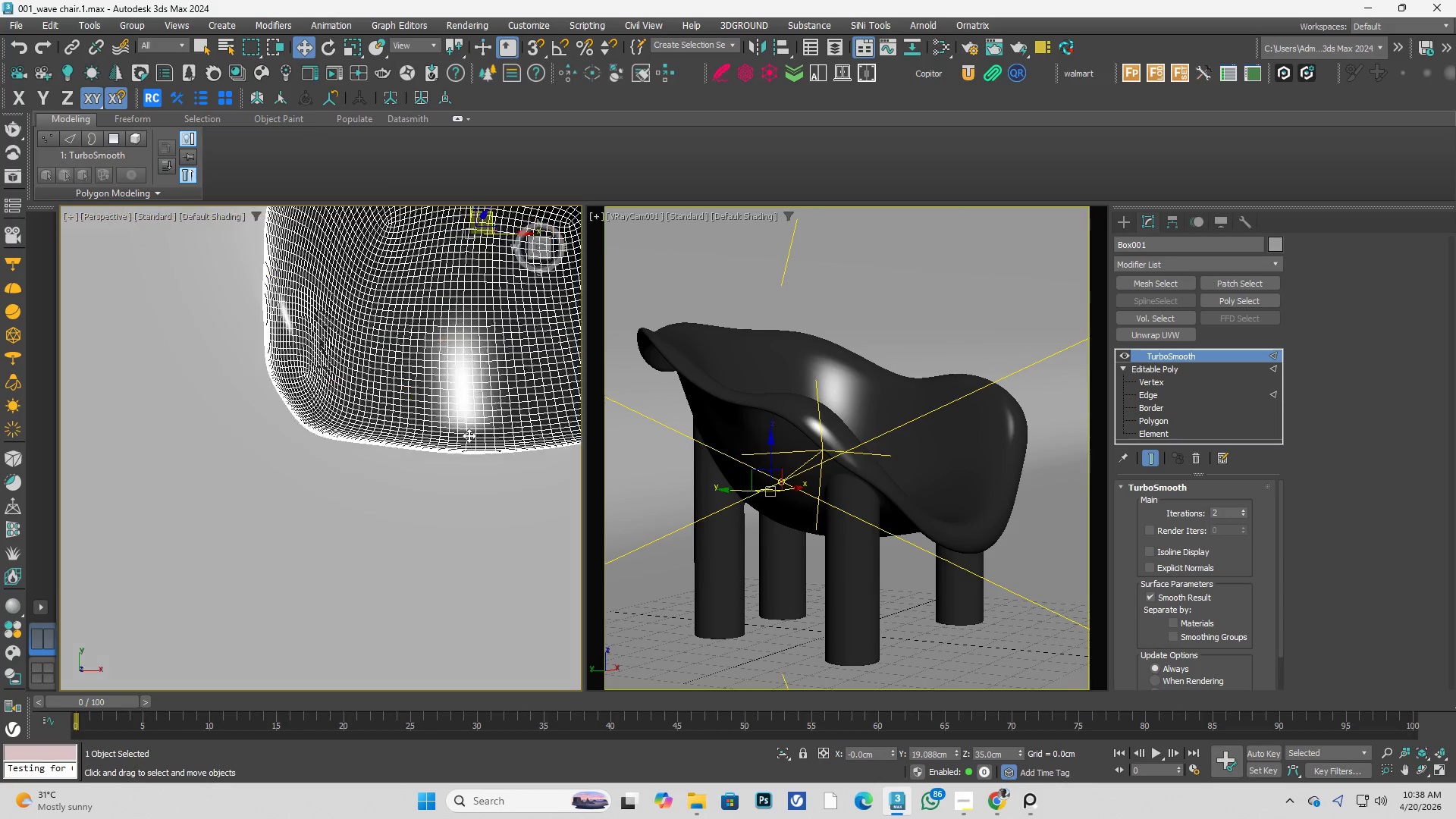 
hold_key(key=AltLeft, duration=0.31)
 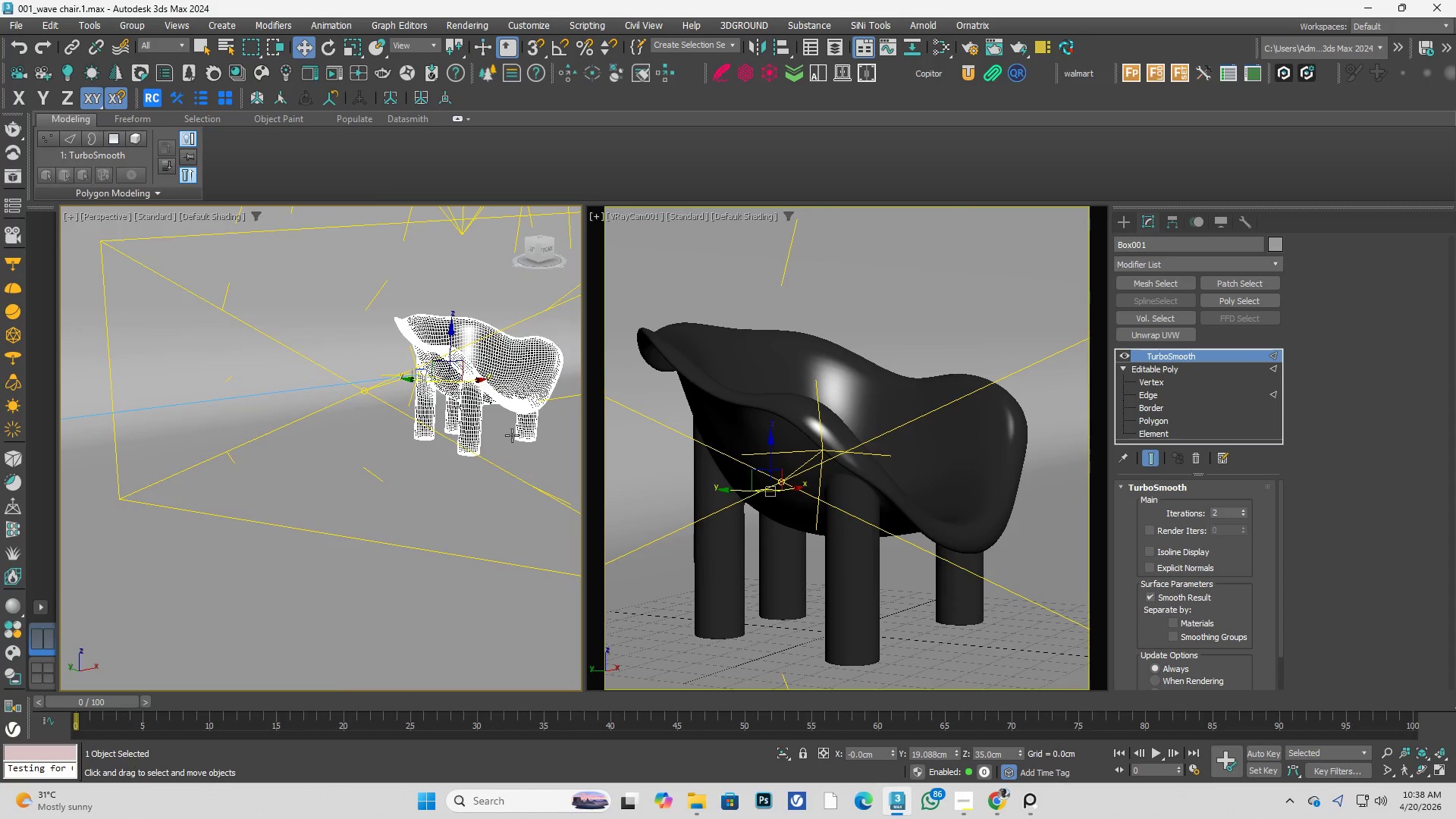 
scroll: coordinate [457, 453], scroll_direction: down, amount: 2.0
 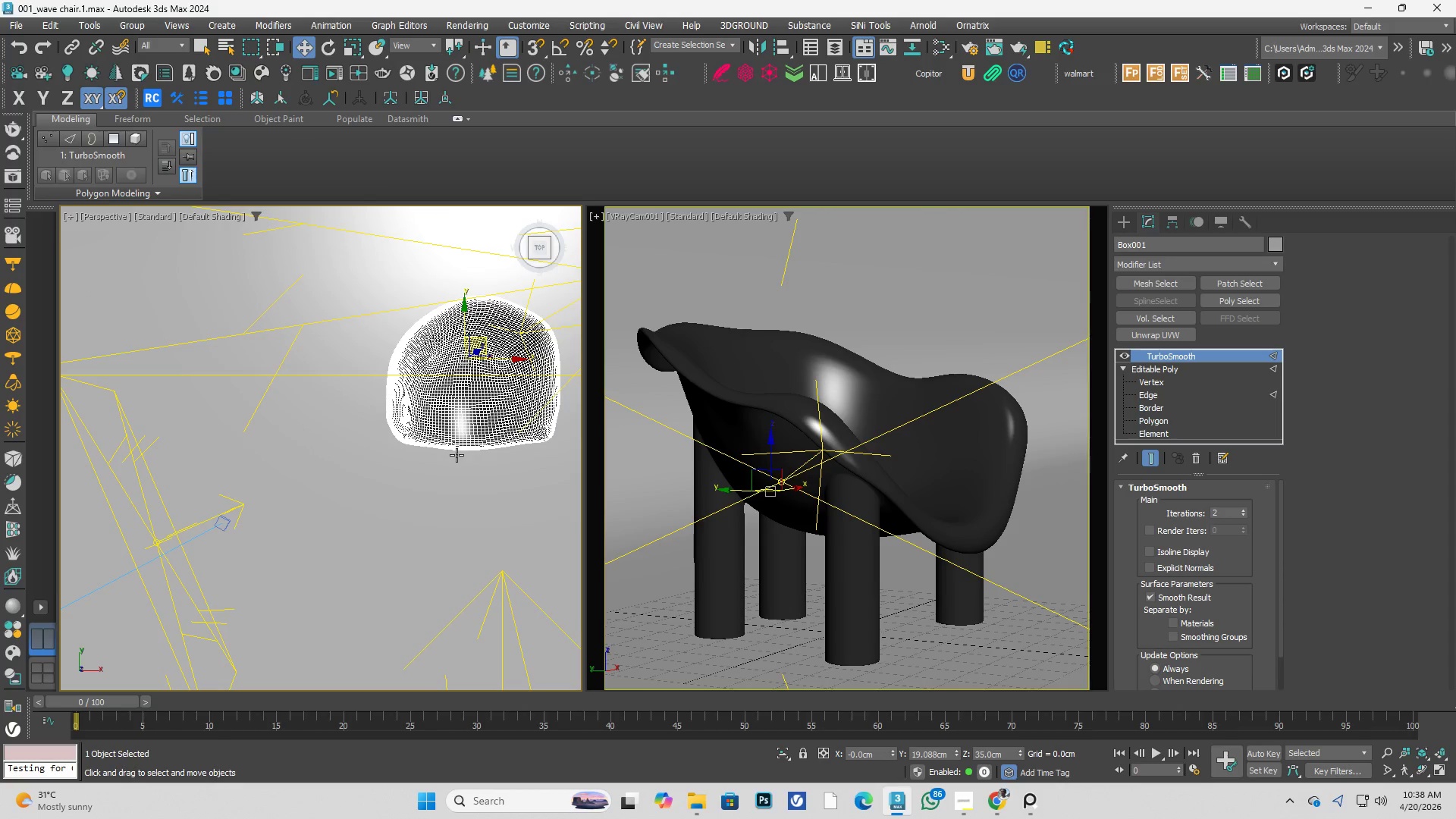 
key(Alt+AltLeft)
 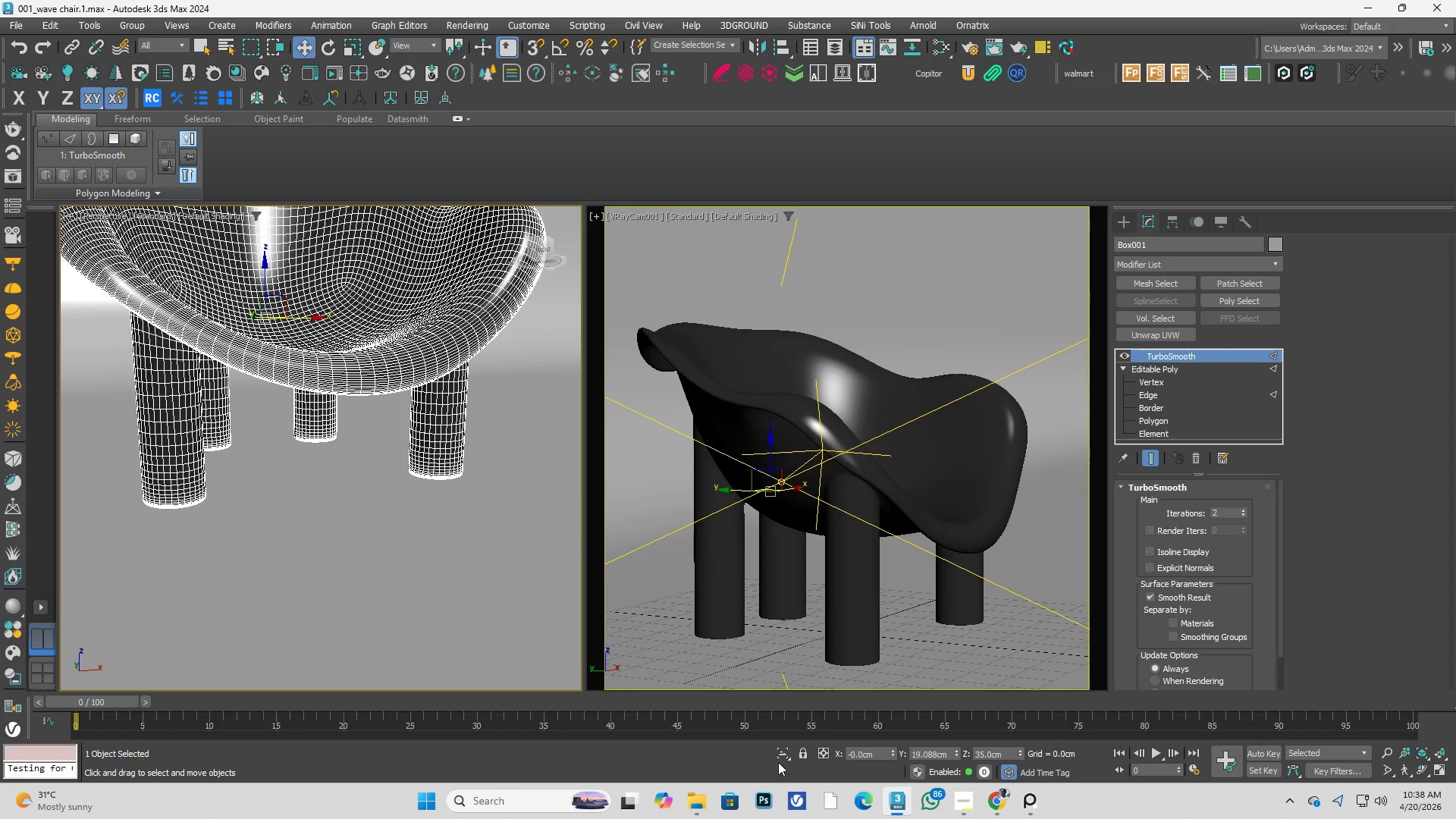 
scroll: coordinate [512, 435], scroll_direction: up, amount: 2.0
 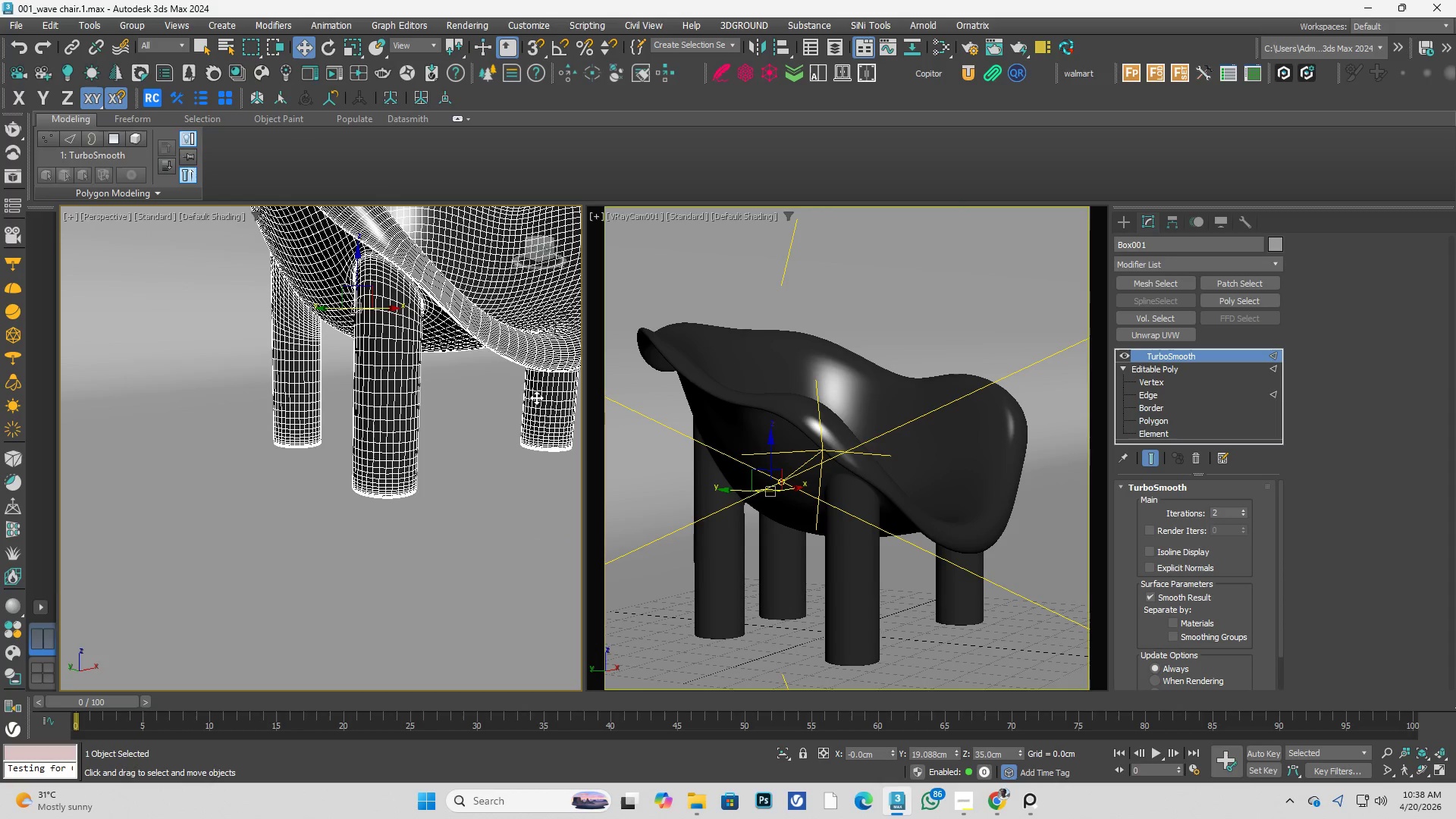 
left_click([783, 754])
 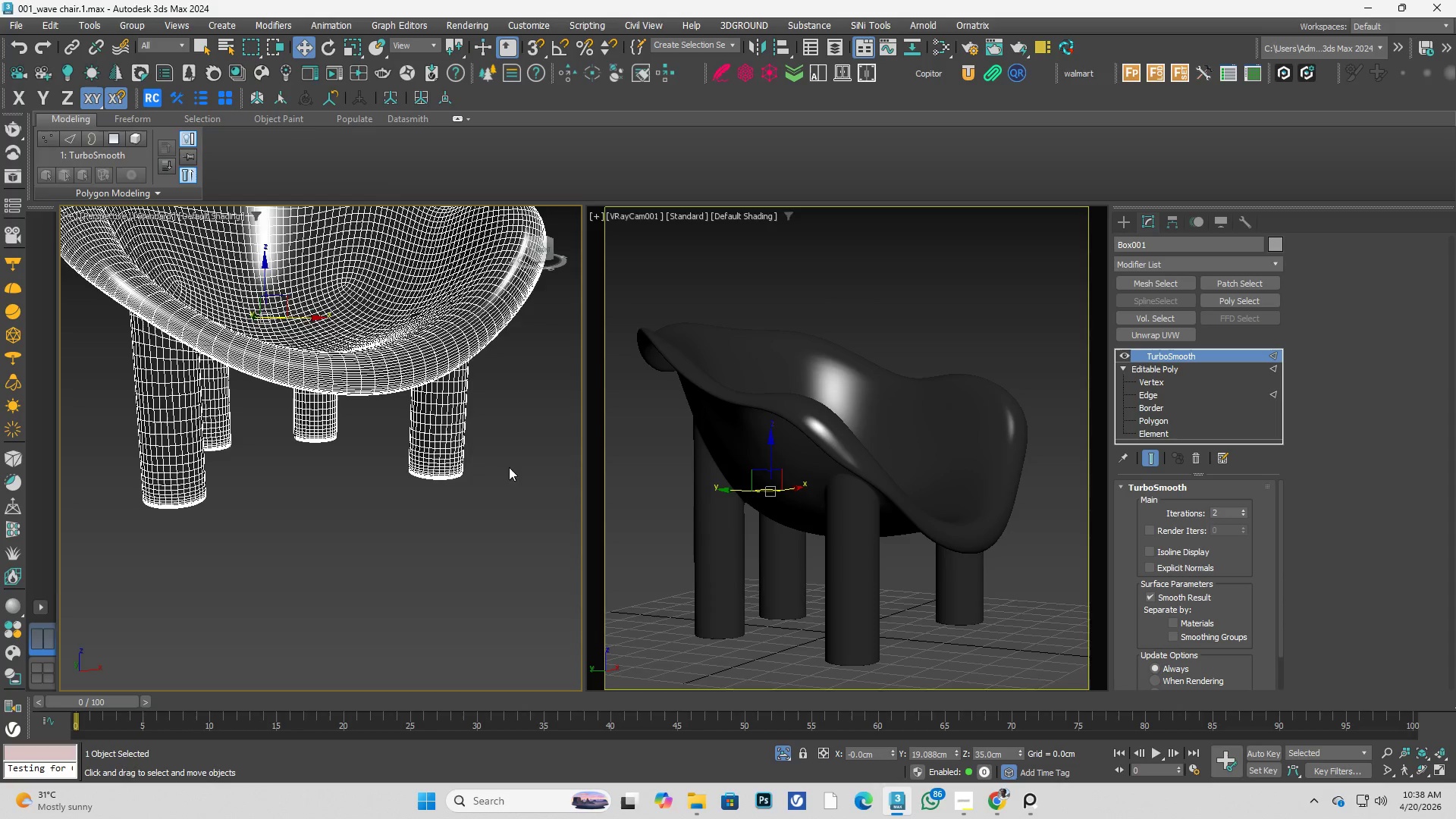 
key(Alt+AltLeft)
 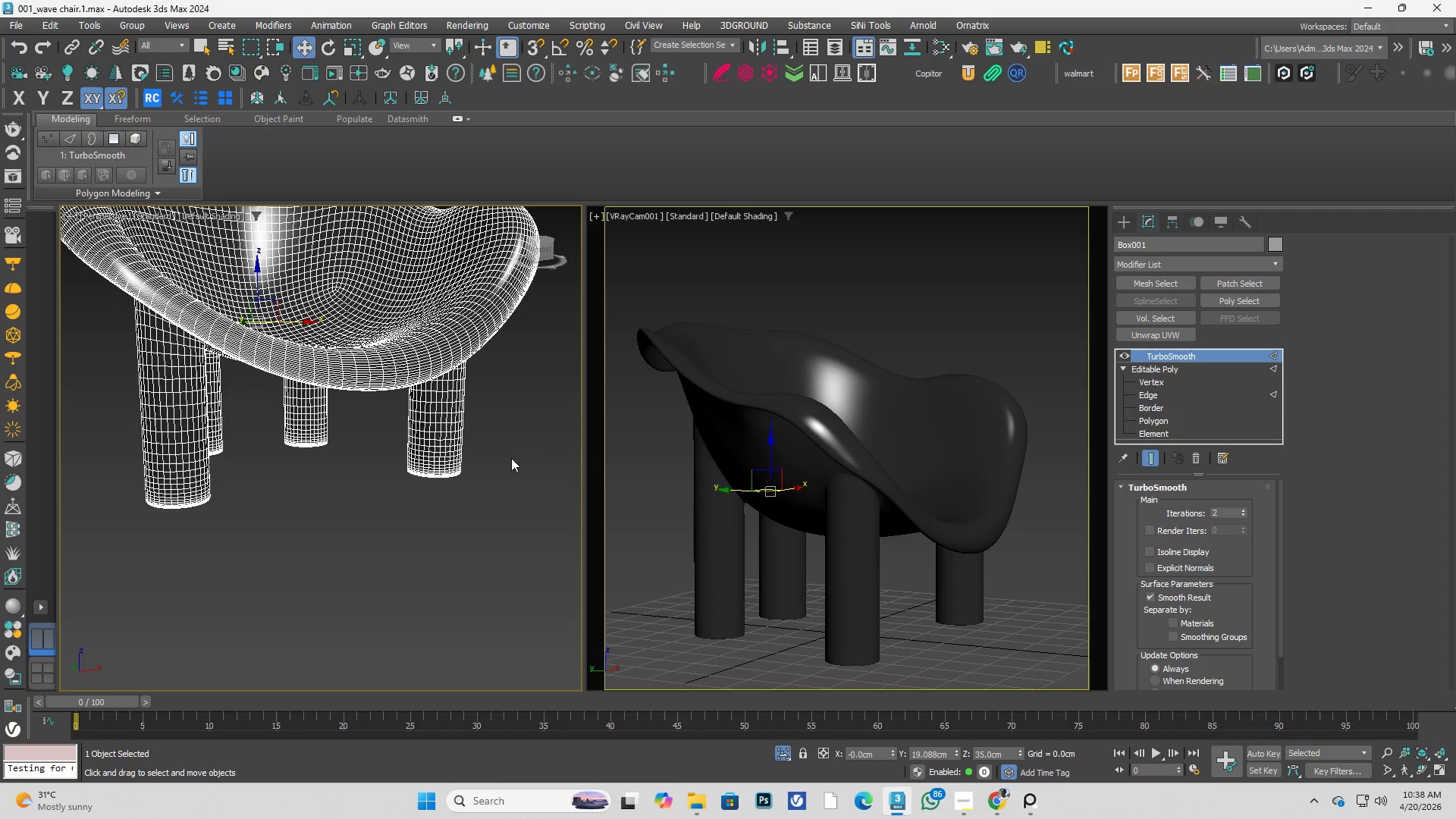 
left_click([511, 458])
 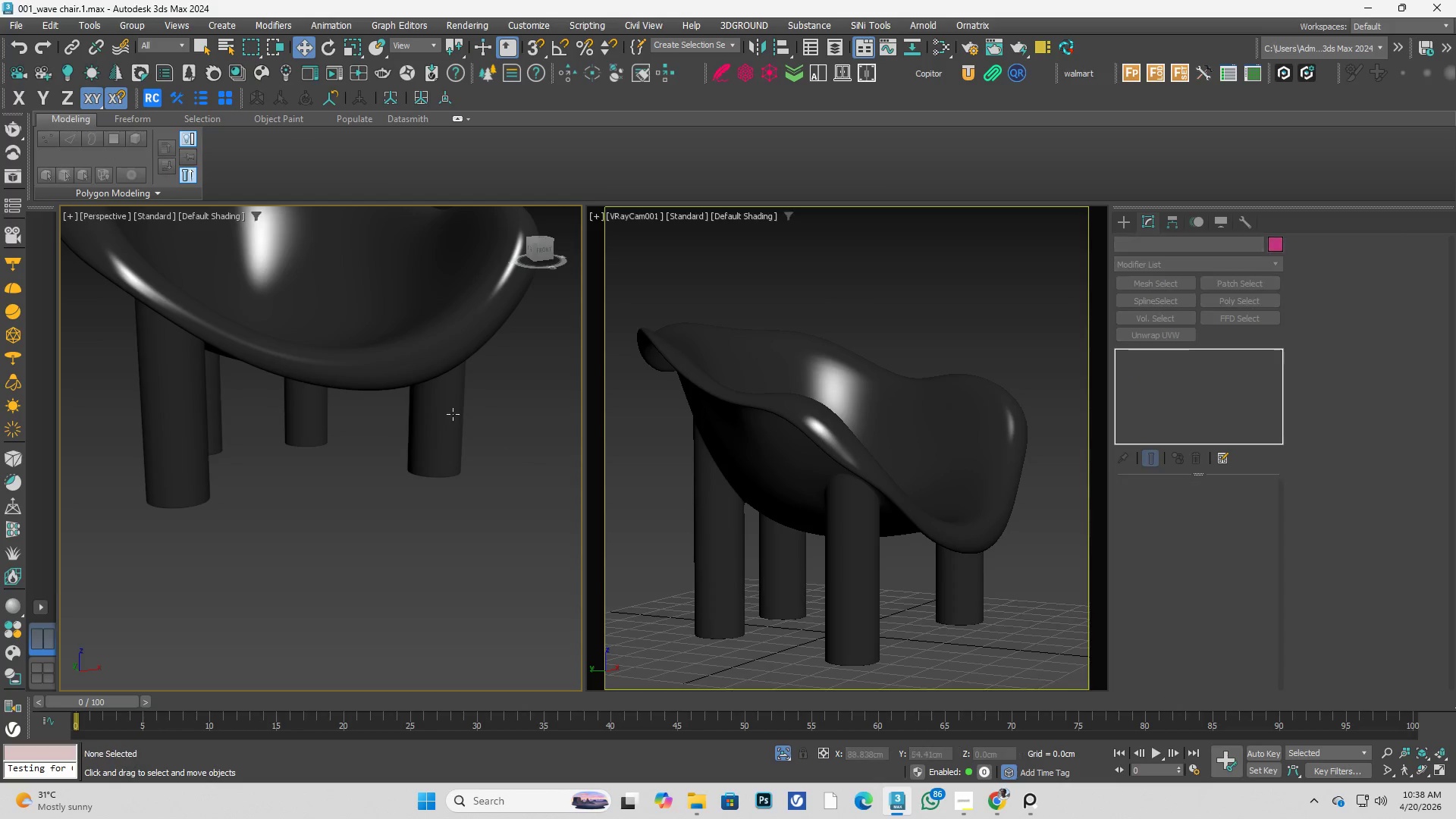 
scroll: coordinate [449, 411], scroll_direction: up, amount: 4.0
 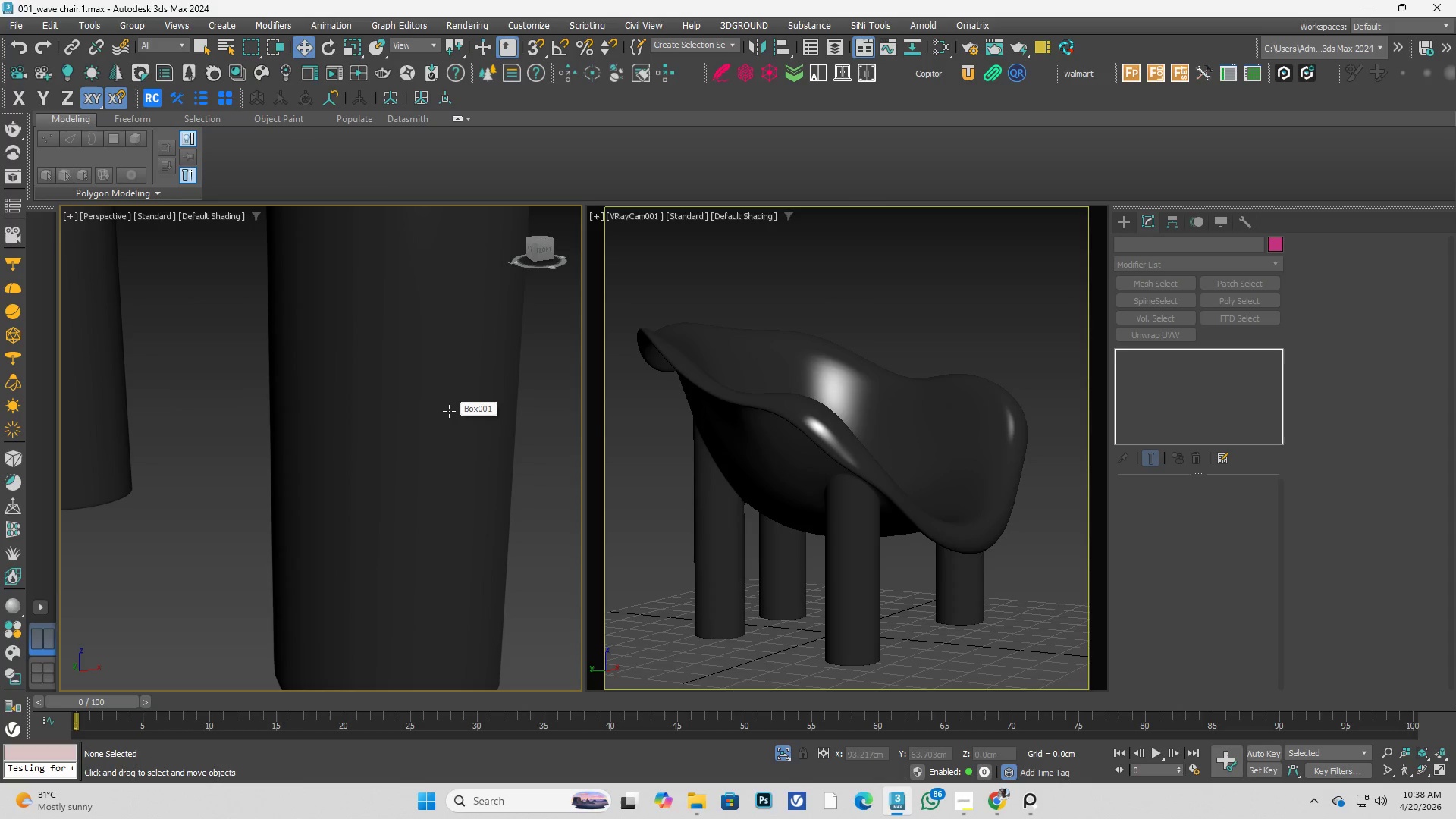 
left_click([449, 411])
 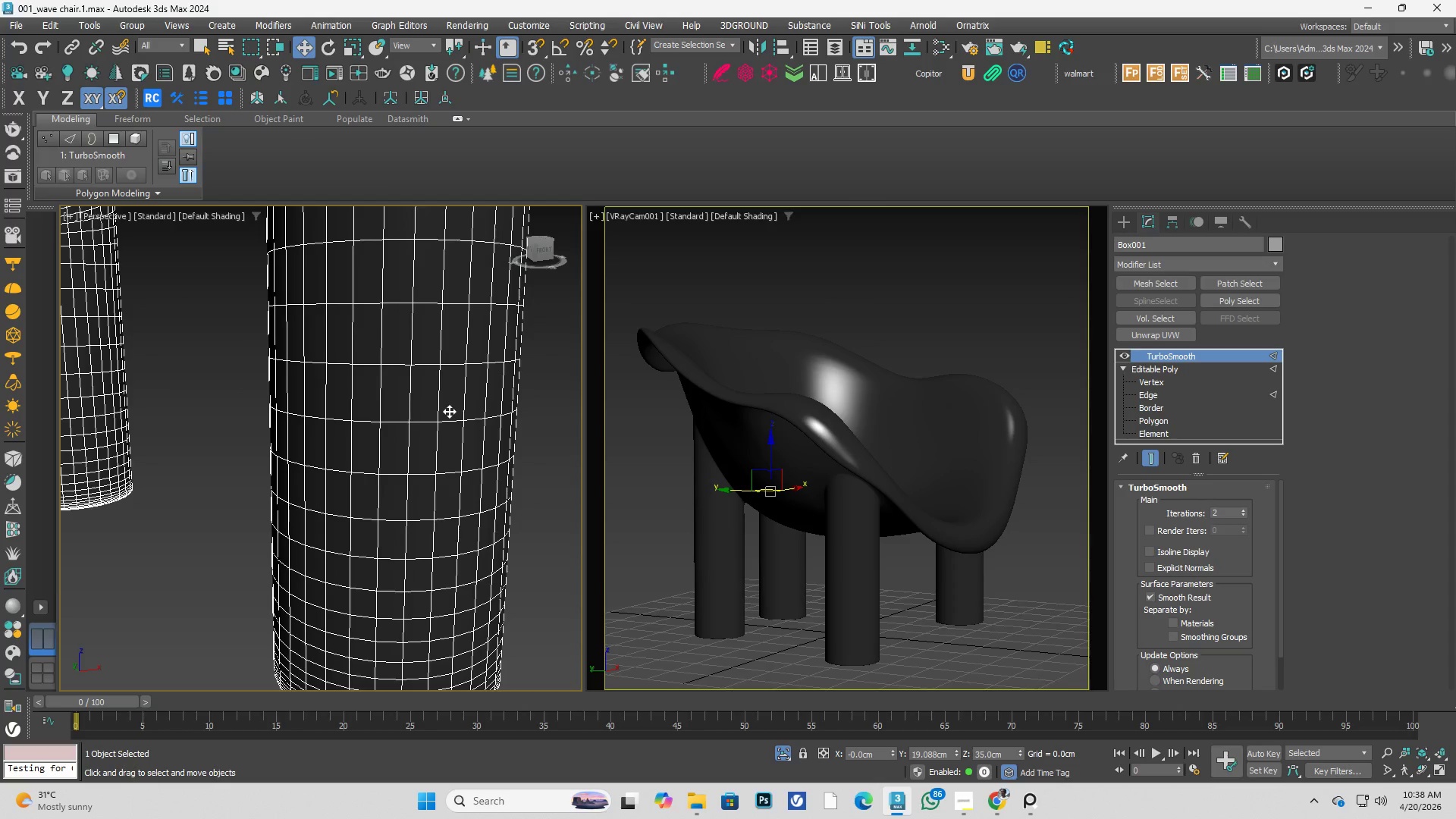 
scroll: coordinate [449, 411], scroll_direction: up, amount: 1.0
 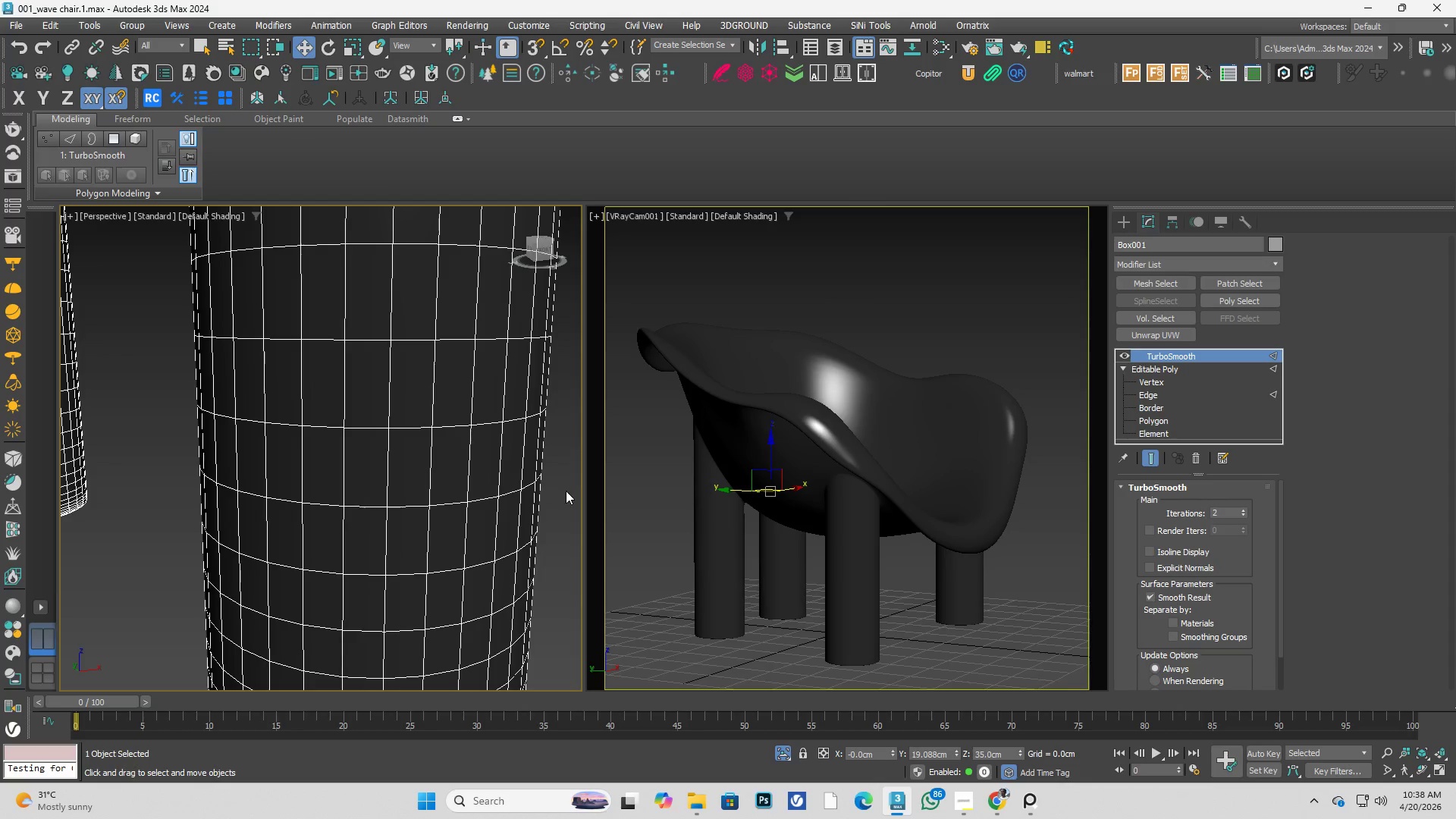 
left_click([574, 497])
 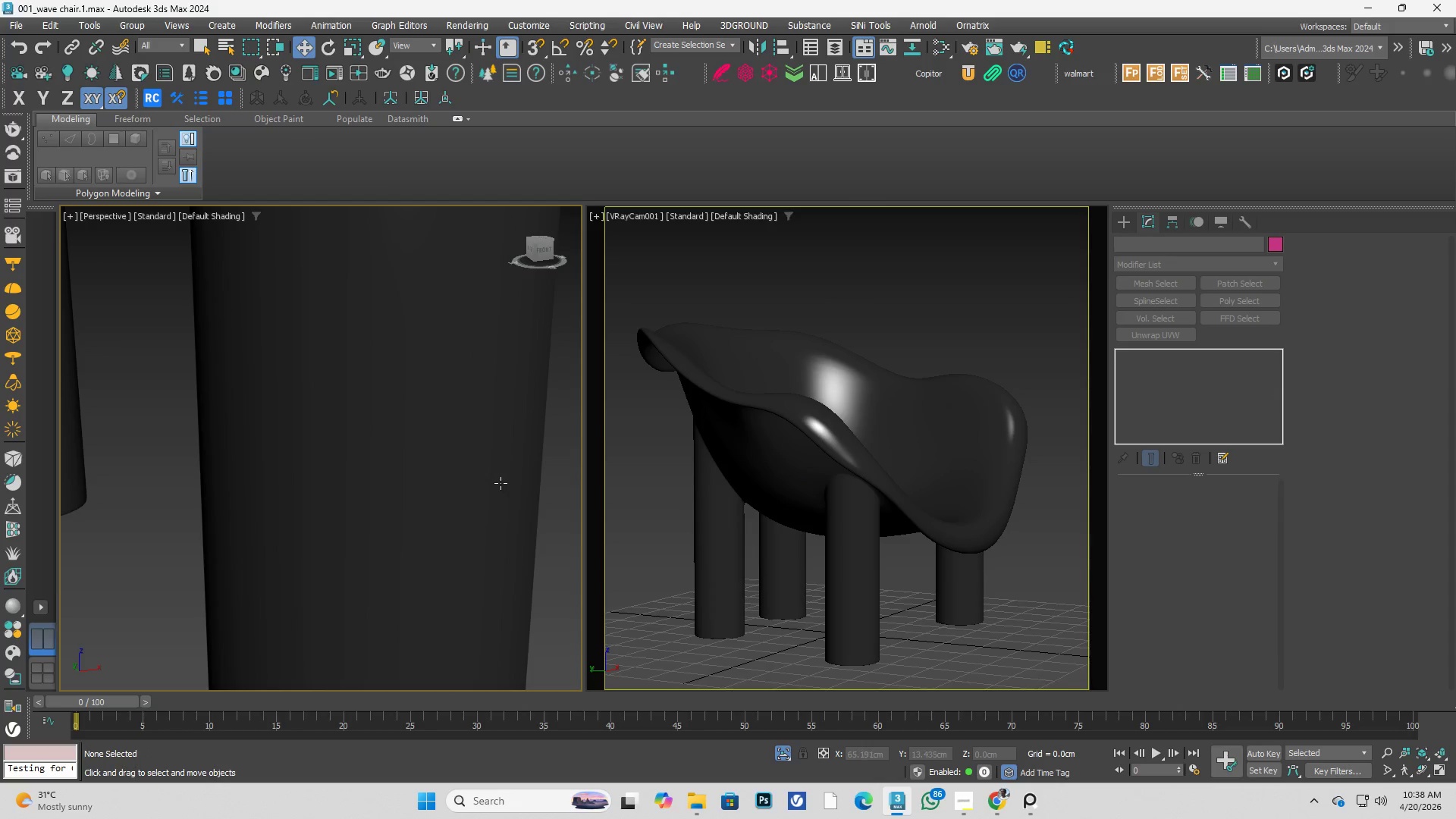 
left_click([500, 483])
 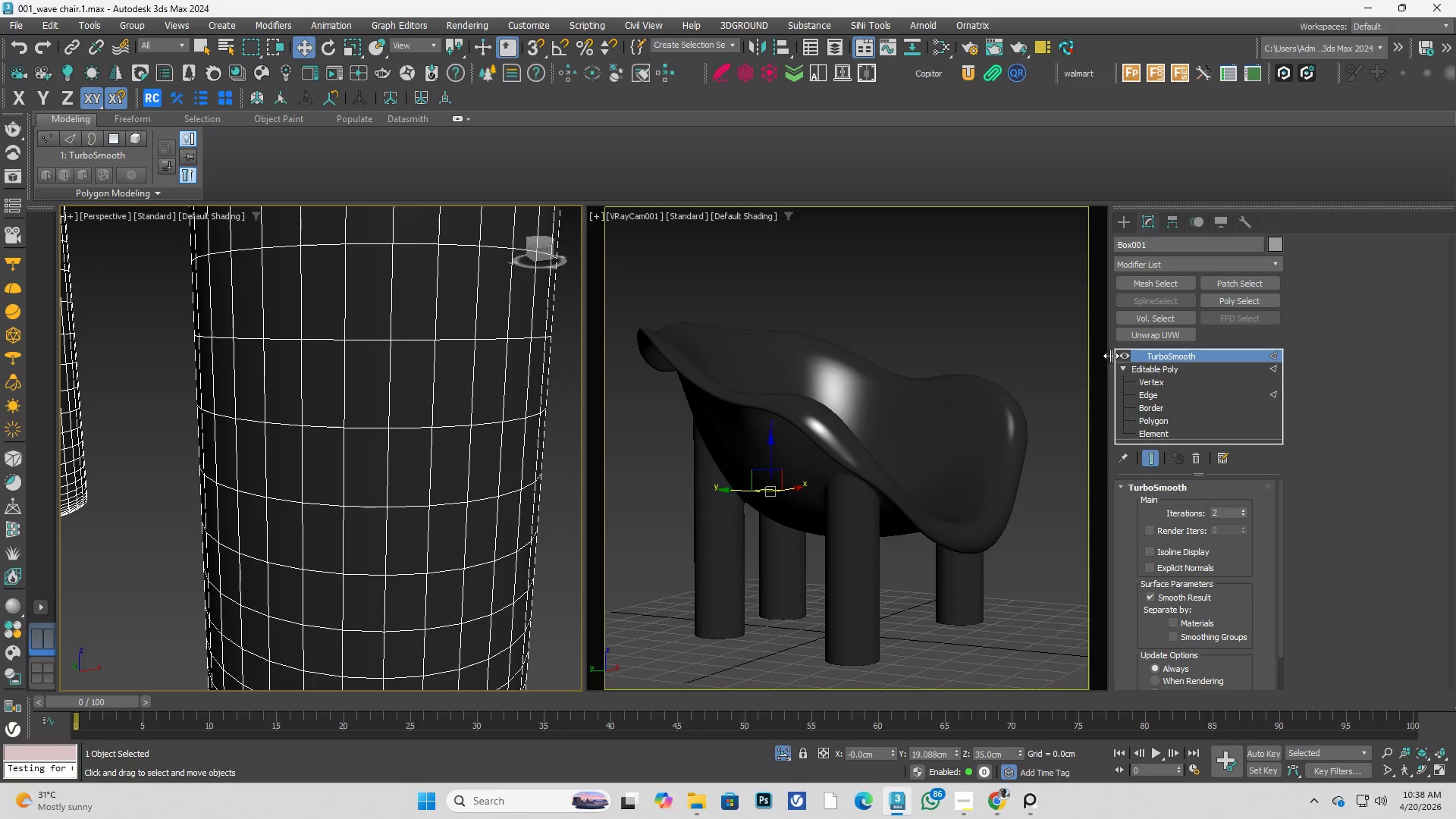 
left_click([1125, 353])
 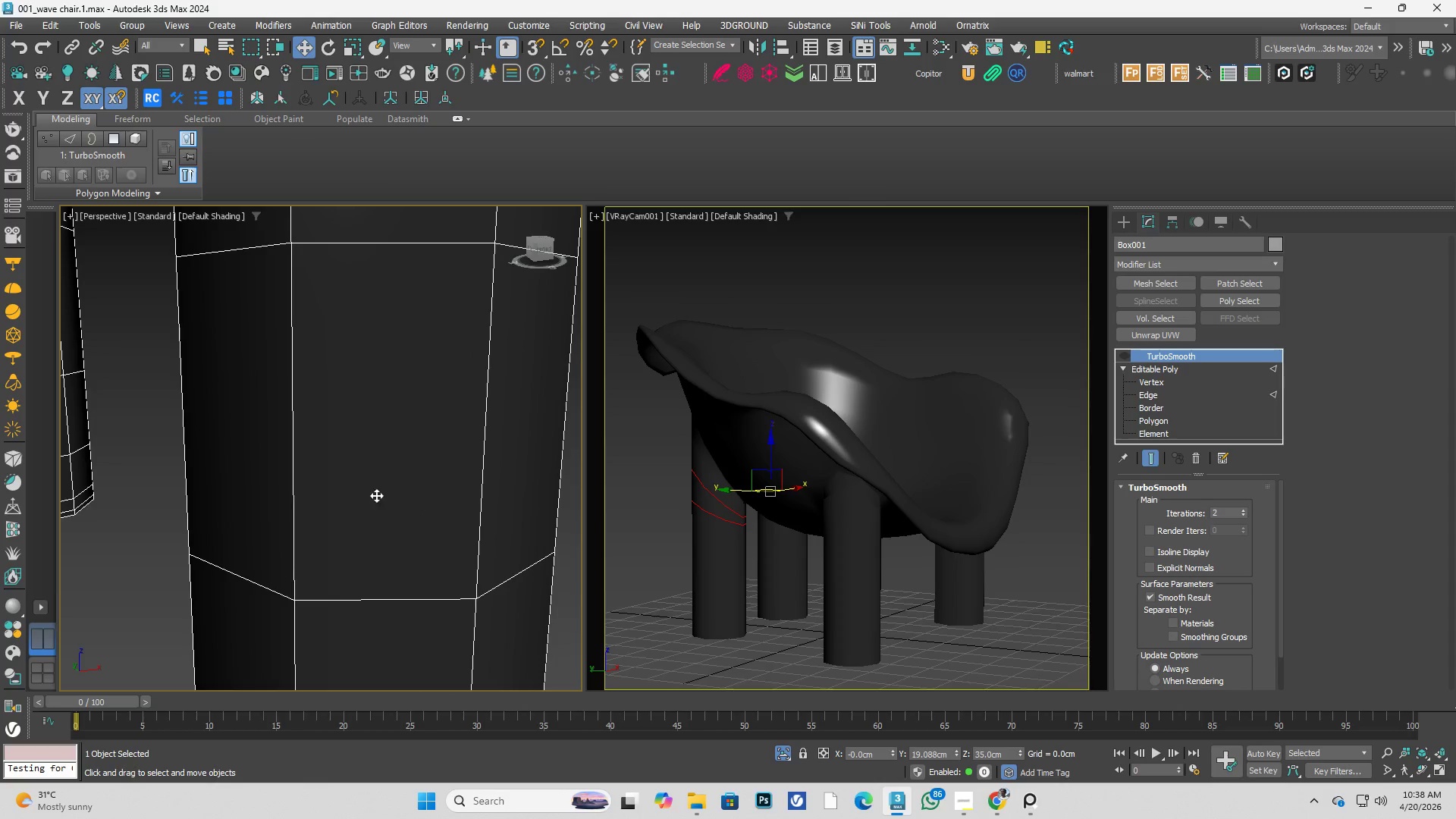 
left_click([443, 476])
 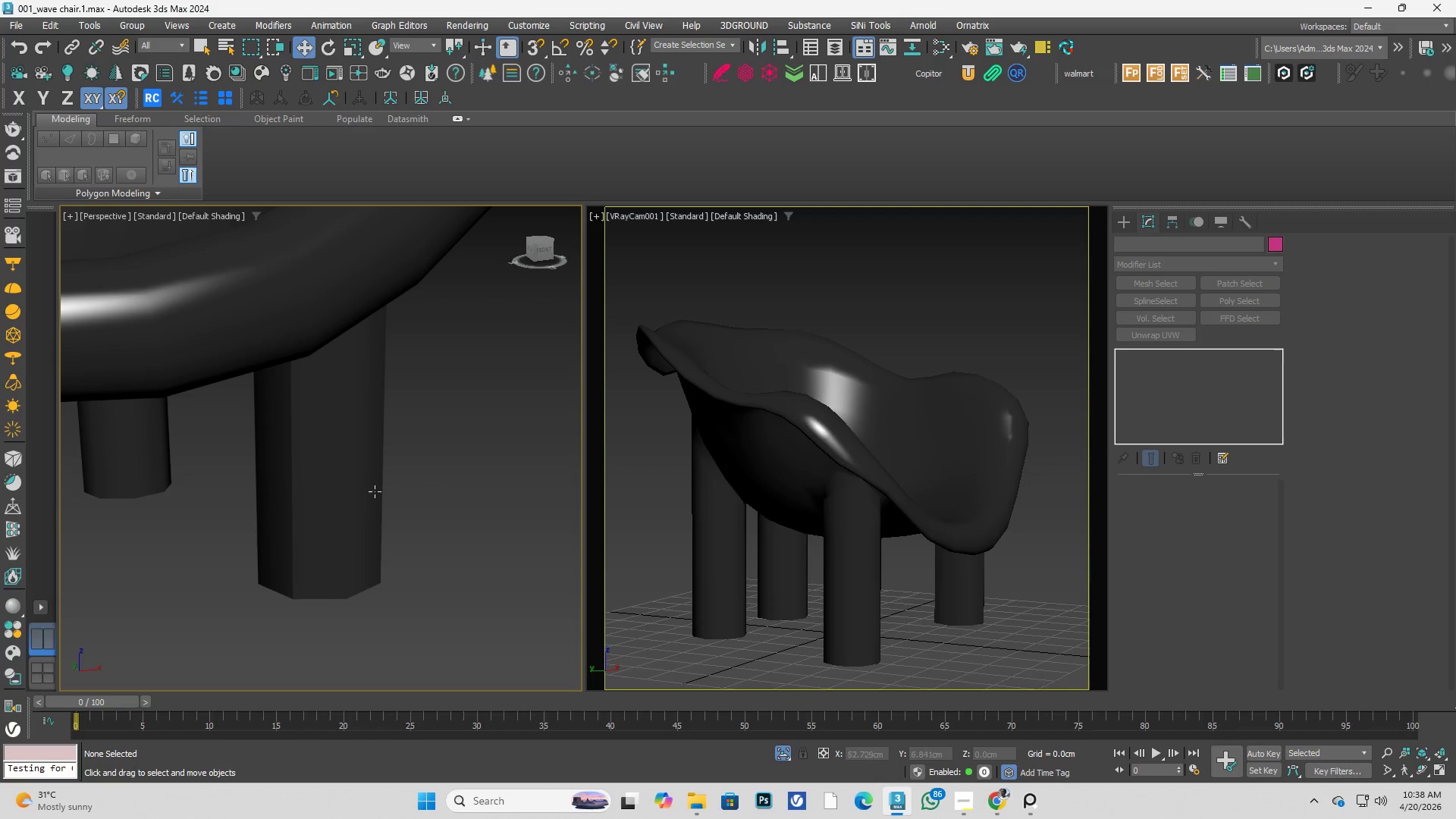 
scroll: coordinate [295, 462], scroll_direction: down, amount: 3.0
 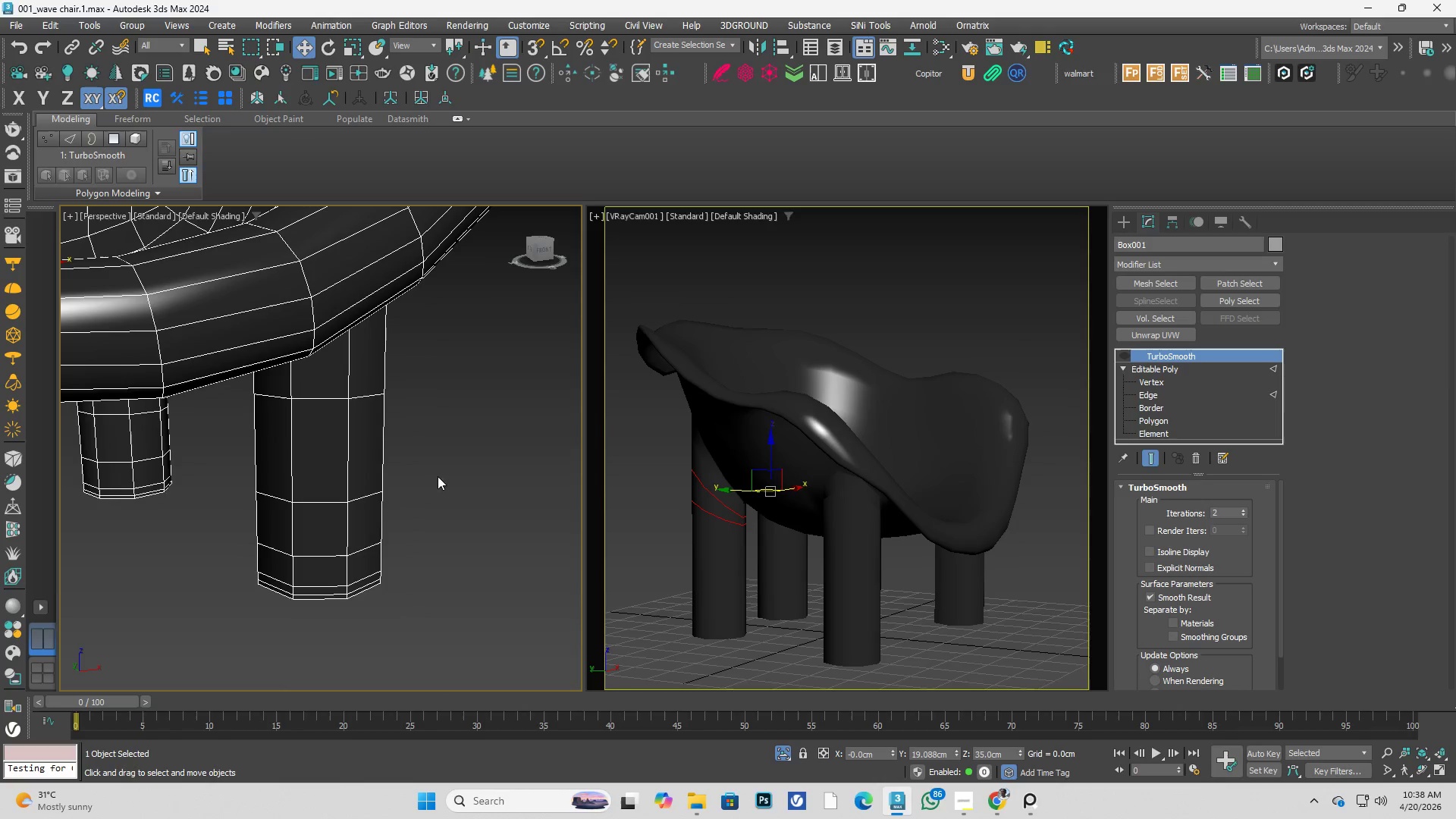 
left_click([356, 494])
 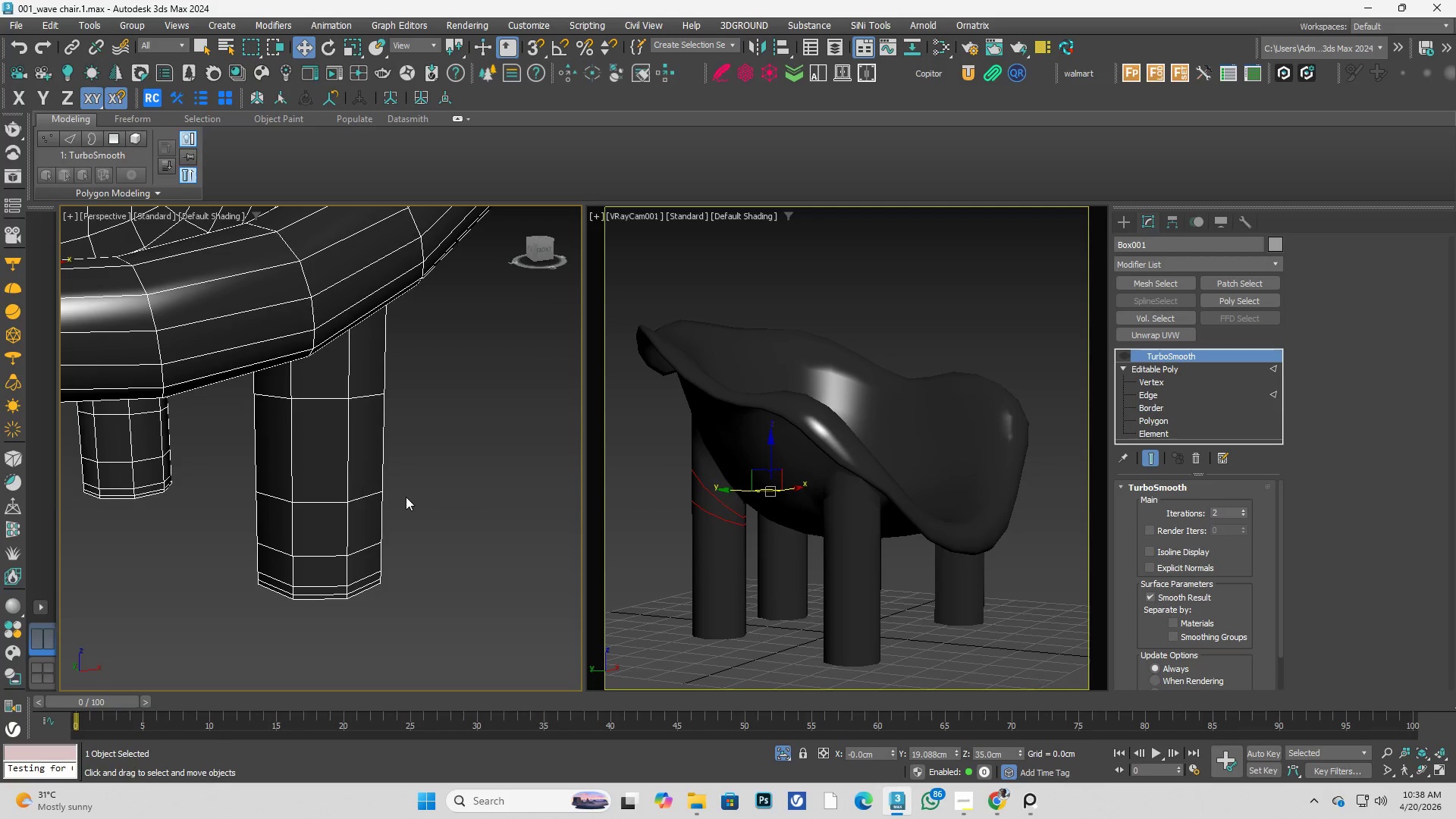 
left_click([449, 497])
 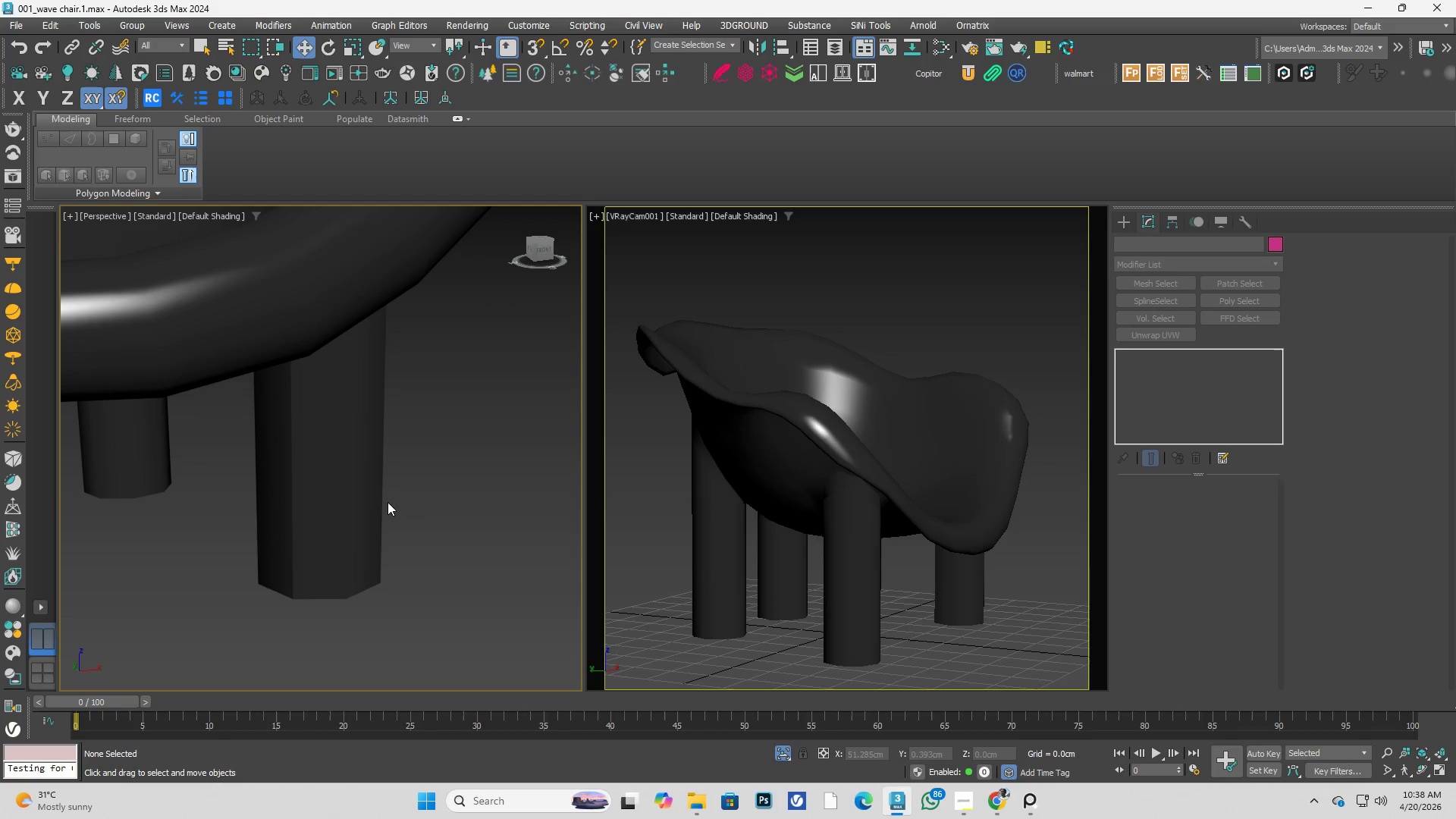 
left_click([371, 502])
 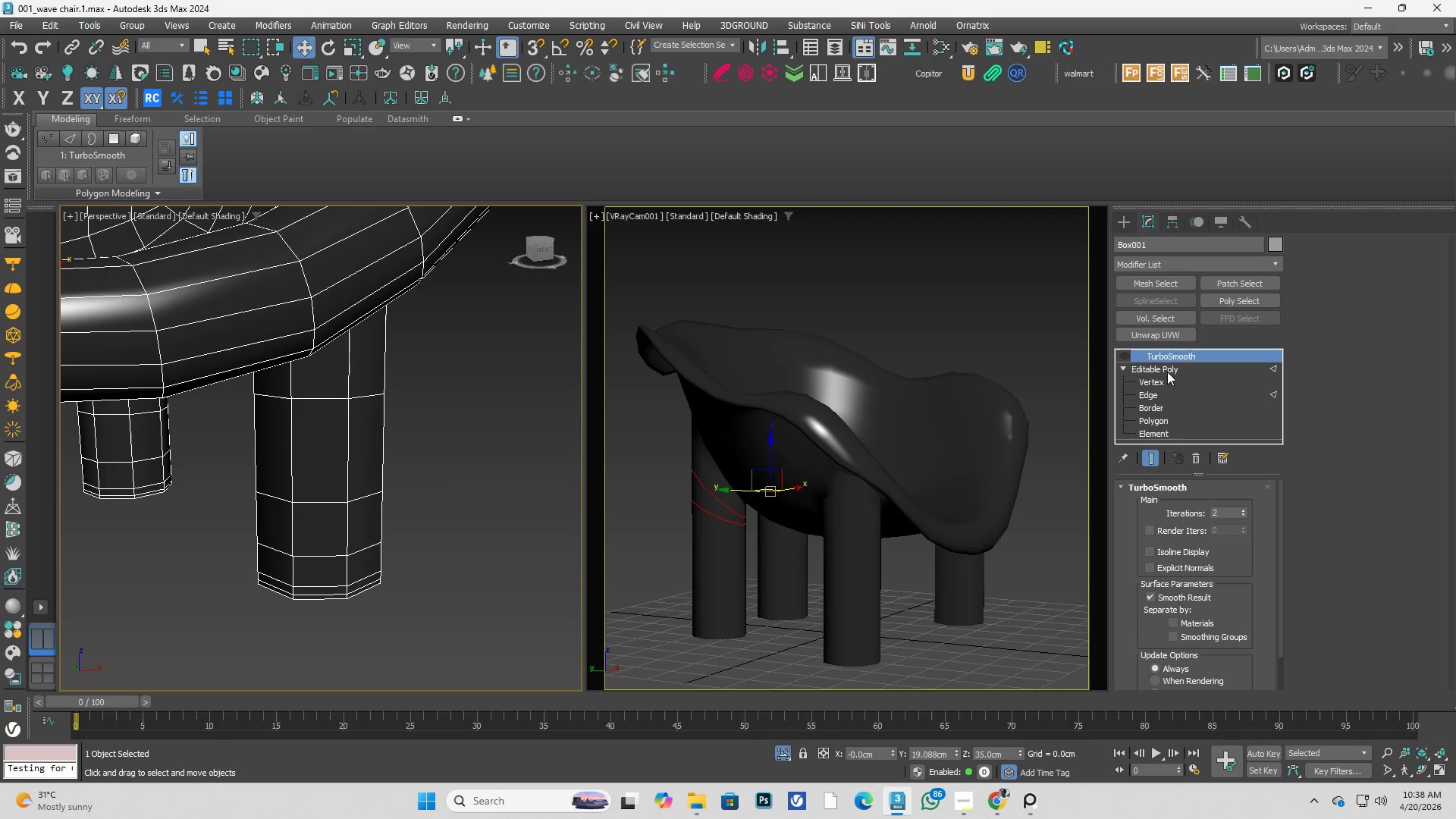 
right_click([1169, 357])
 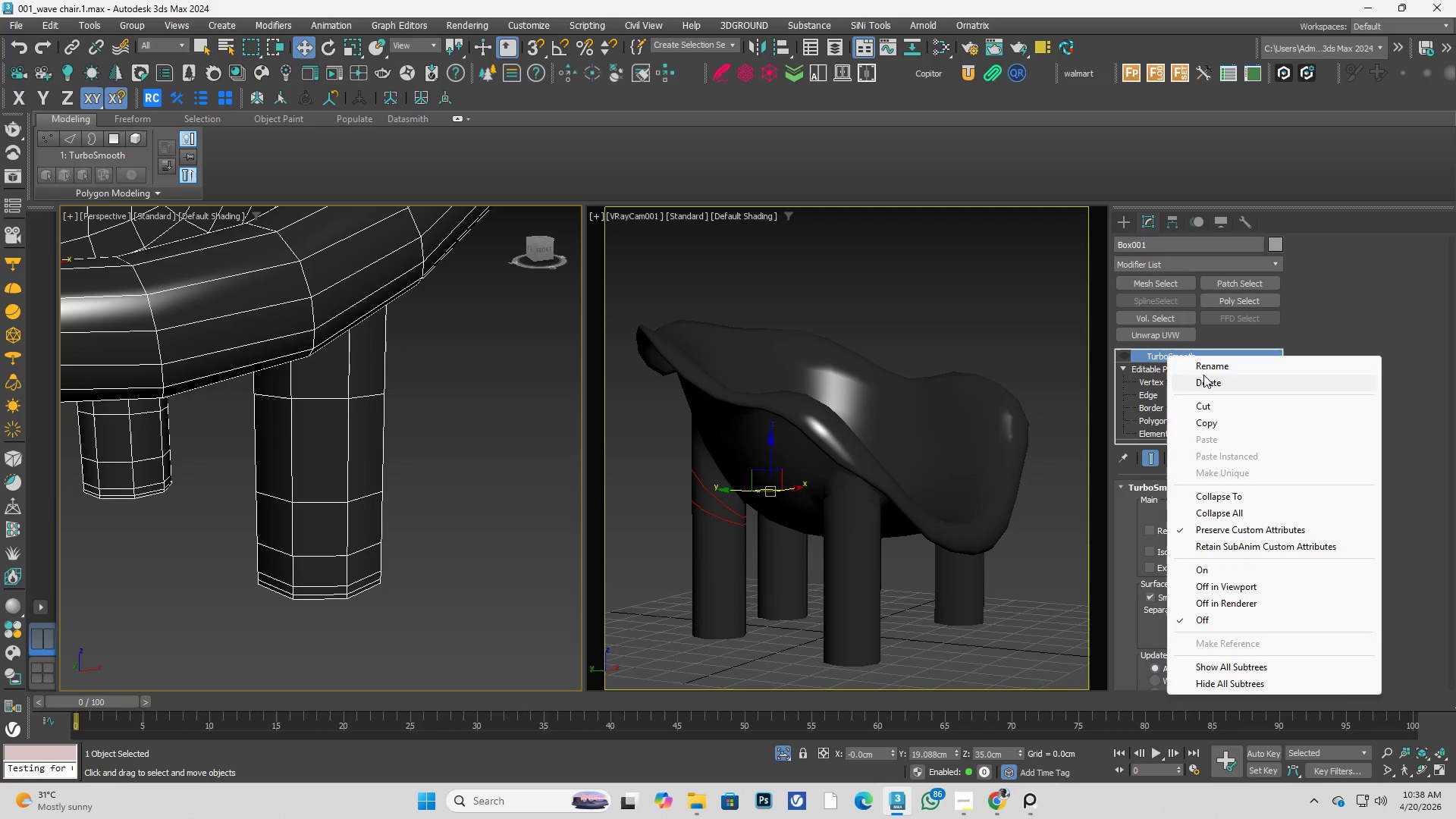 
left_click([1206, 375])
 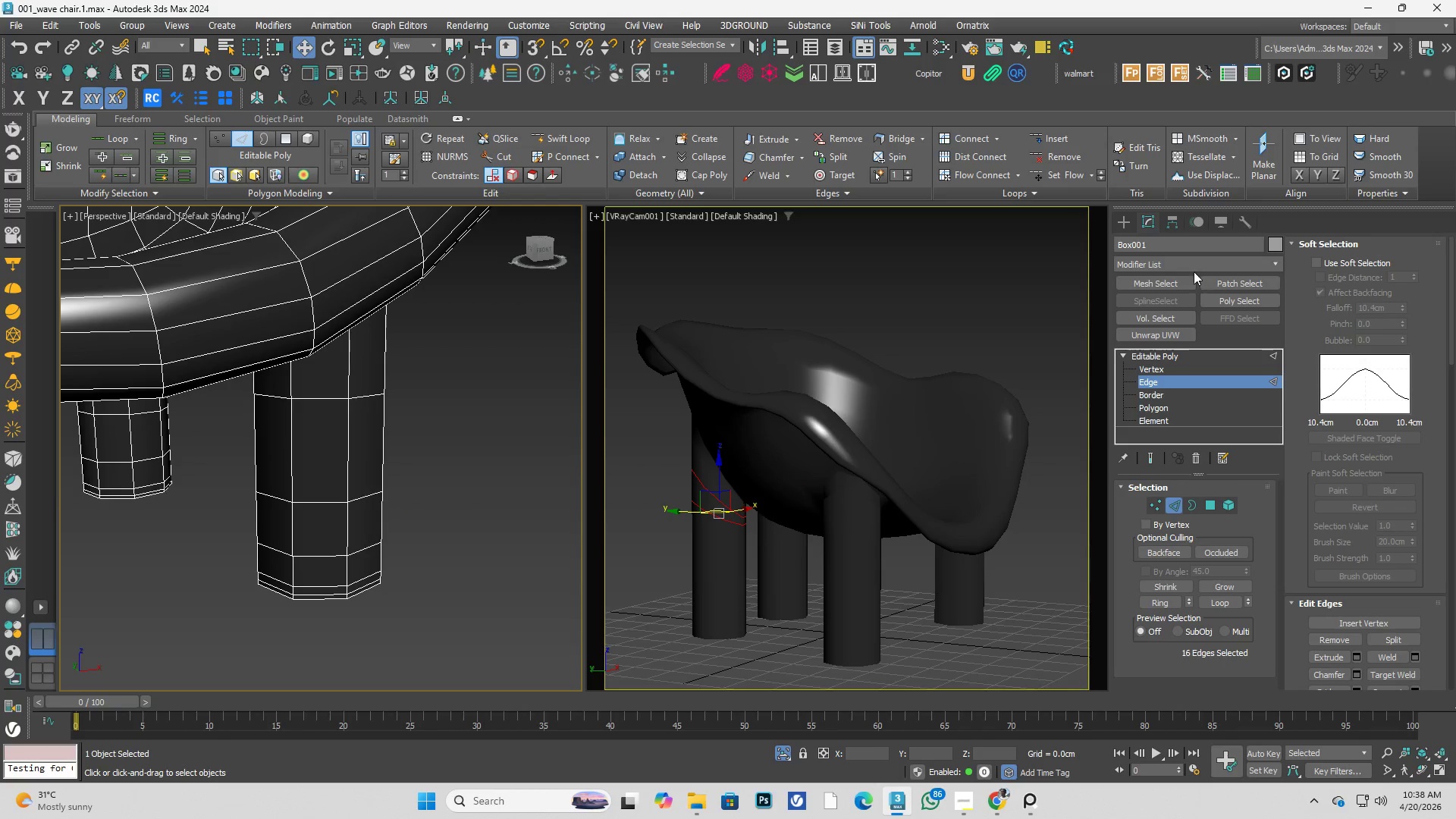 
left_click([1187, 260])
 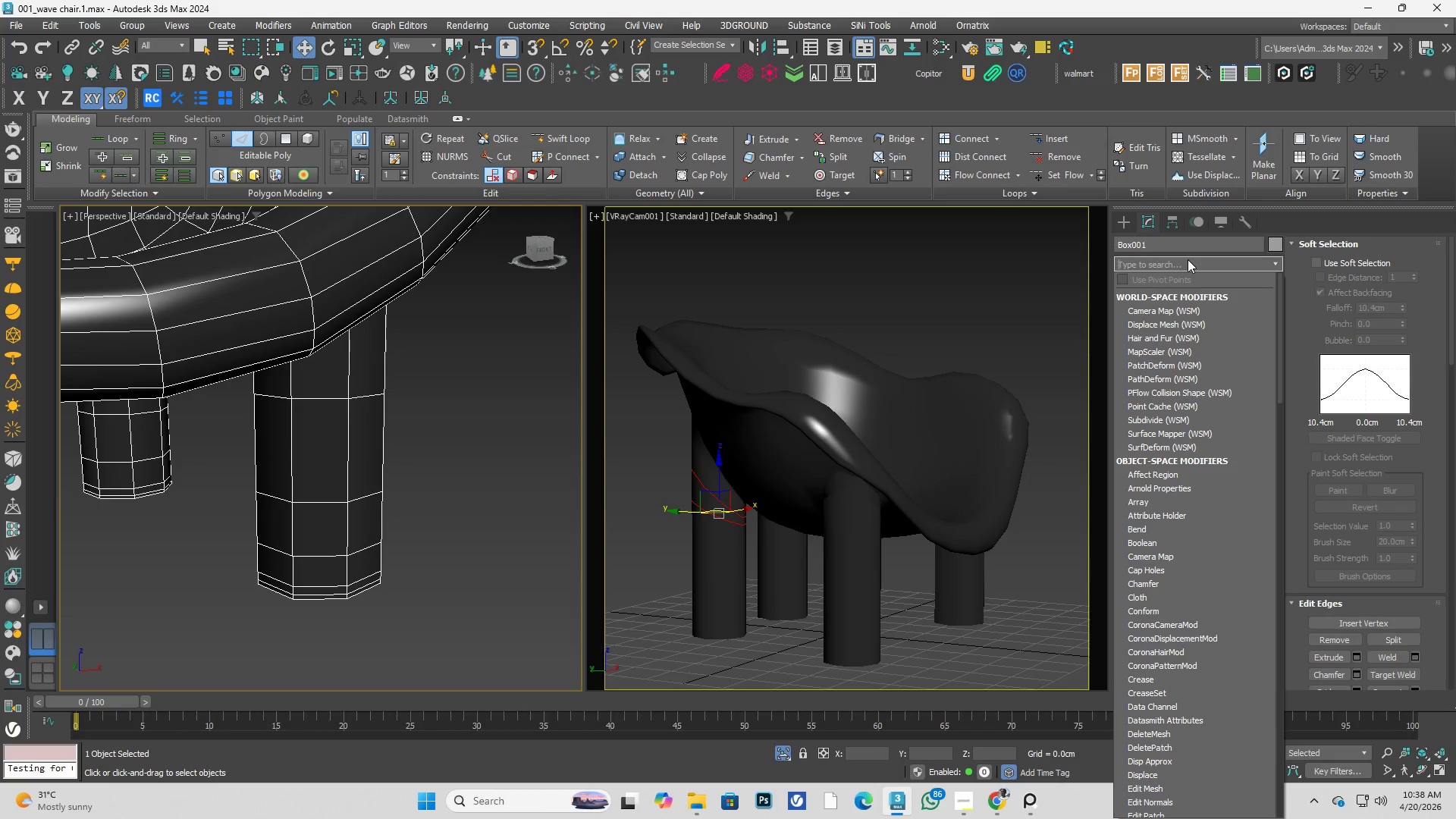 
type(smo)
 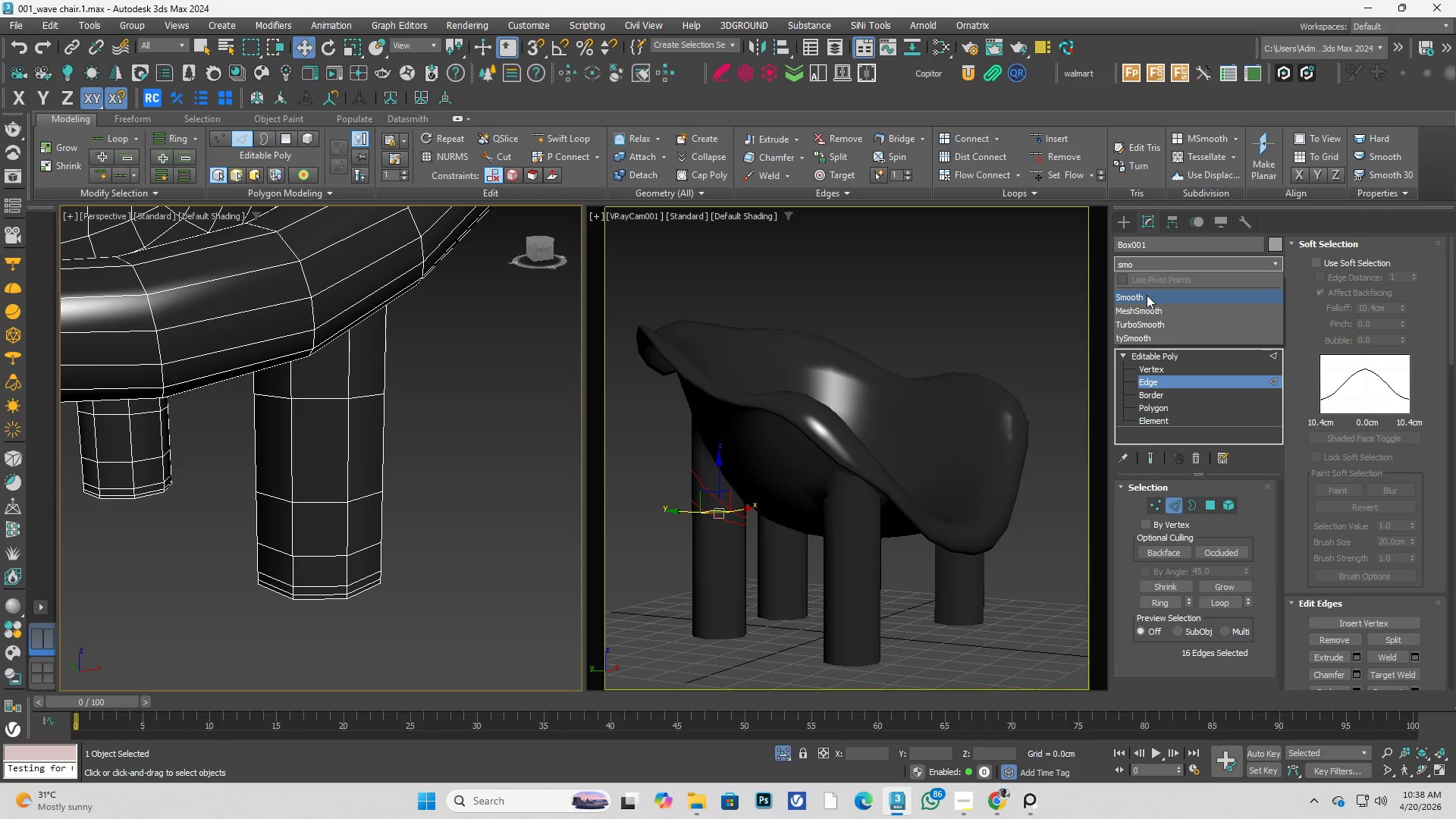 
left_click([1149, 300])
 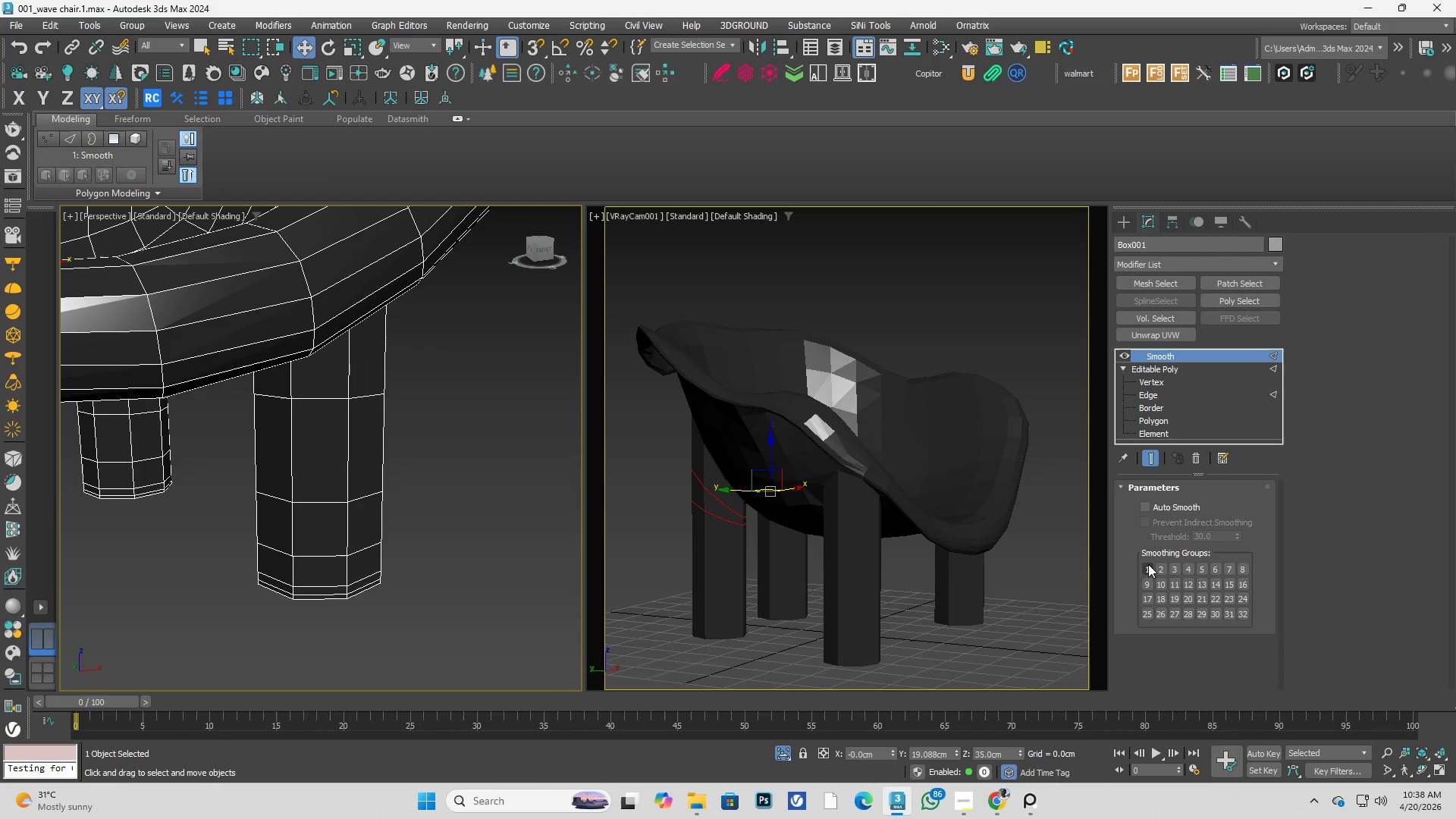 
left_click([1148, 566])
 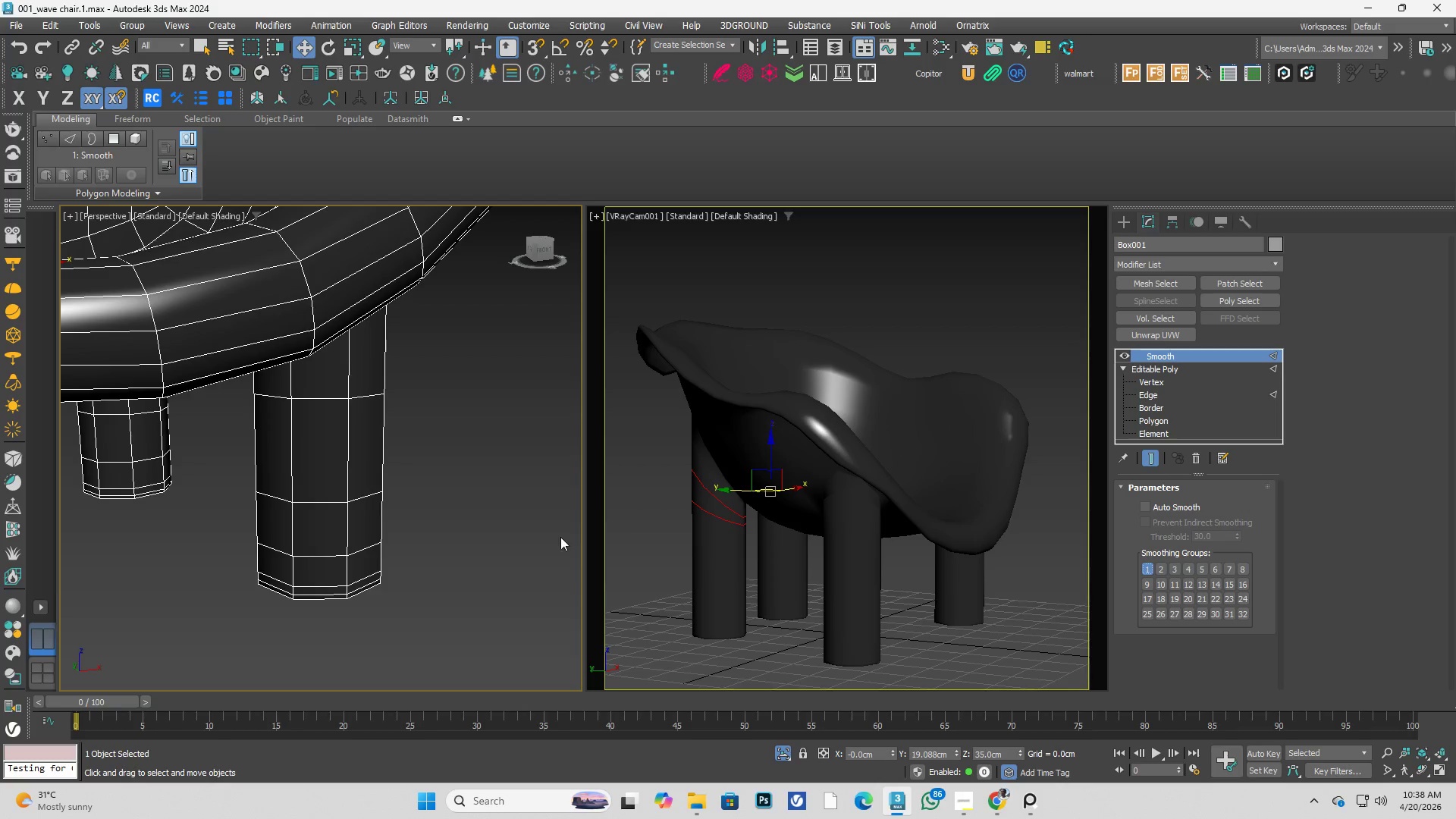 
left_click([504, 533])
 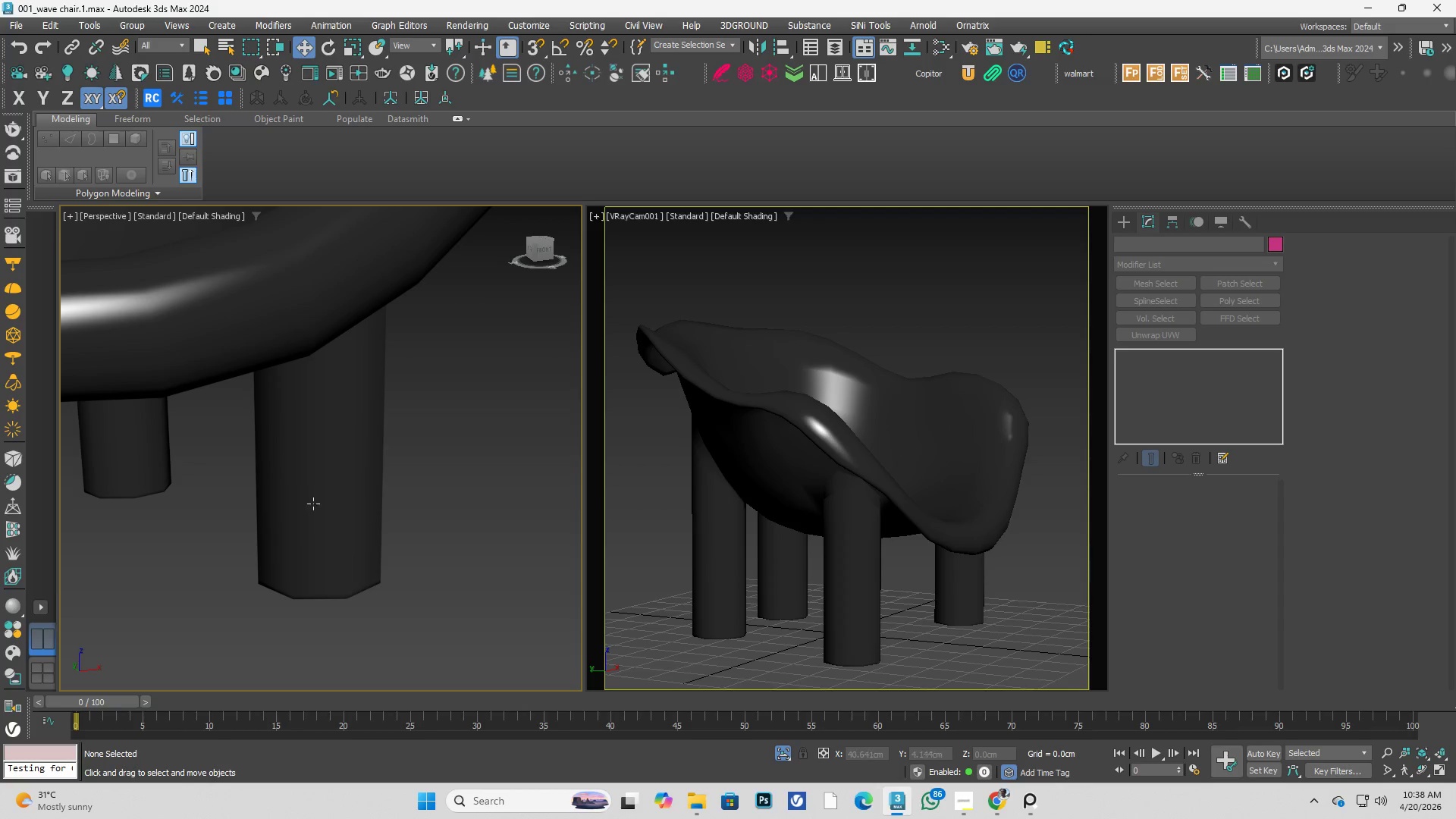 
left_click([337, 493])
 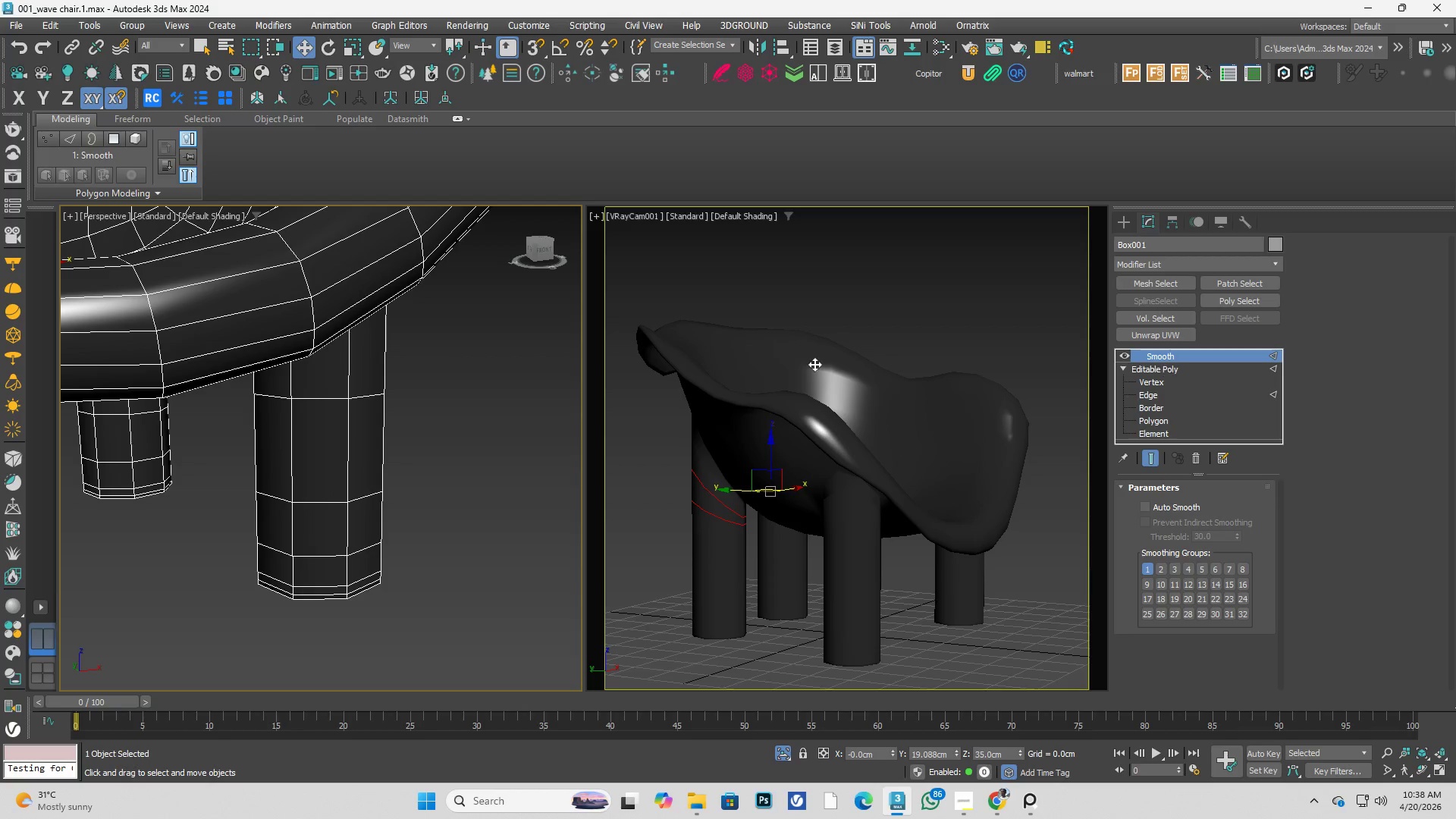 
right_click([344, 431])
 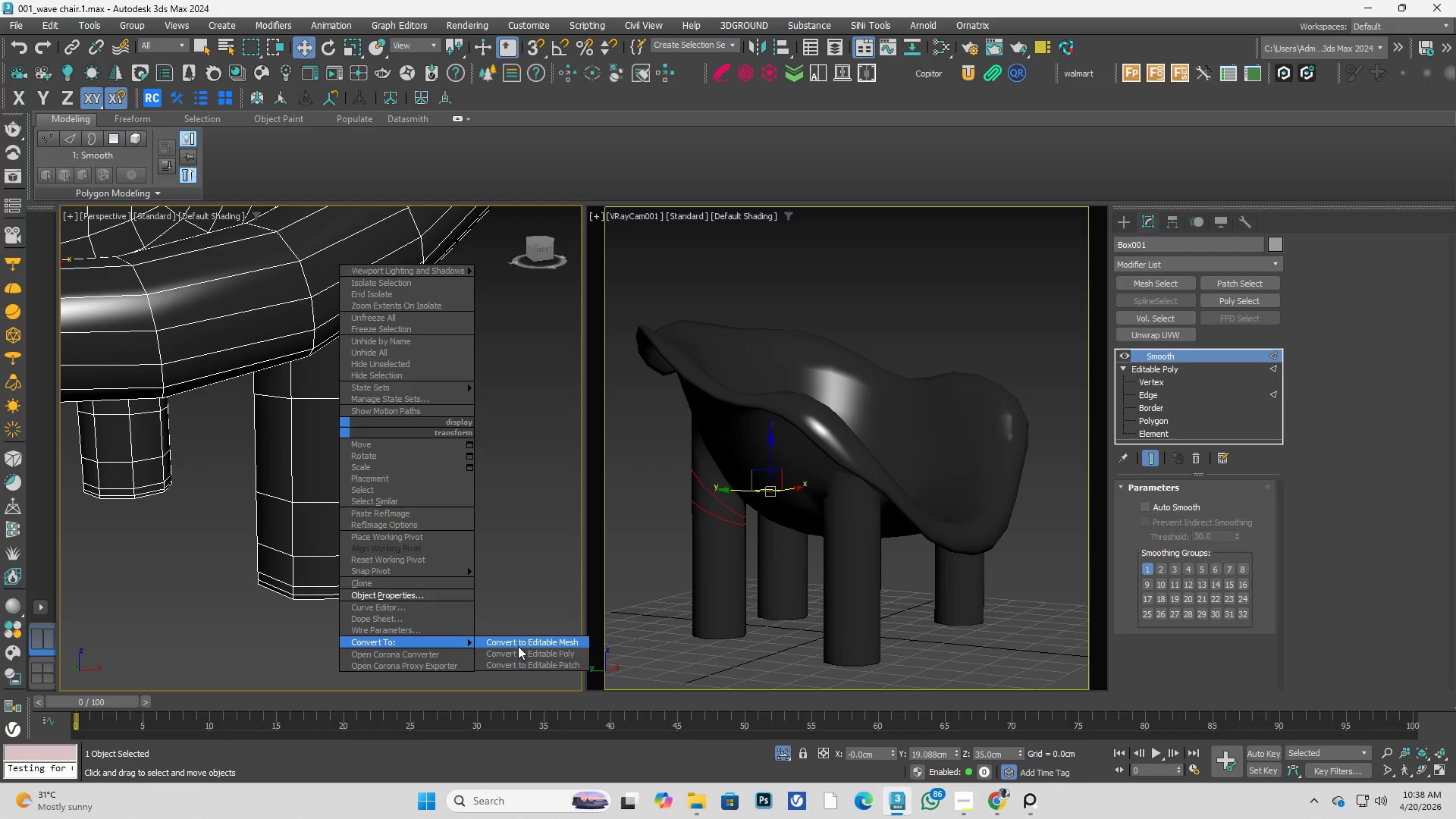 
left_click([522, 651])
 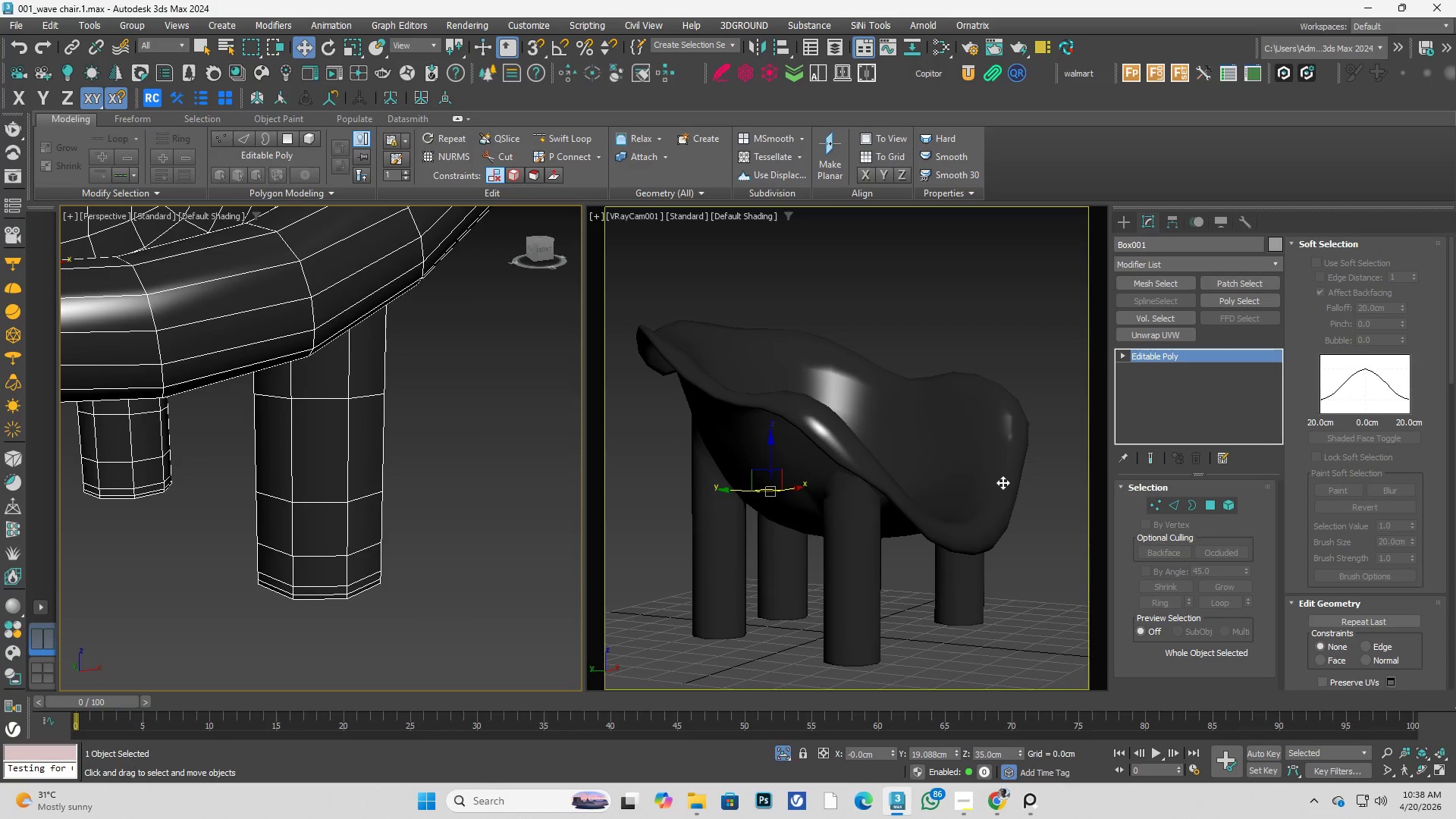 
key(Numpad9)
 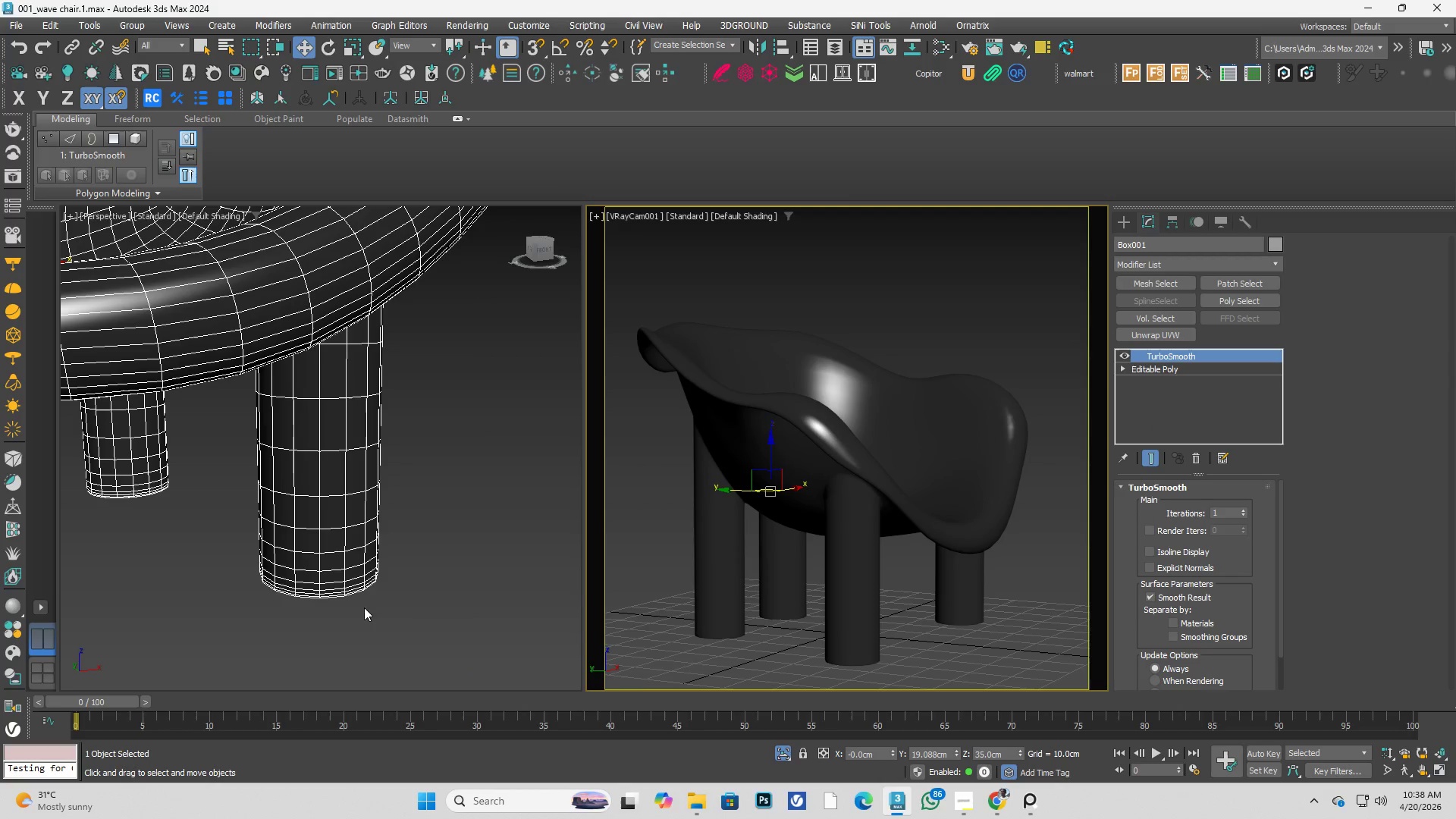 
left_click([428, 610])
 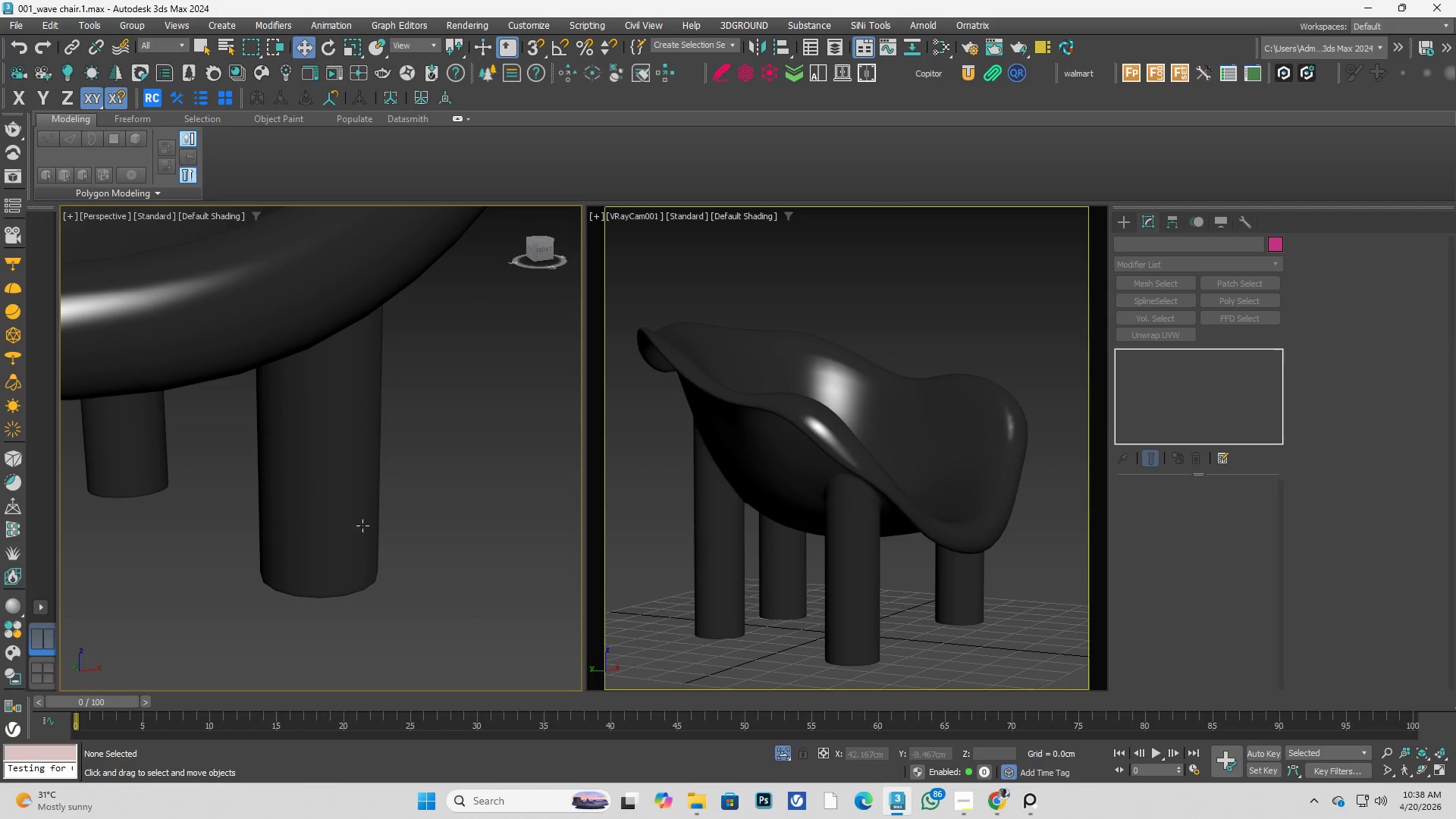 
scroll: coordinate [350, 514], scroll_direction: up, amount: 3.0
 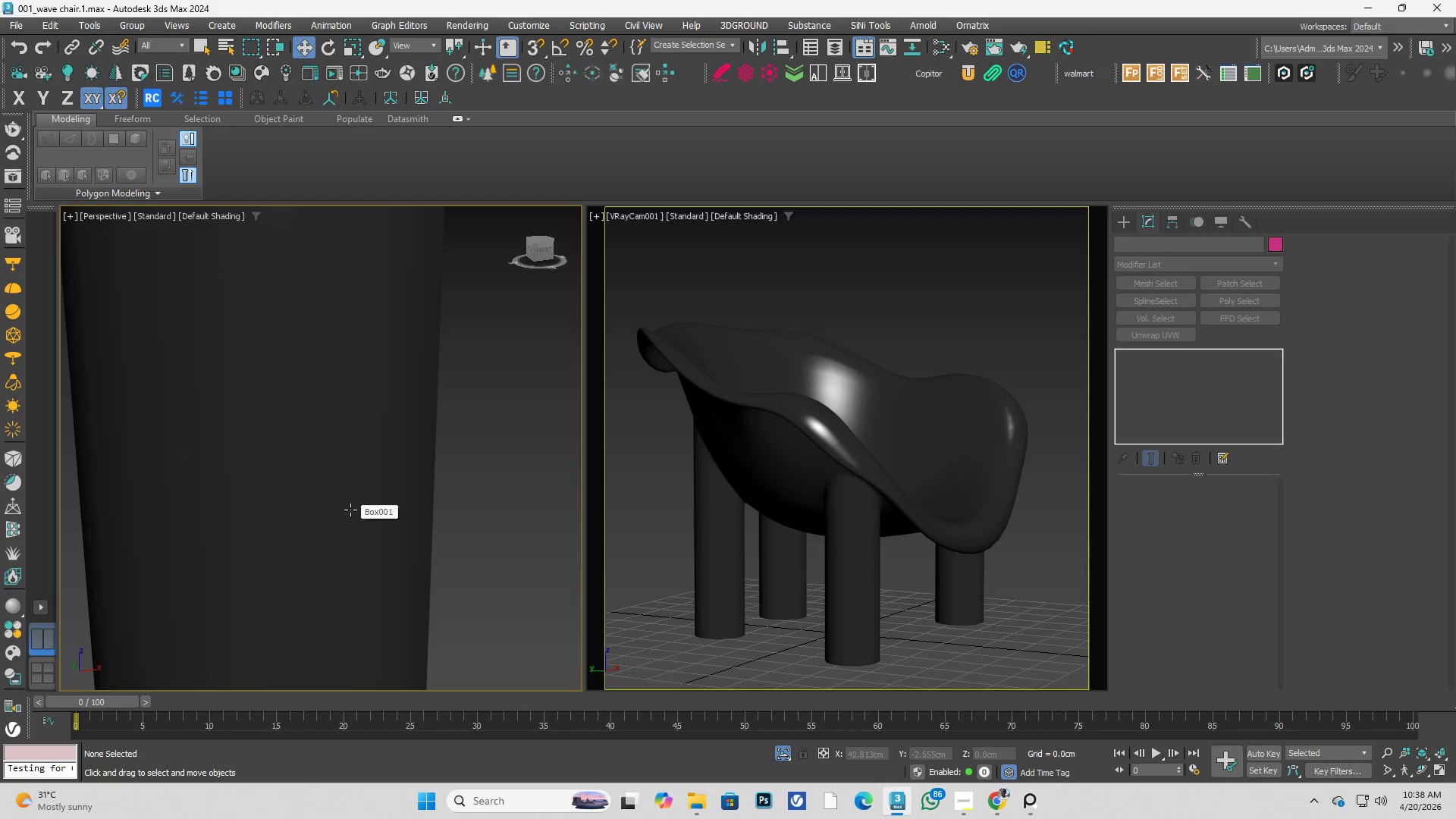 
scroll: coordinate [364, 484], scroll_direction: down, amount: 3.0
 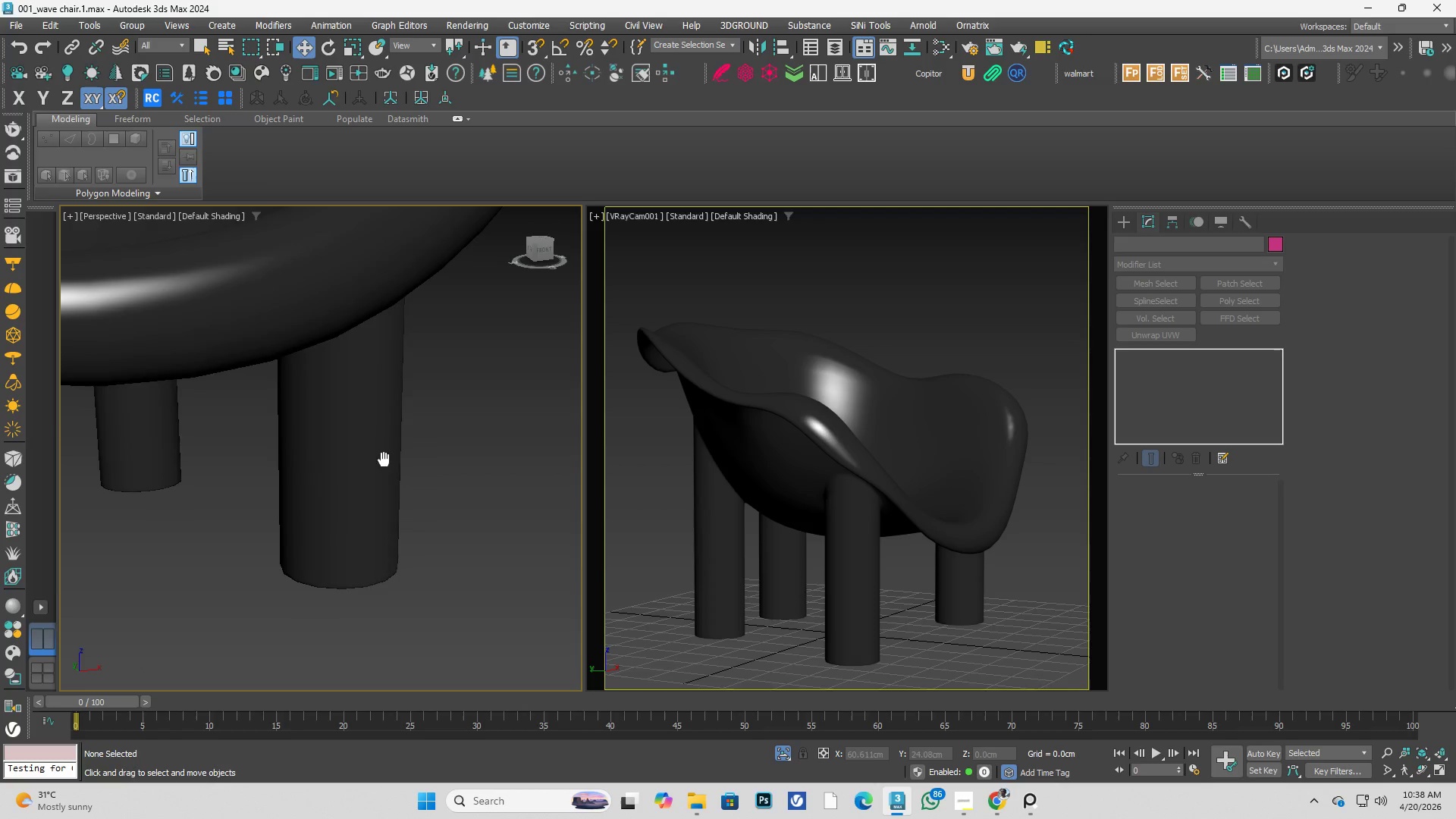 
scroll: coordinate [384, 406], scroll_direction: up, amount: 2.0
 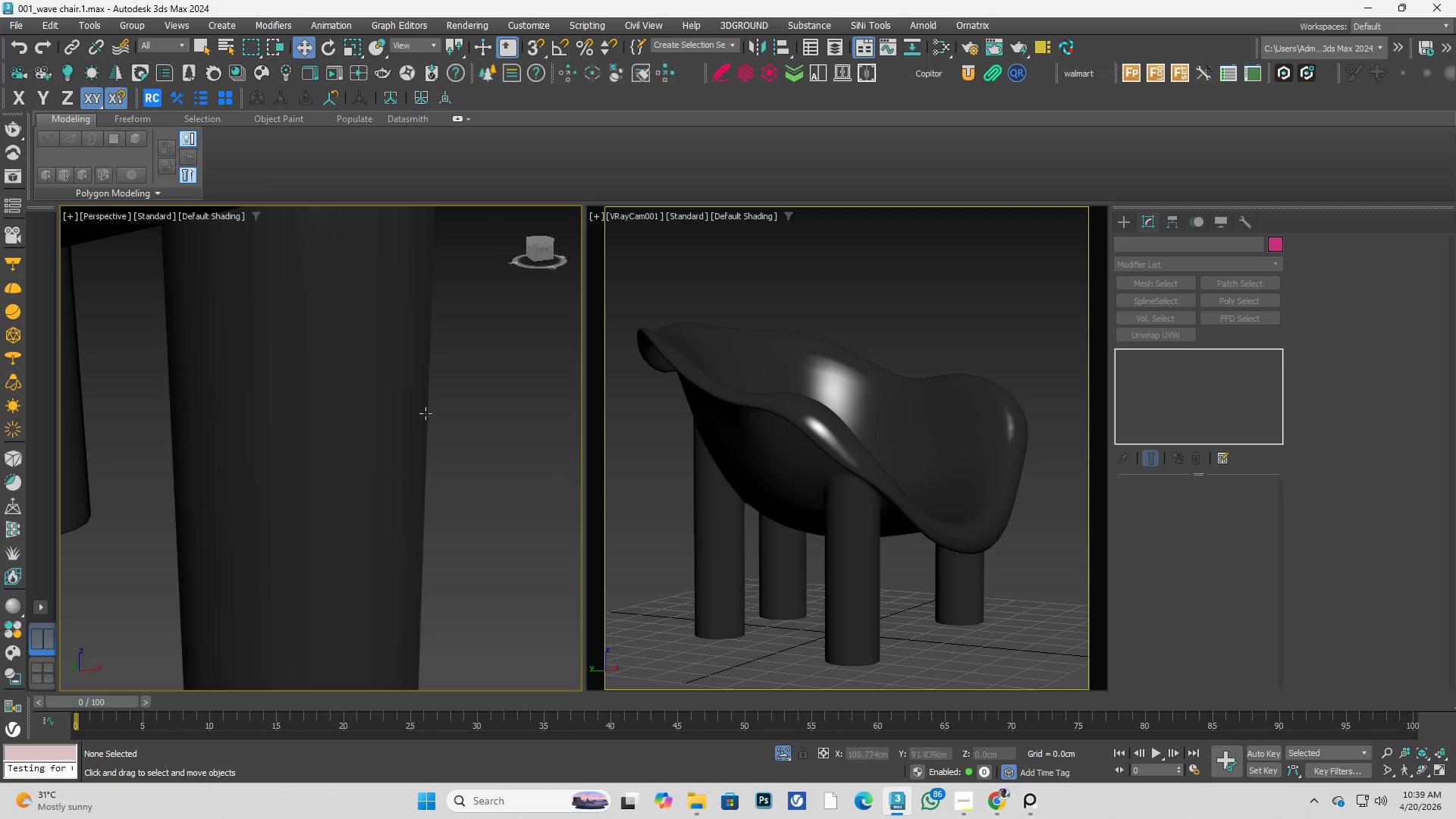 
left_click([503, 453])
 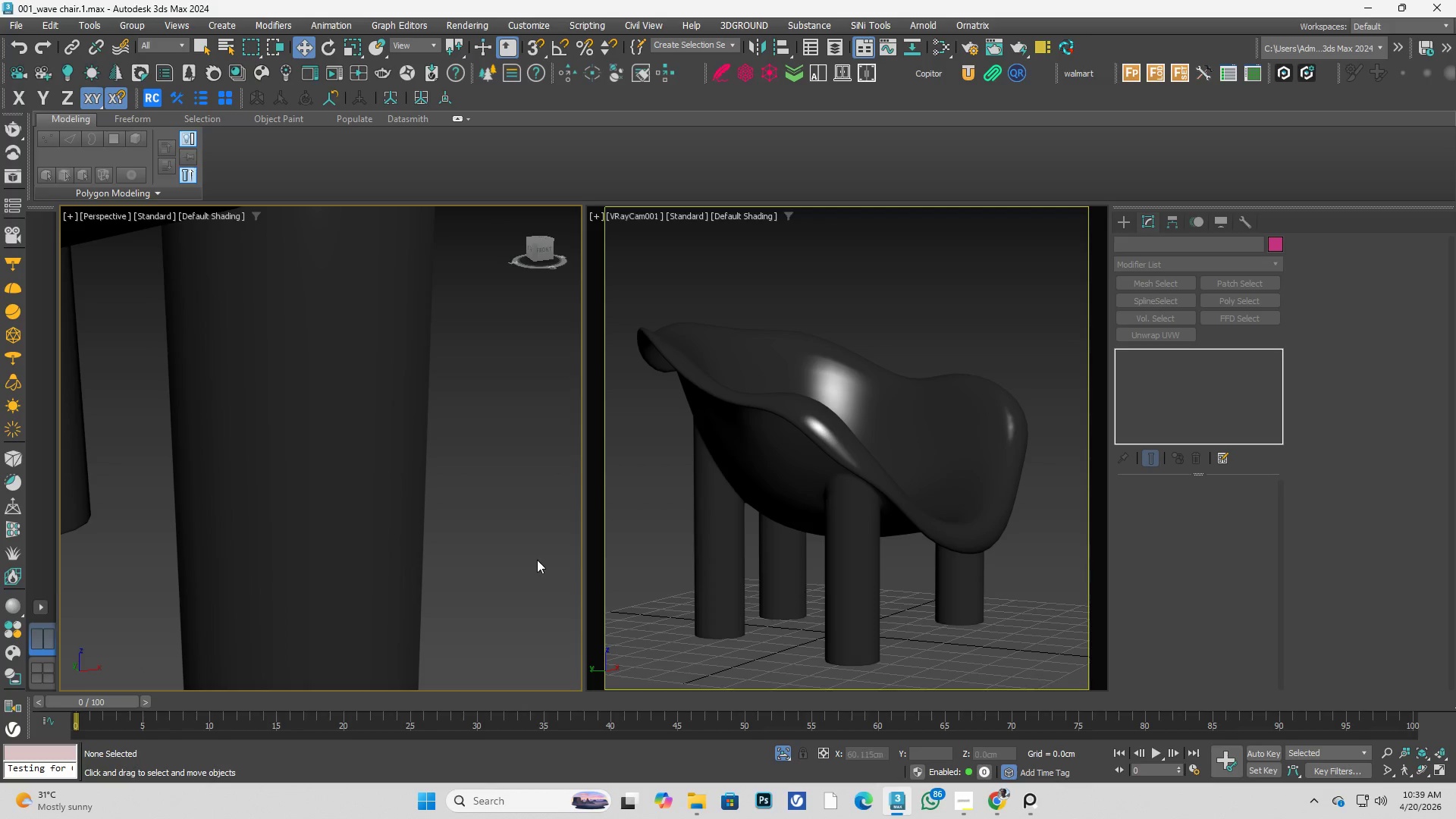 
left_click([535, 560])
 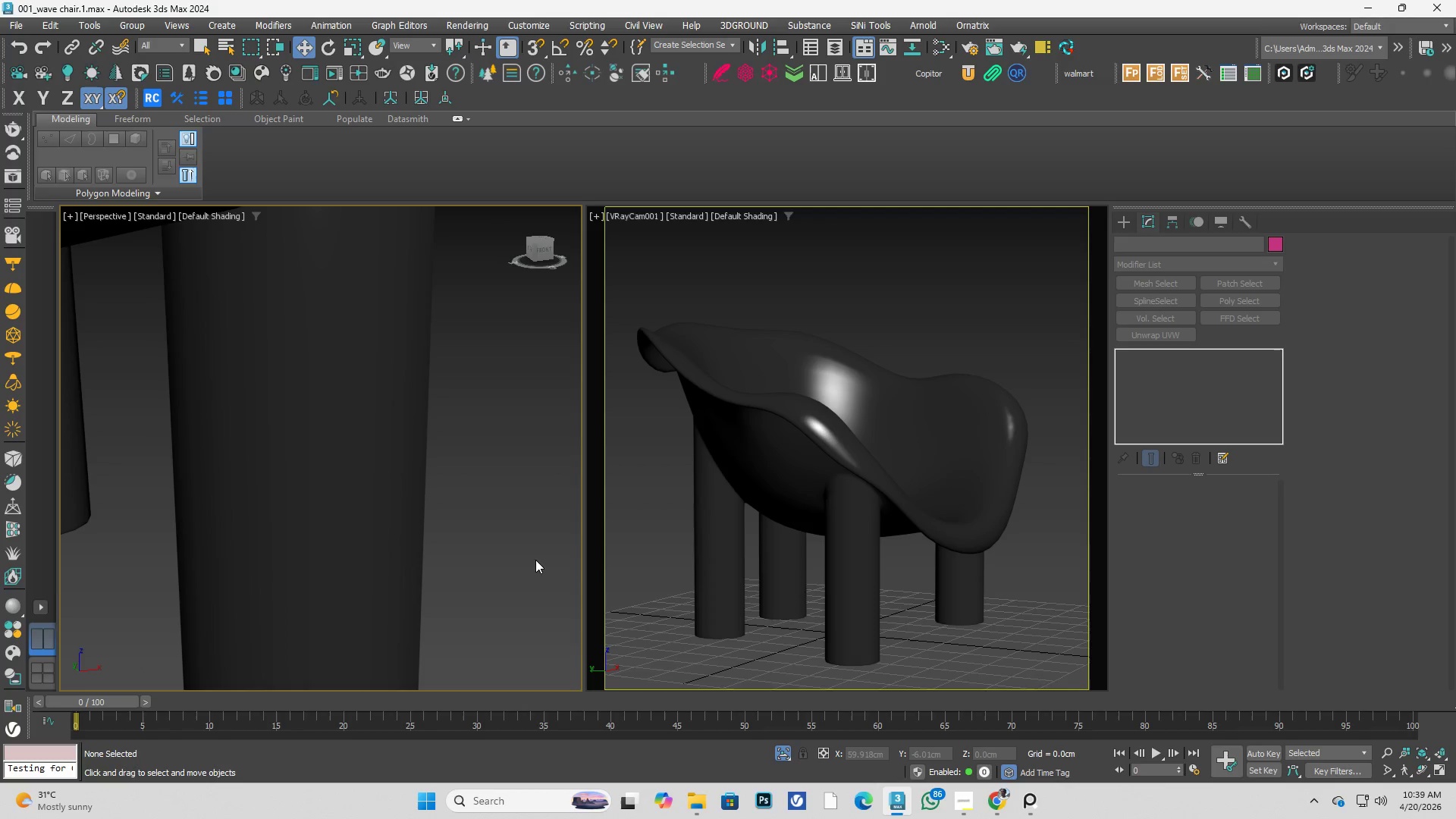 
key(Alt+U)
 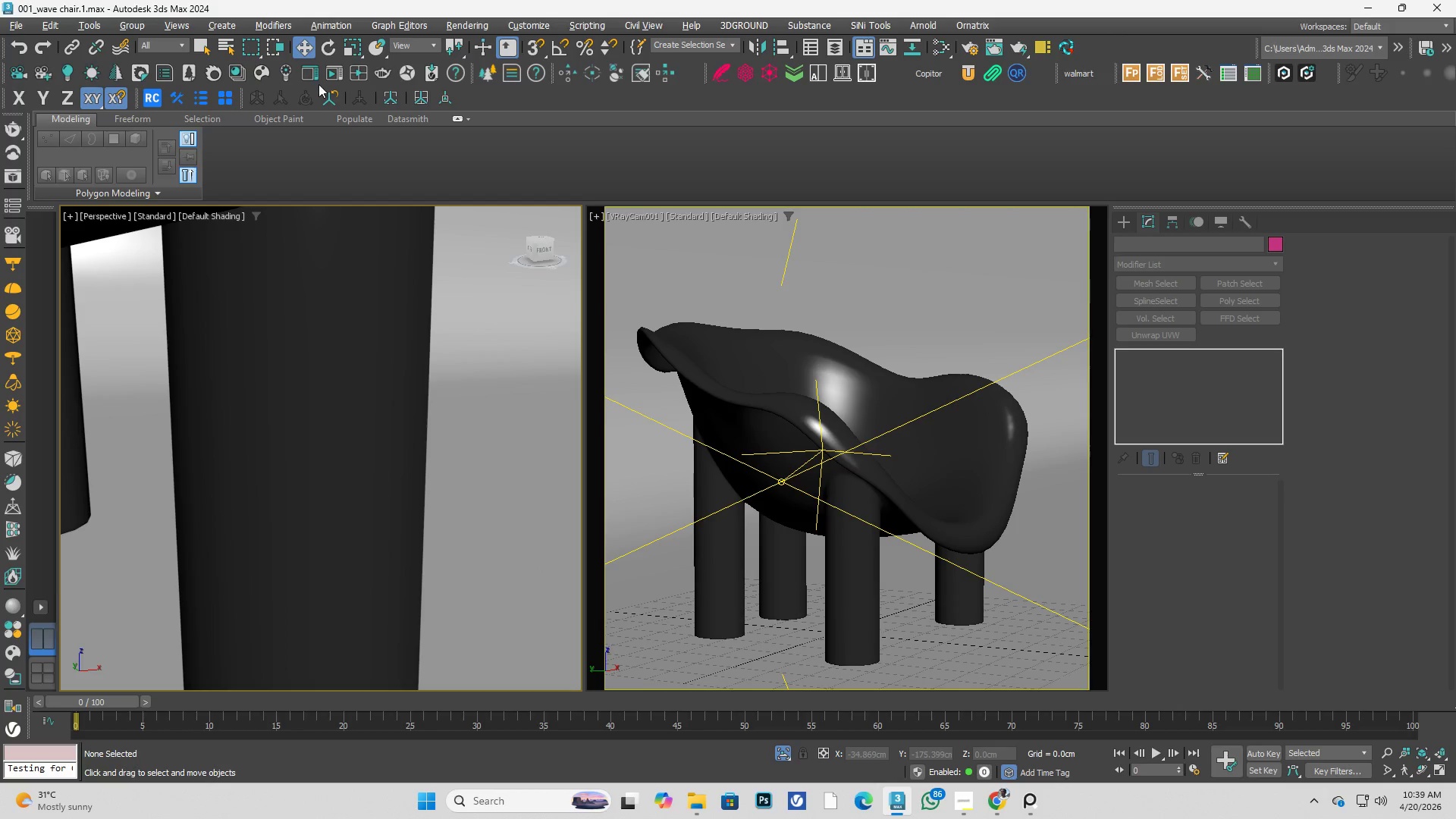 
left_click([335, 75])
 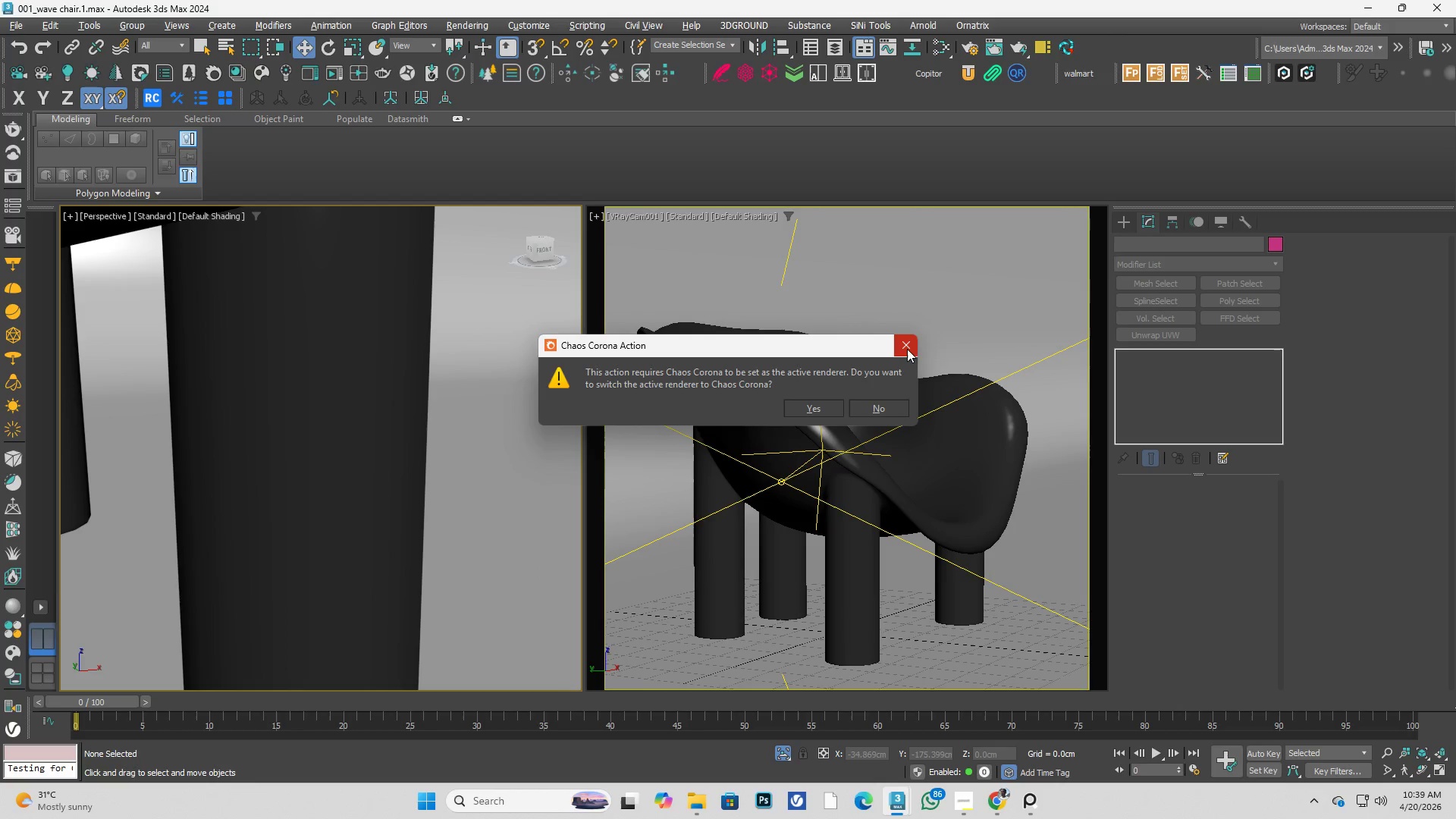 
left_click([886, 414])
 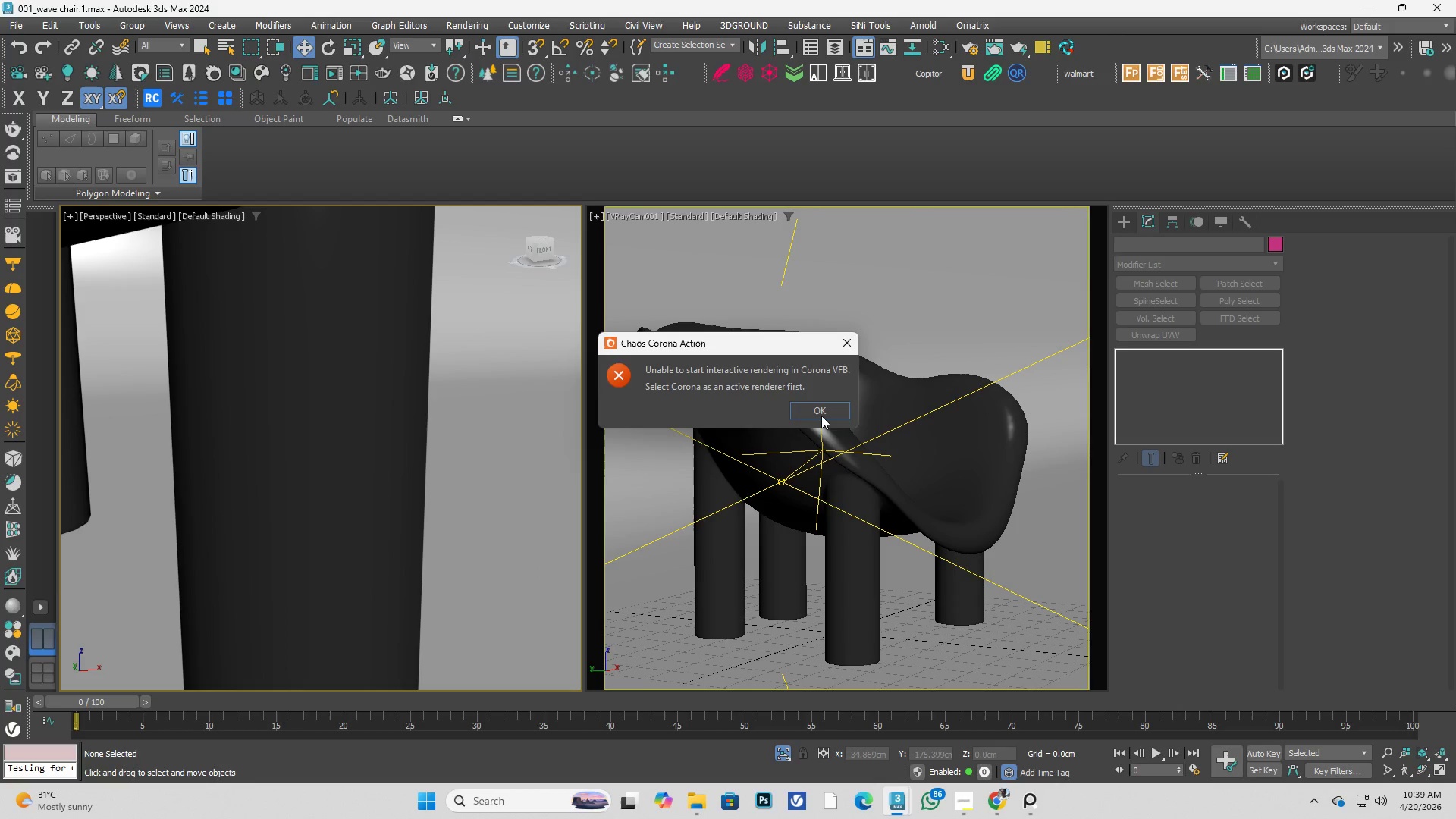 
left_click([821, 416])
 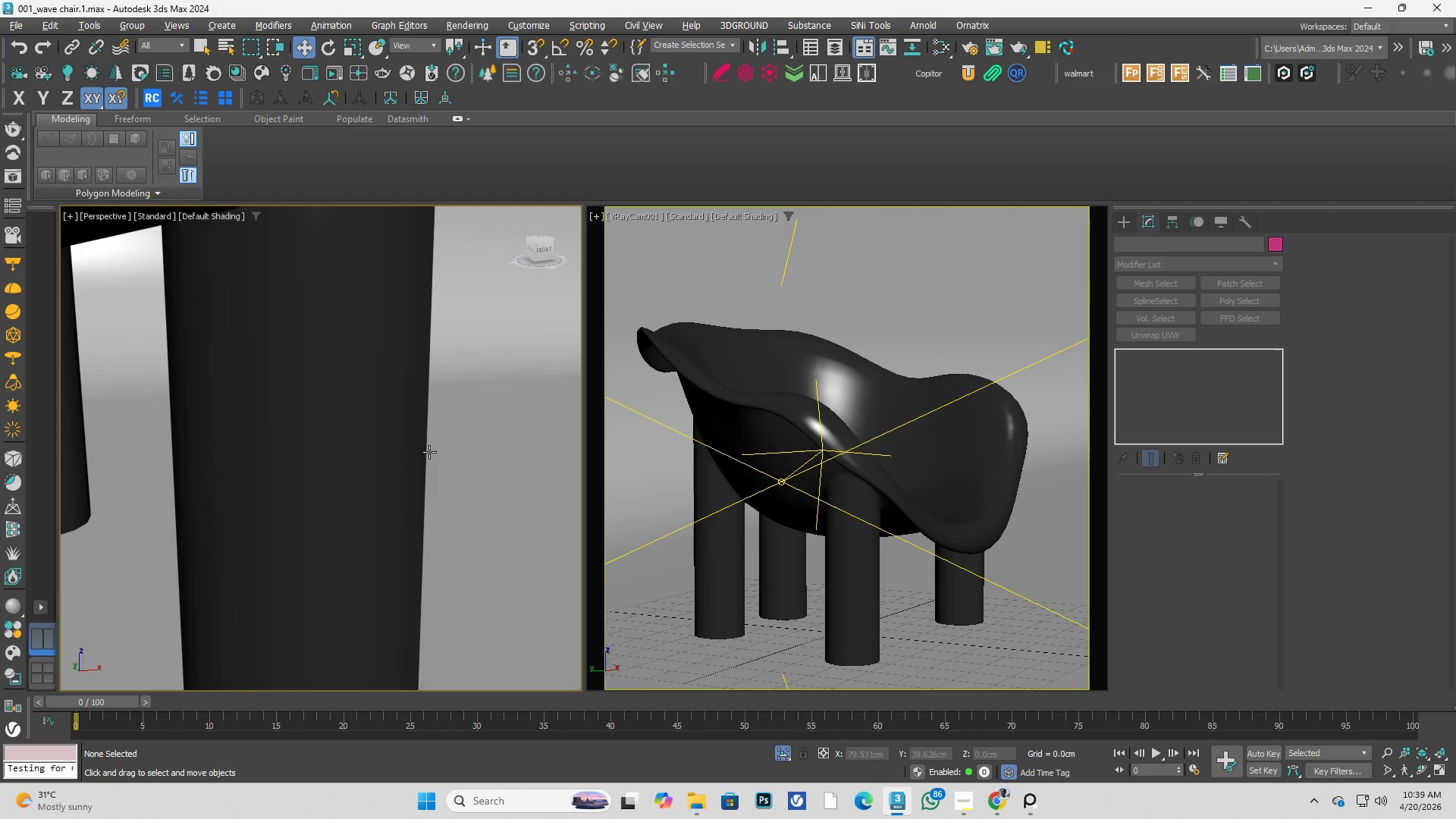 
left_click([394, 486])
 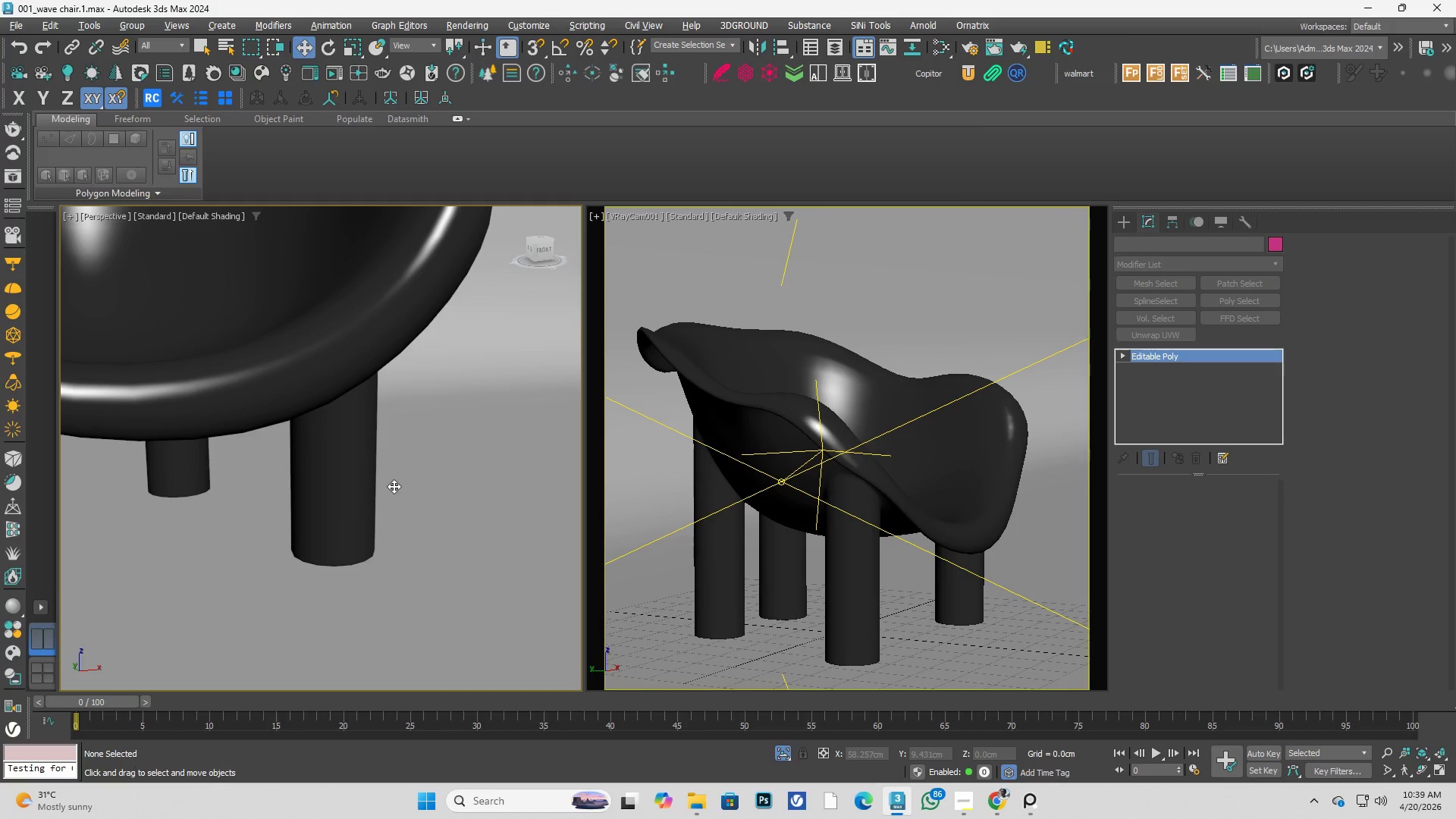 
scroll: coordinate [350, 450], scroll_direction: down, amount: 3.0
 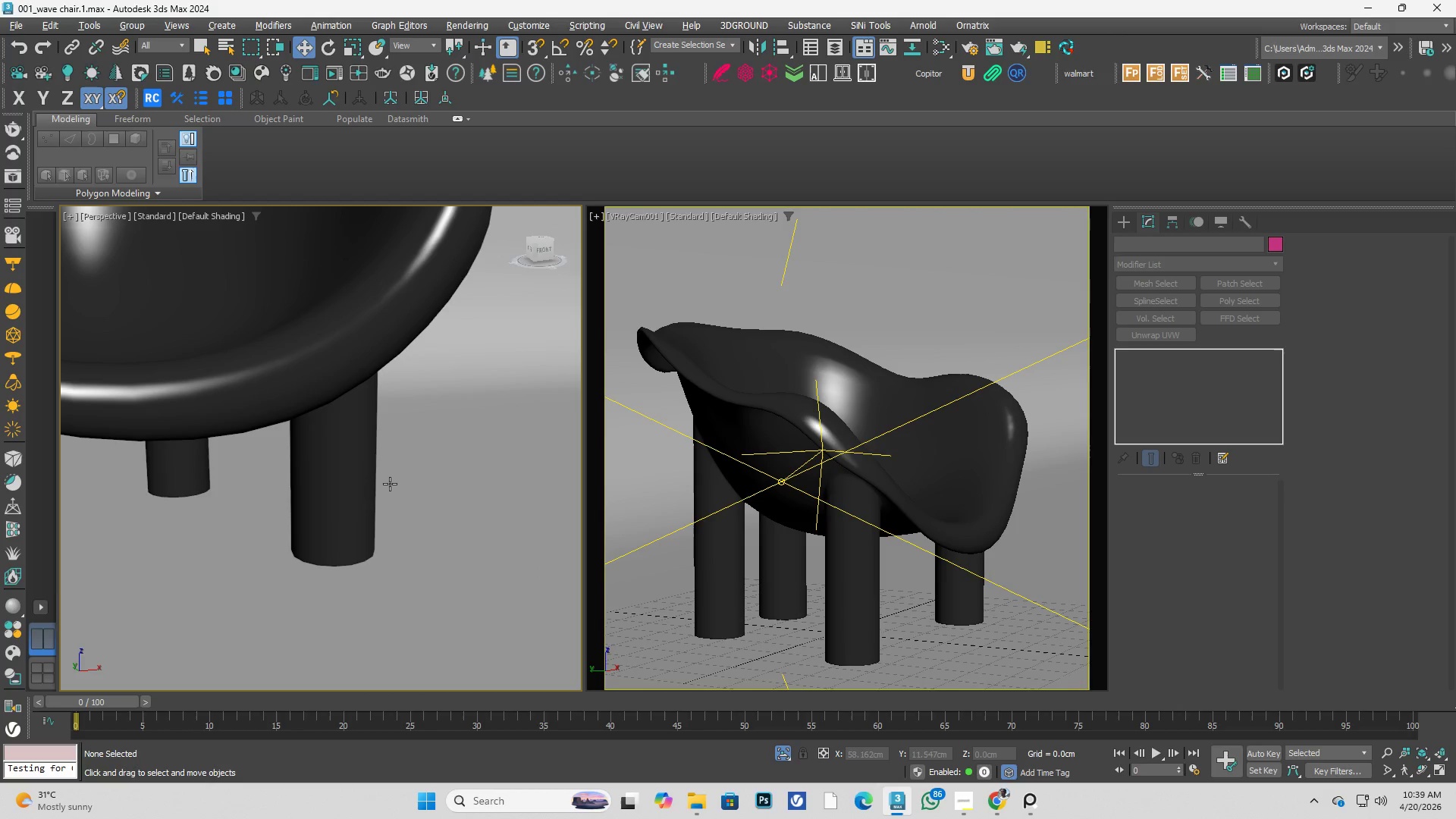 
key(Control+S)
 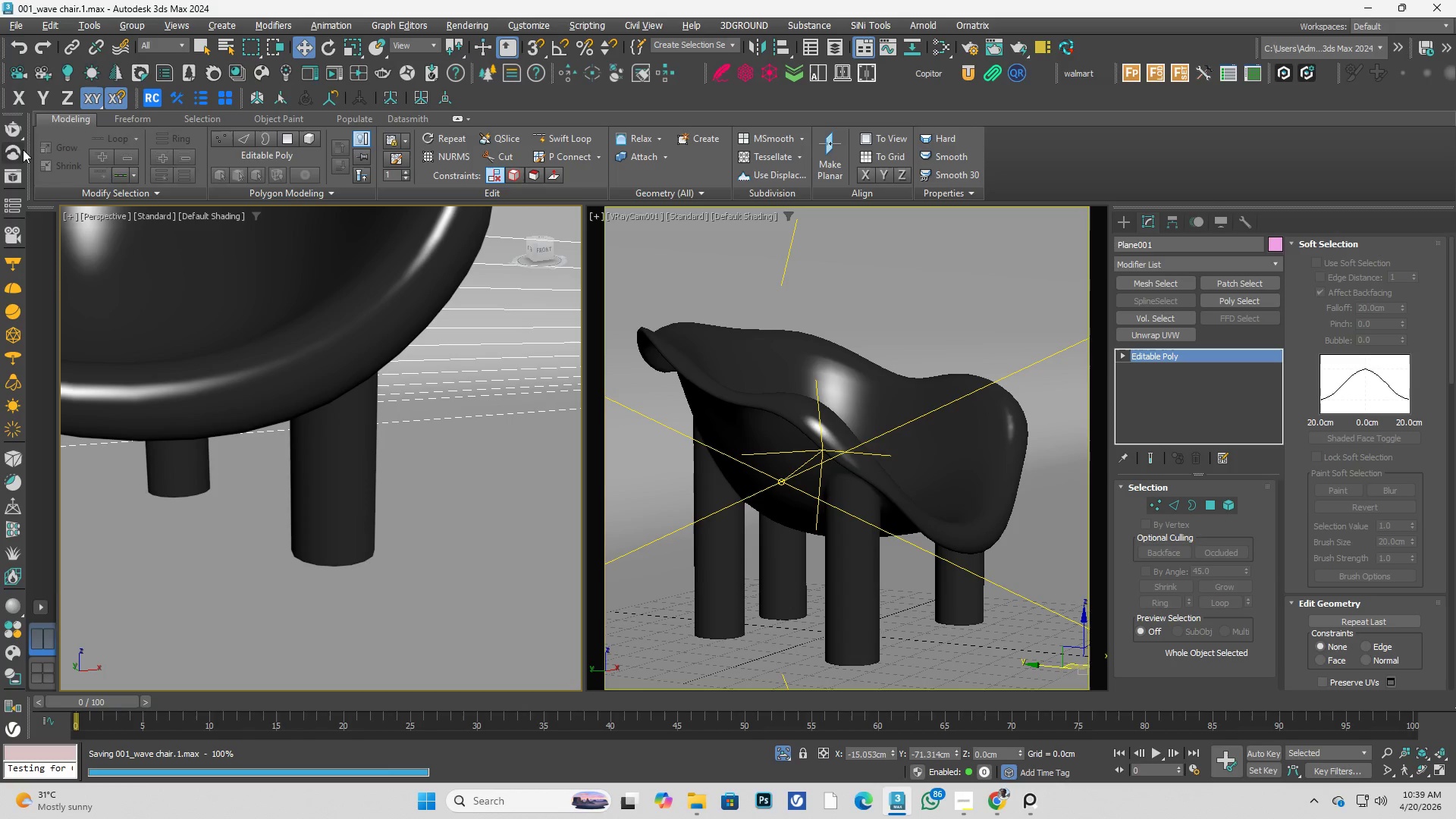 
left_click([16, 130])
 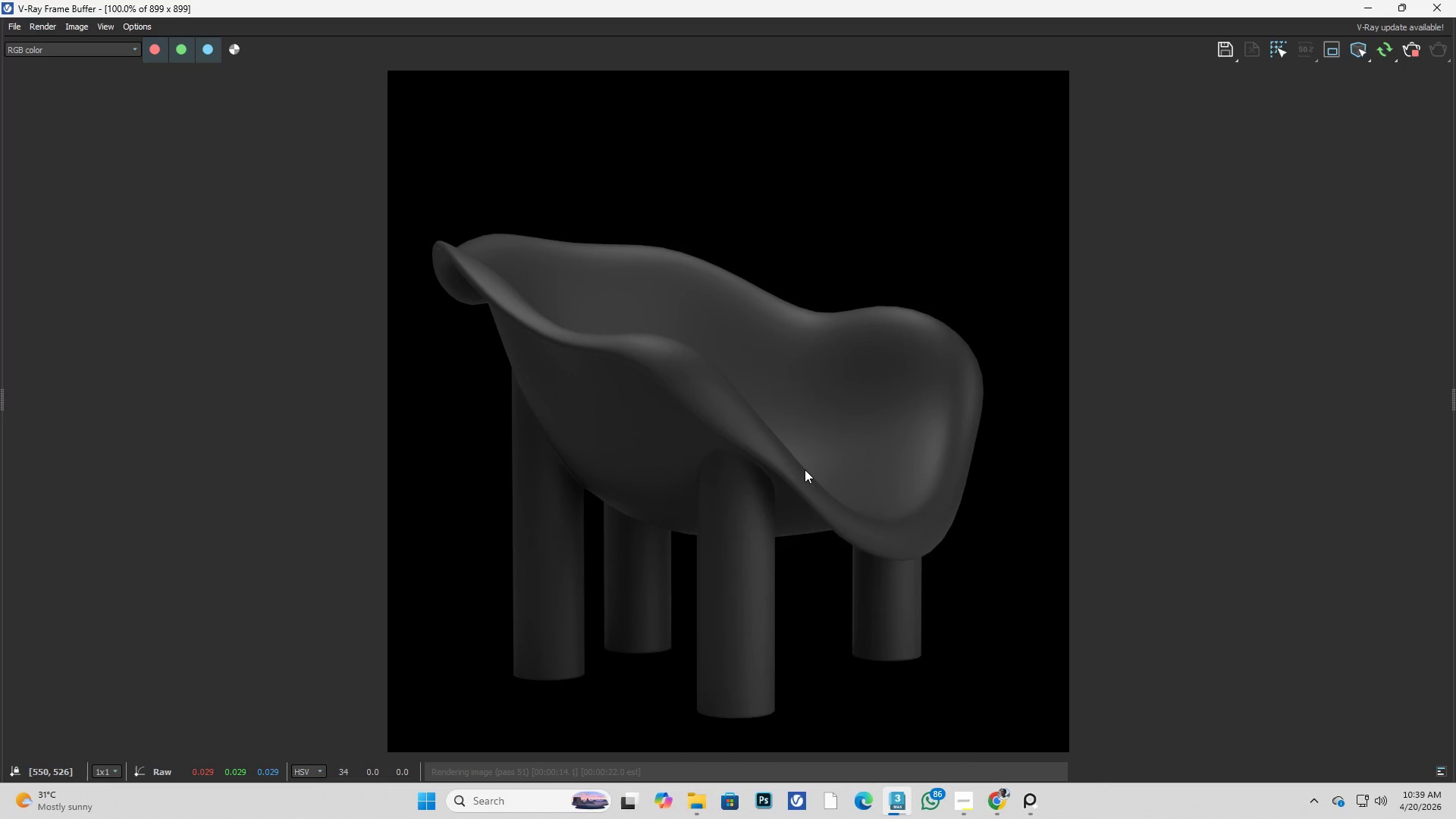 
wait(19.97)
 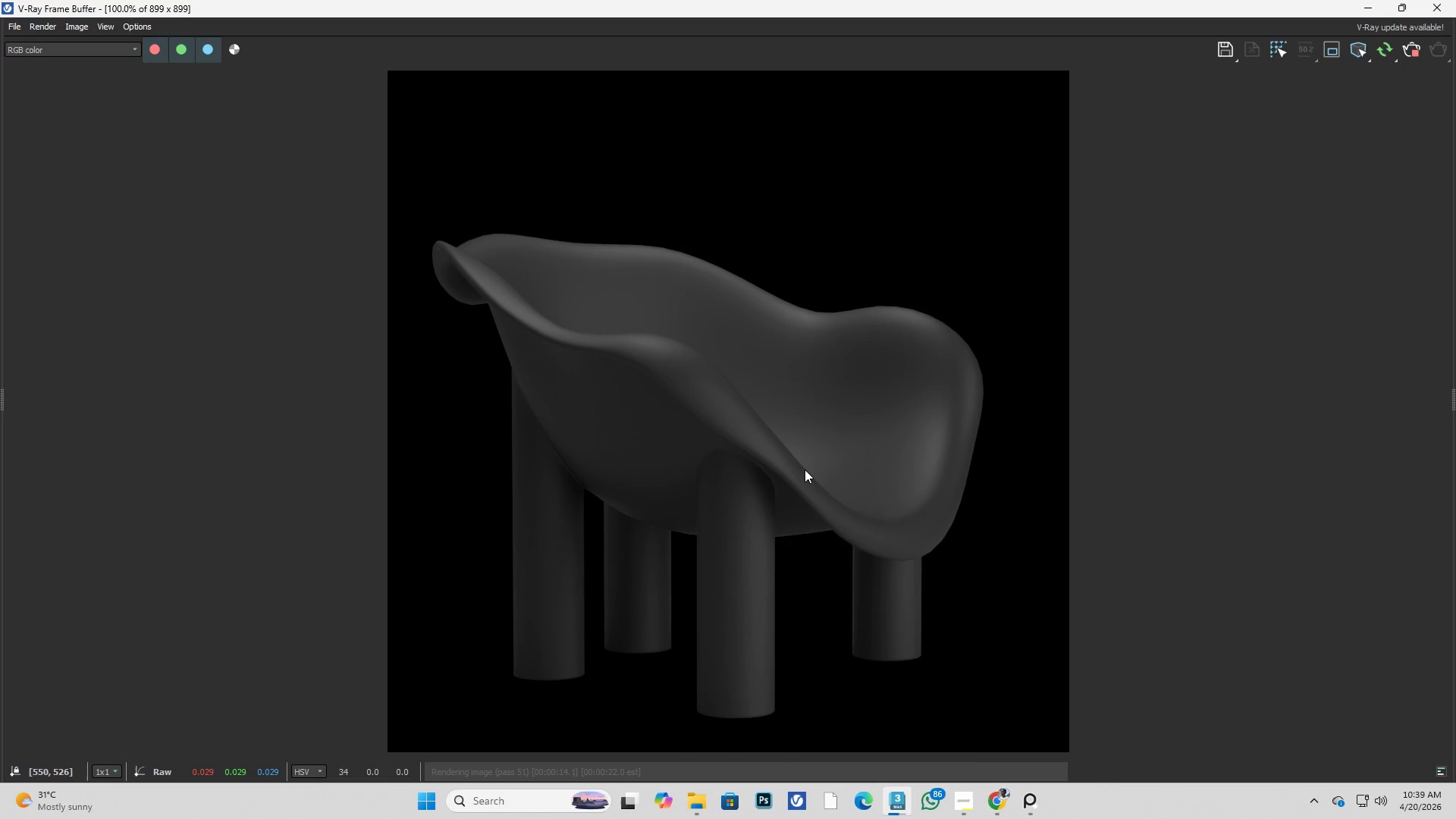 
scroll: coordinate [725, 400], scroll_direction: up, amount: 1.0
 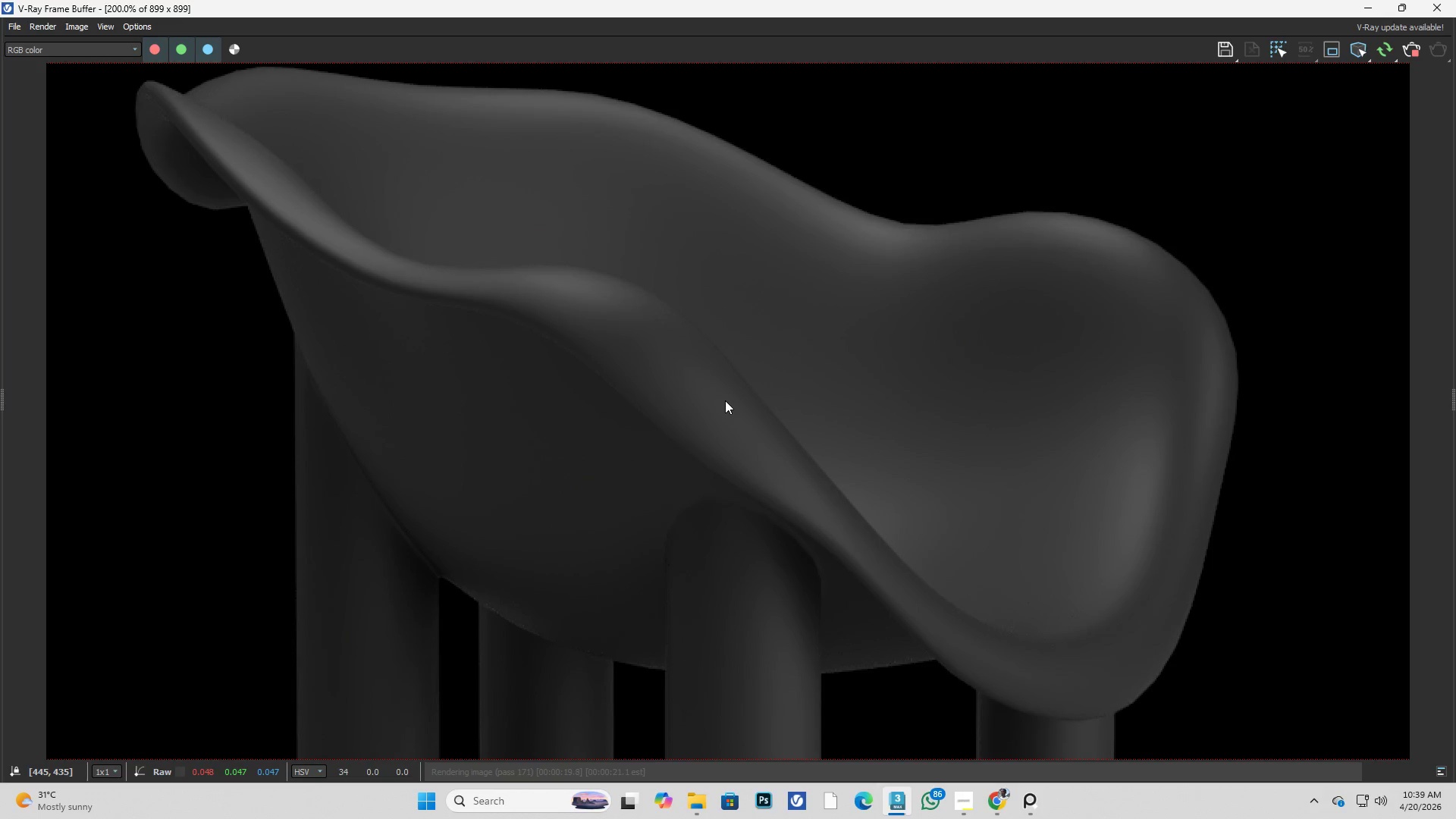 
scroll: coordinate [725, 400], scroll_direction: down, amount: 1.0
 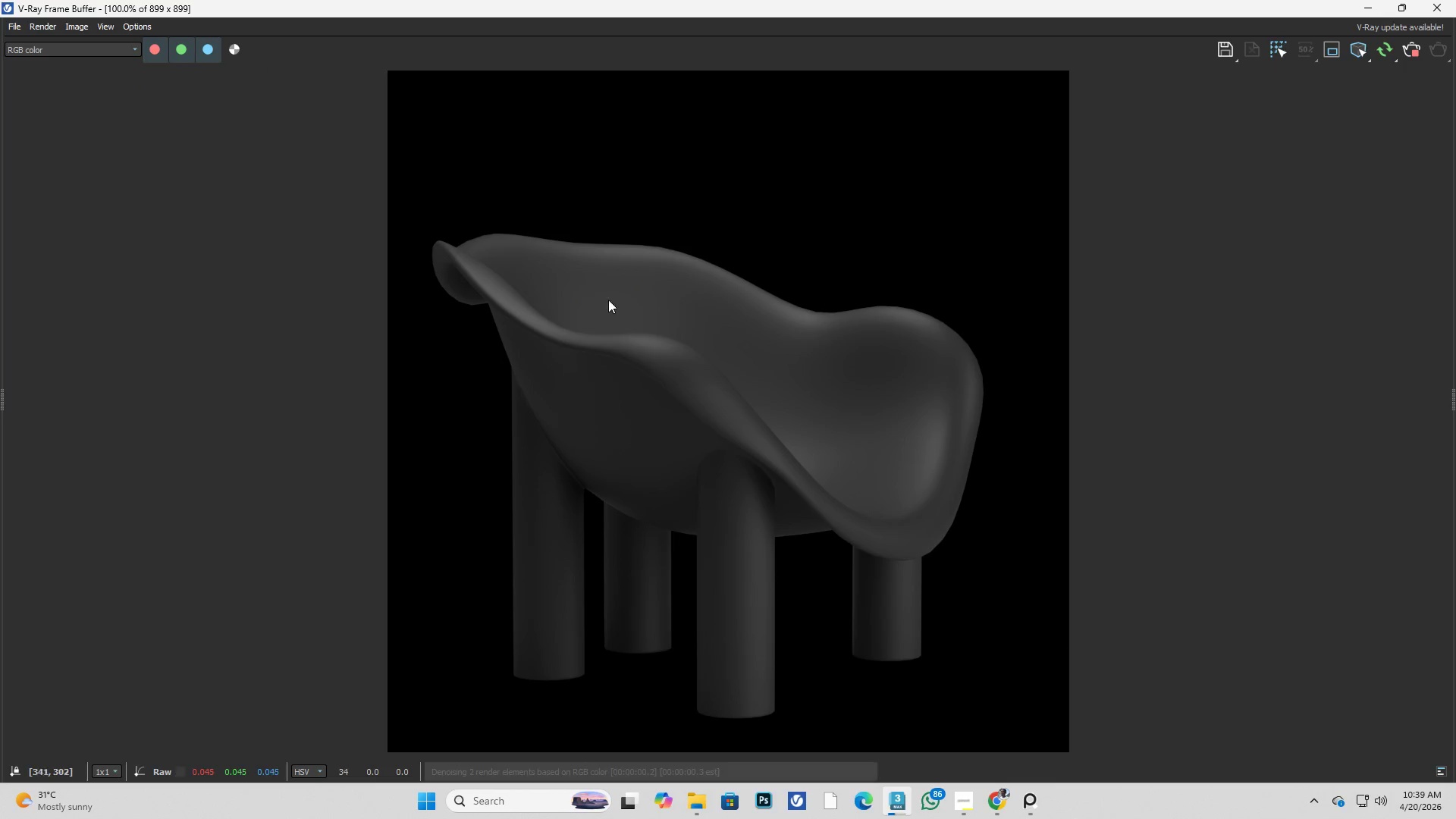 
scroll: coordinate [485, 275], scroll_direction: up, amount: 1.0
 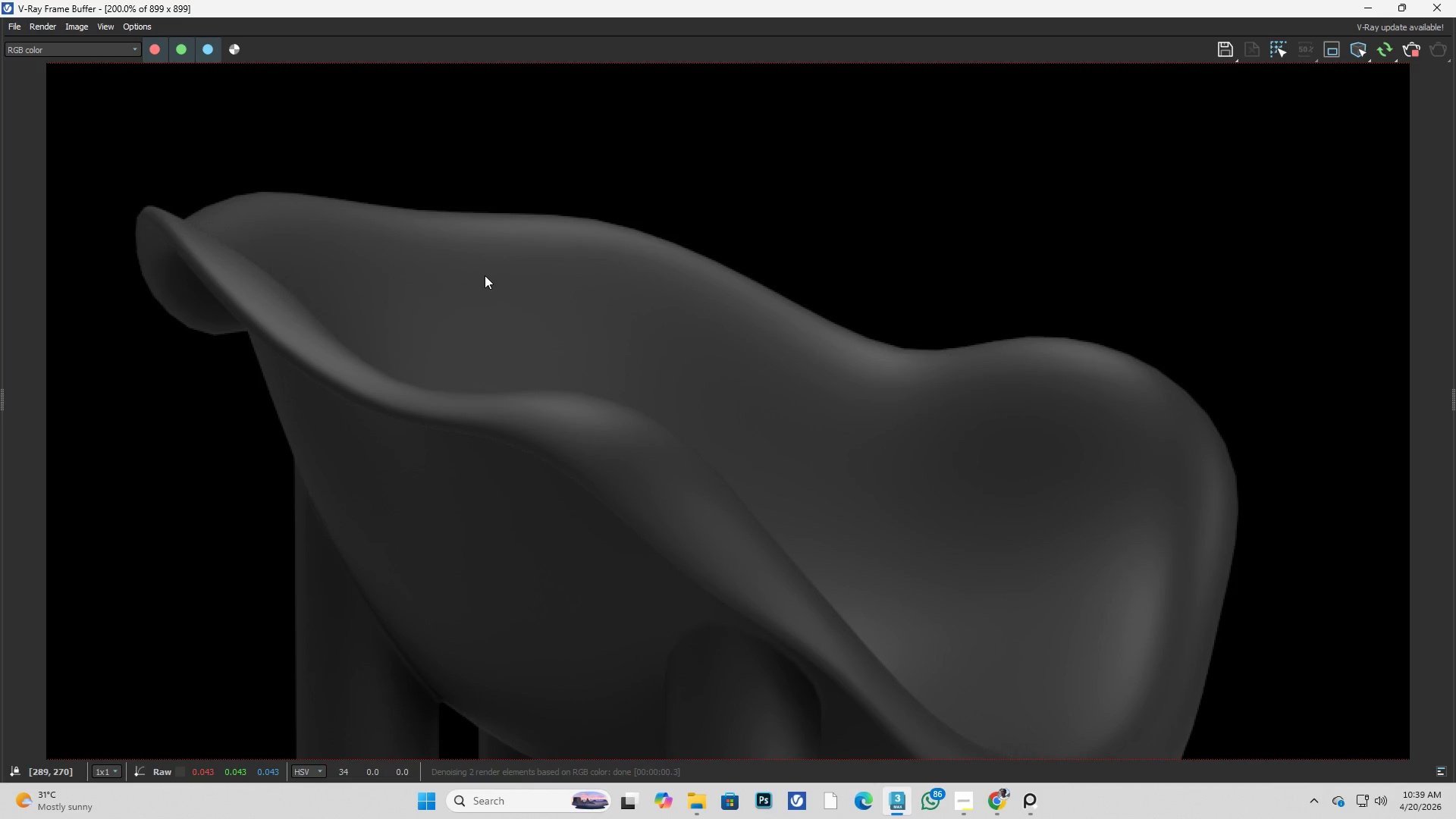 
scroll: coordinate [485, 275], scroll_direction: down, amount: 1.0
 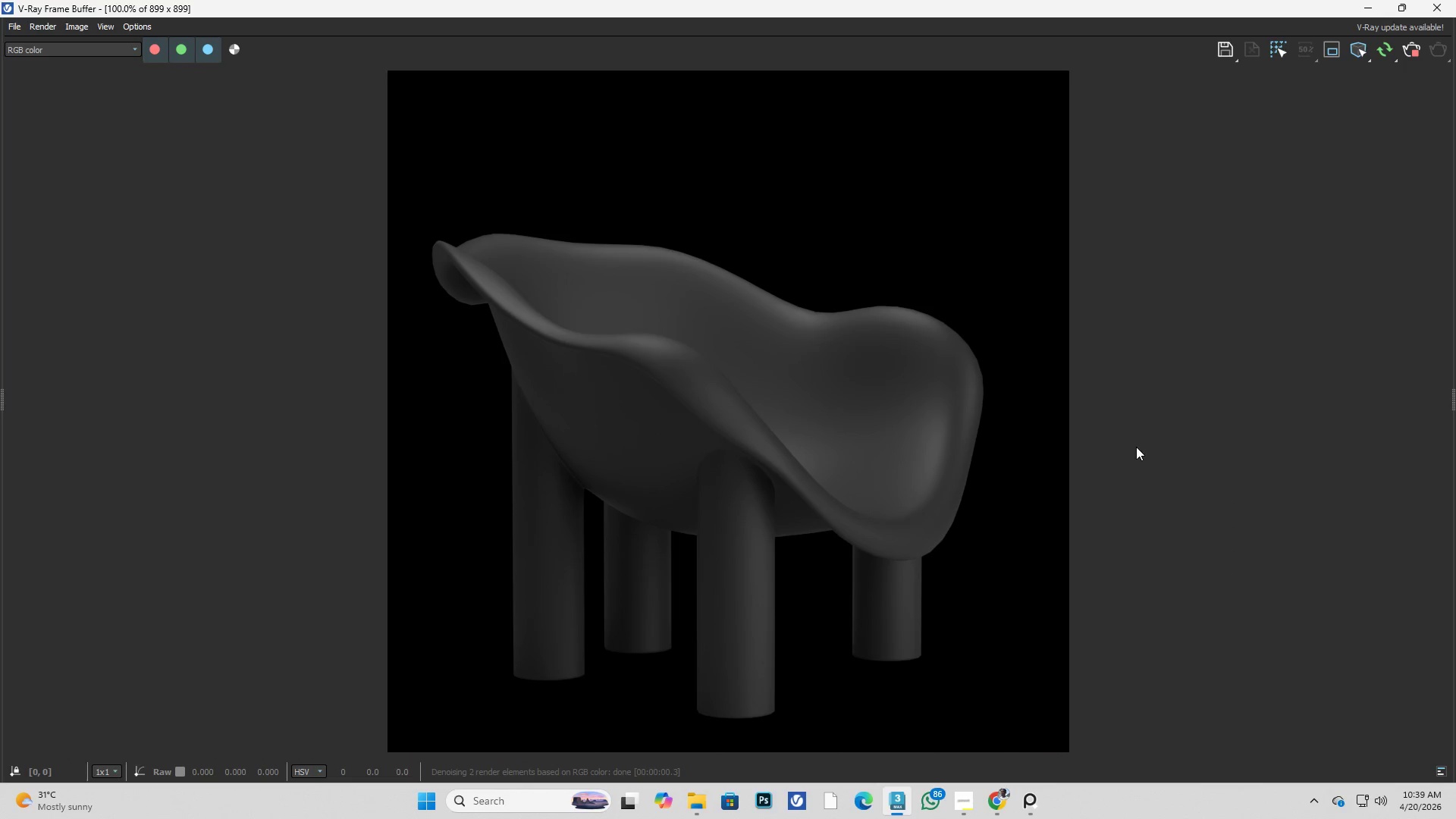 
left_click([1030, 801])
 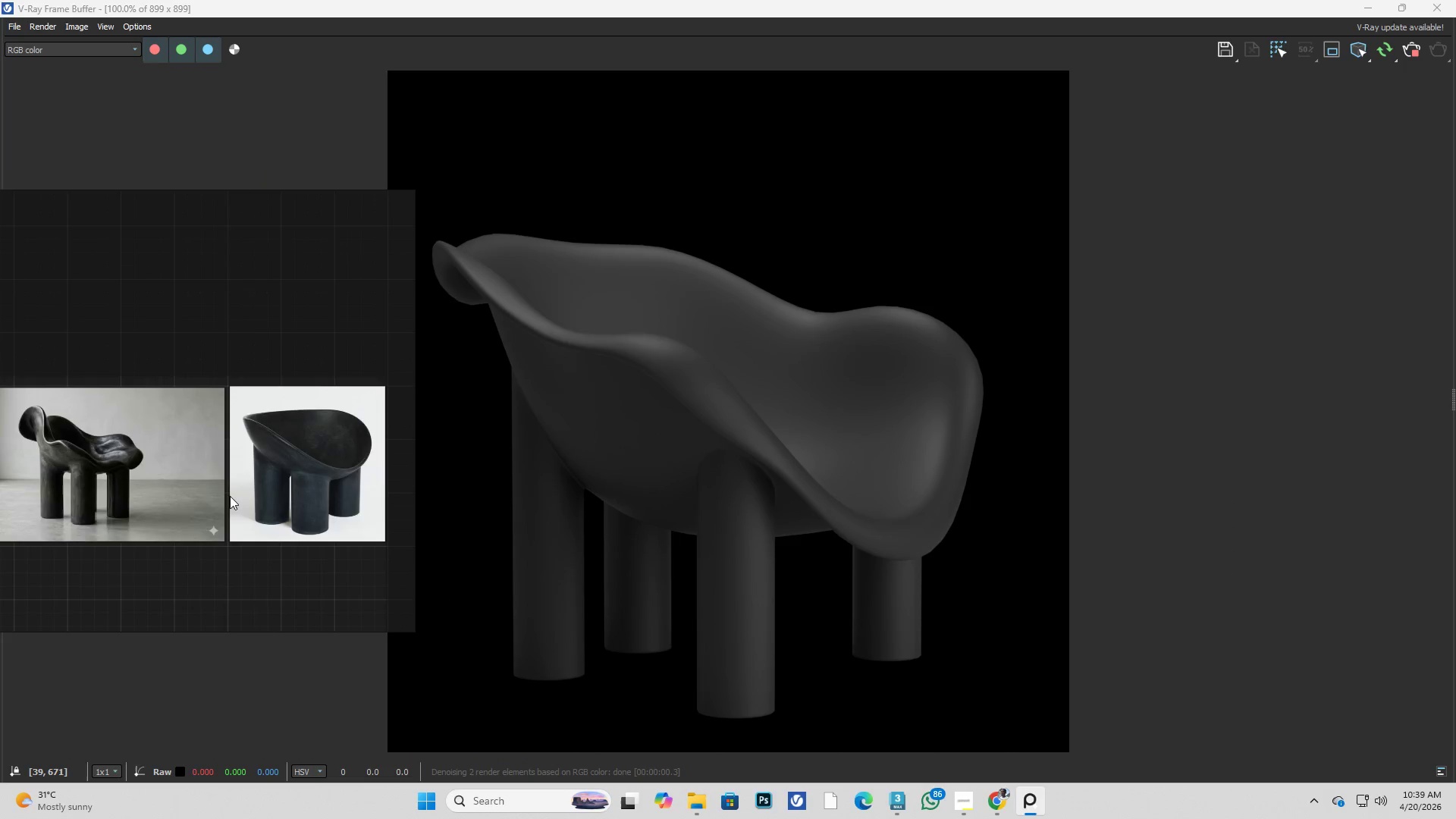 
scroll: coordinate [450, 403], scroll_direction: up, amount: 6.0
 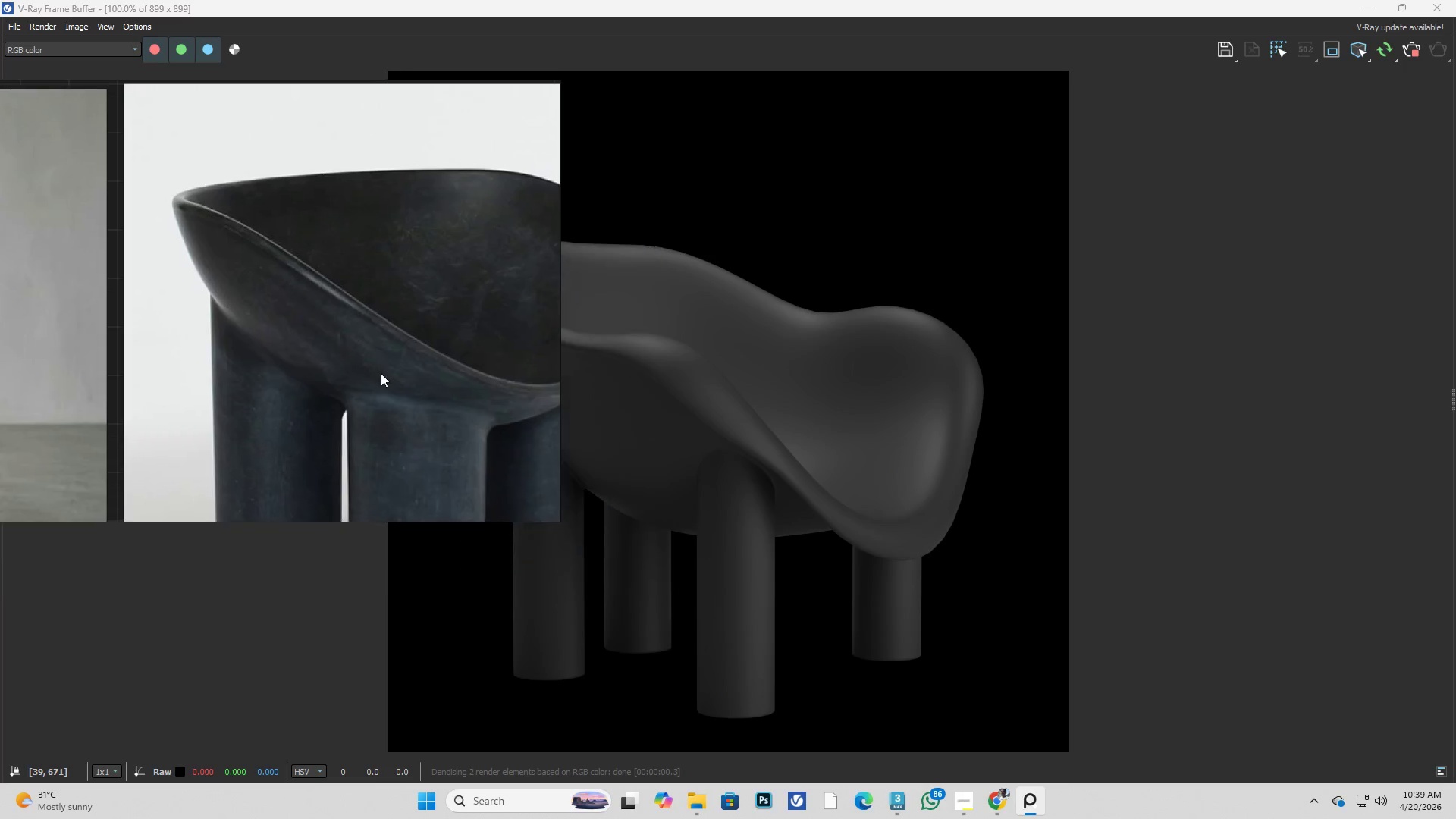 
scroll: coordinate [237, 422], scroll_direction: down, amount: 8.0
 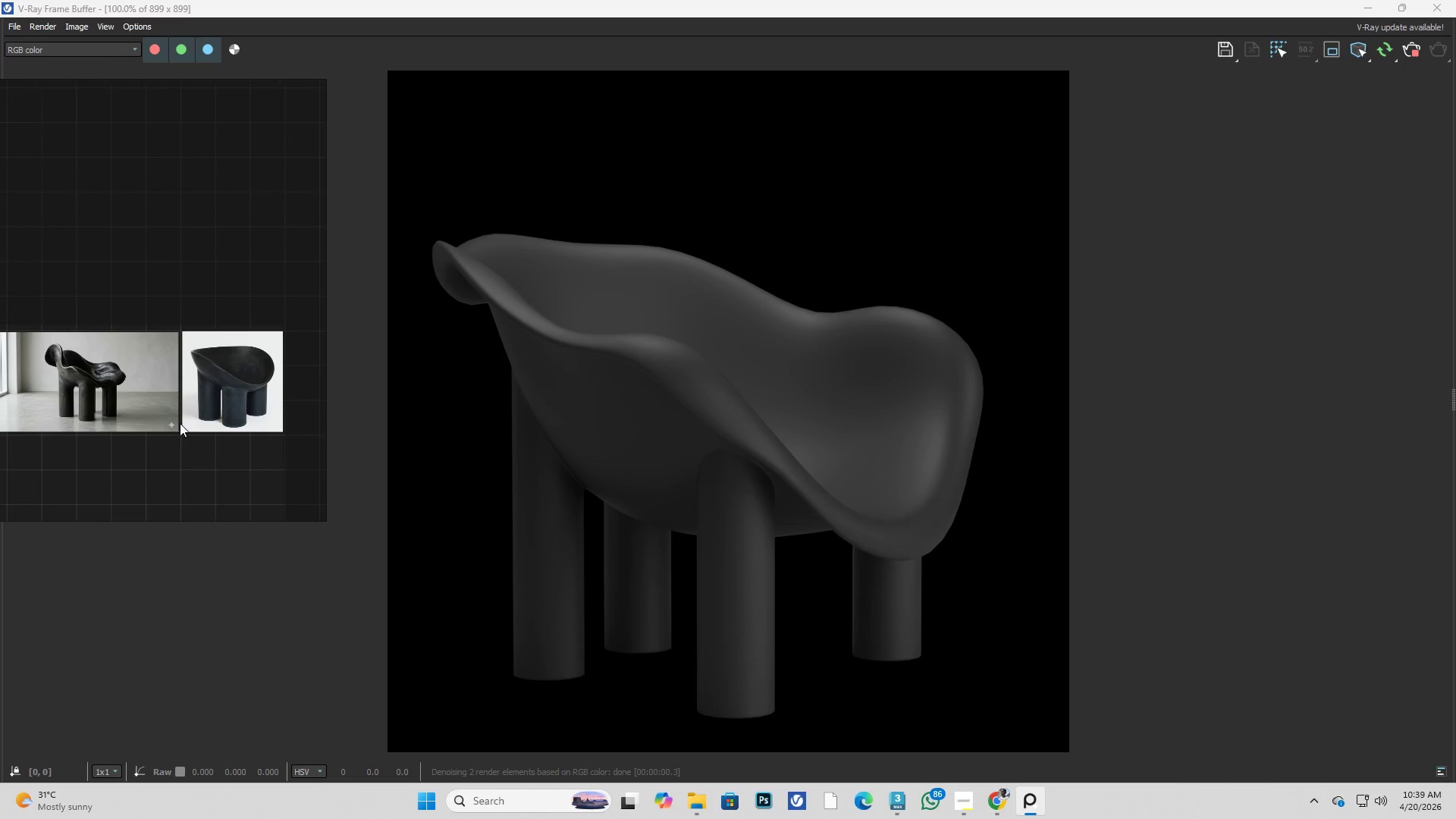 
scroll: coordinate [111, 402], scroll_direction: up, amount: 2.0
 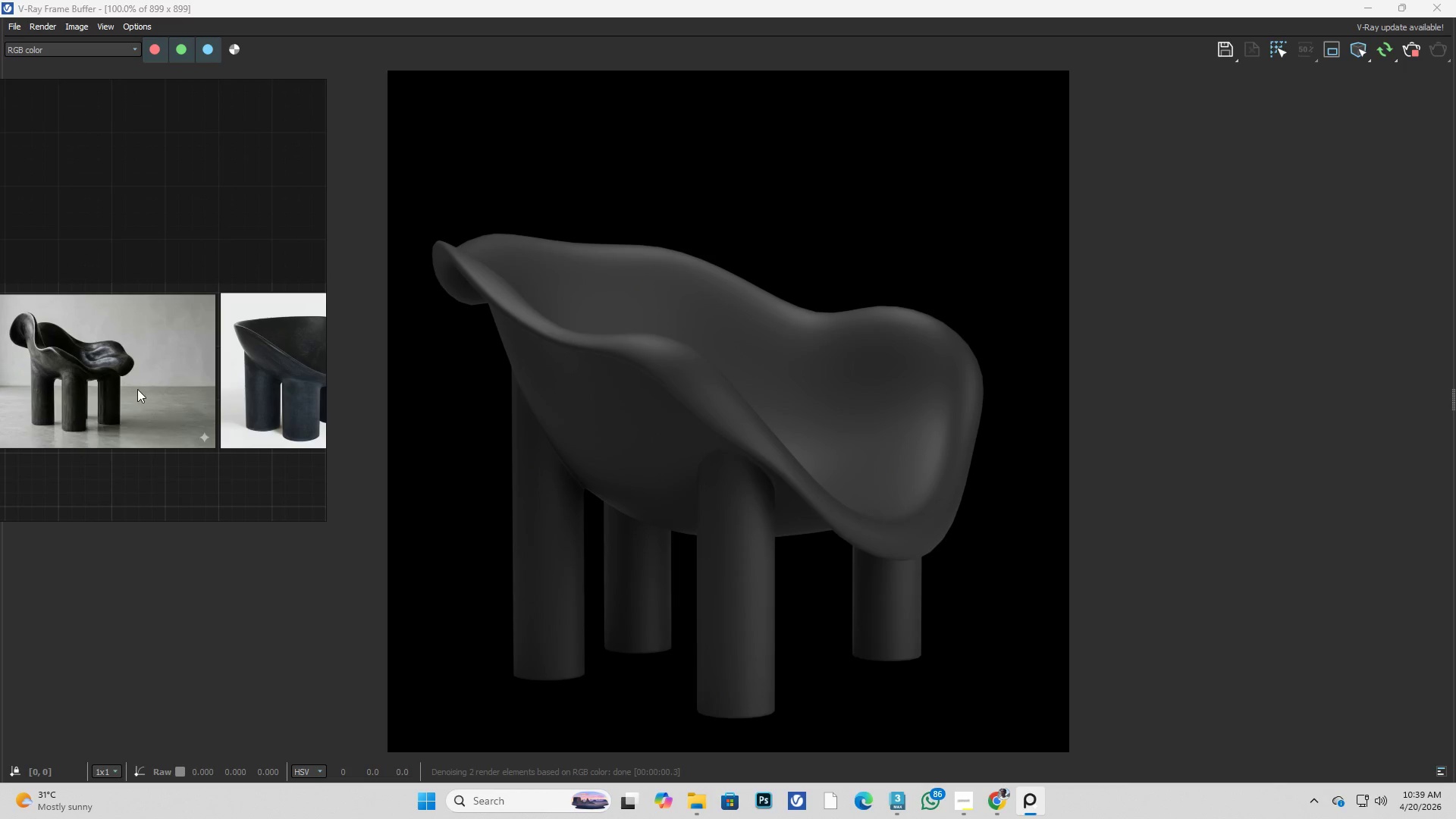 
scroll: coordinate [133, 386], scroll_direction: down, amount: 3.0
 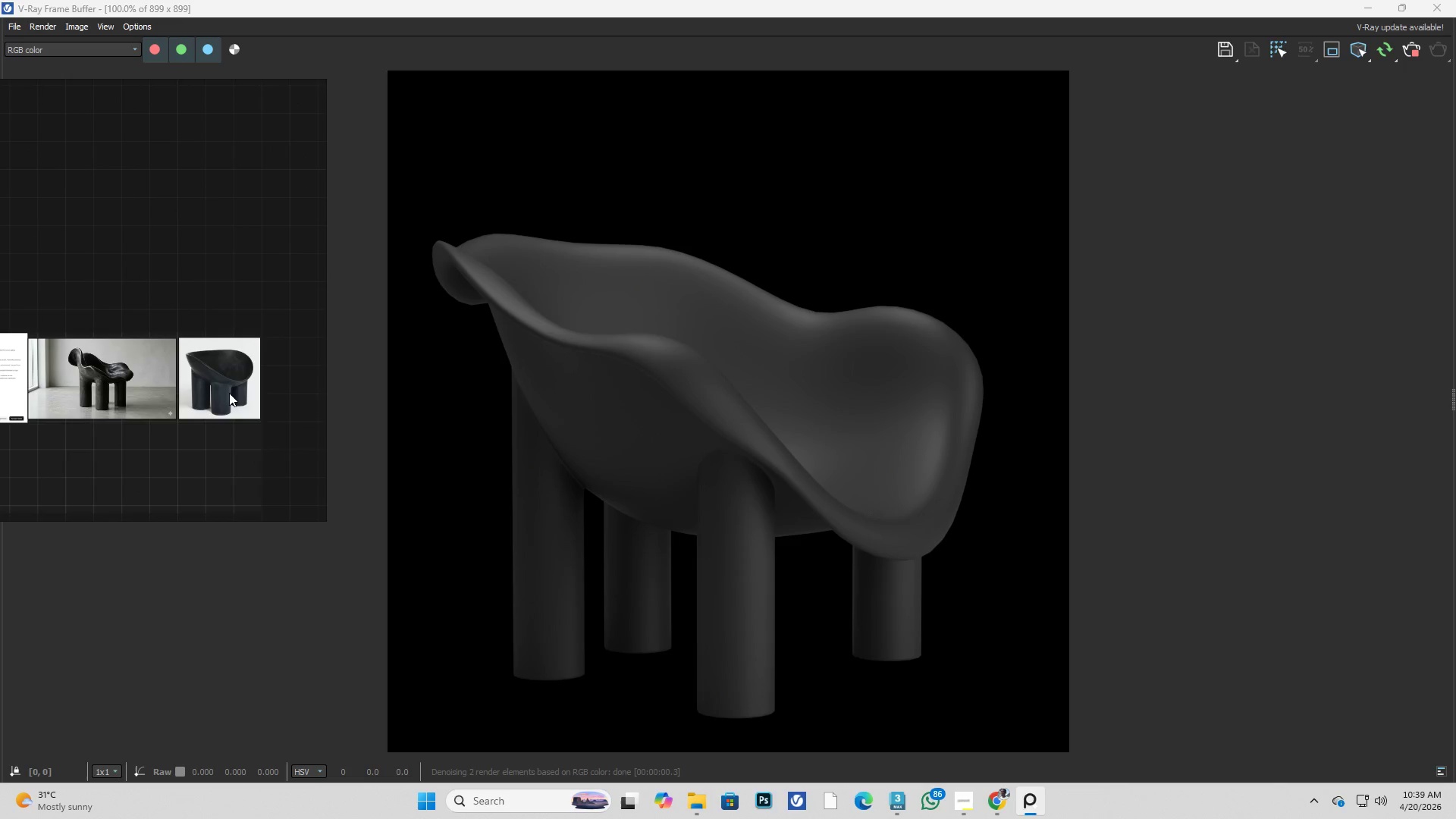 
scroll: coordinate [228, 393], scroll_direction: up, amount: 3.0
 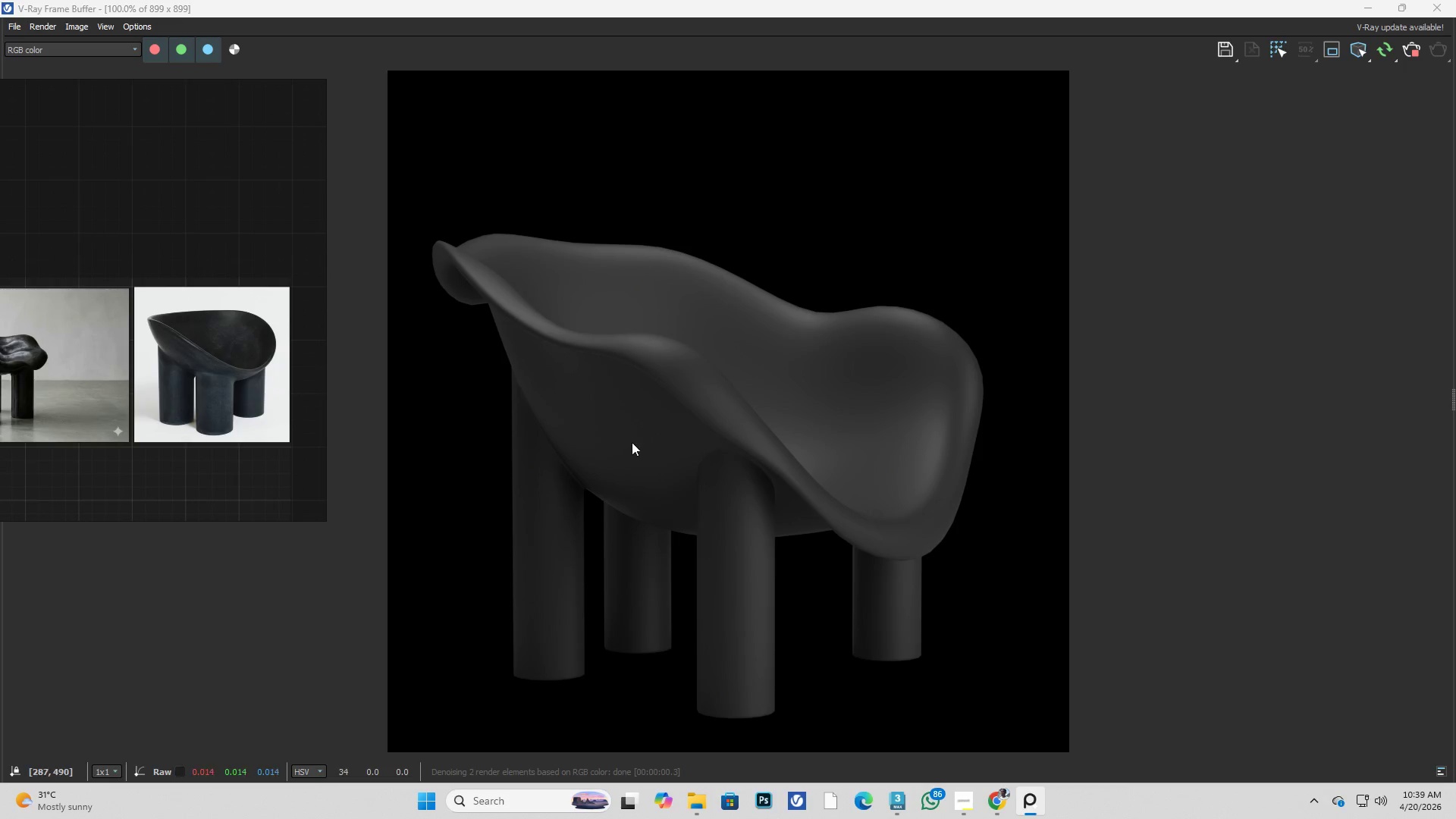 
left_click([633, 442])
 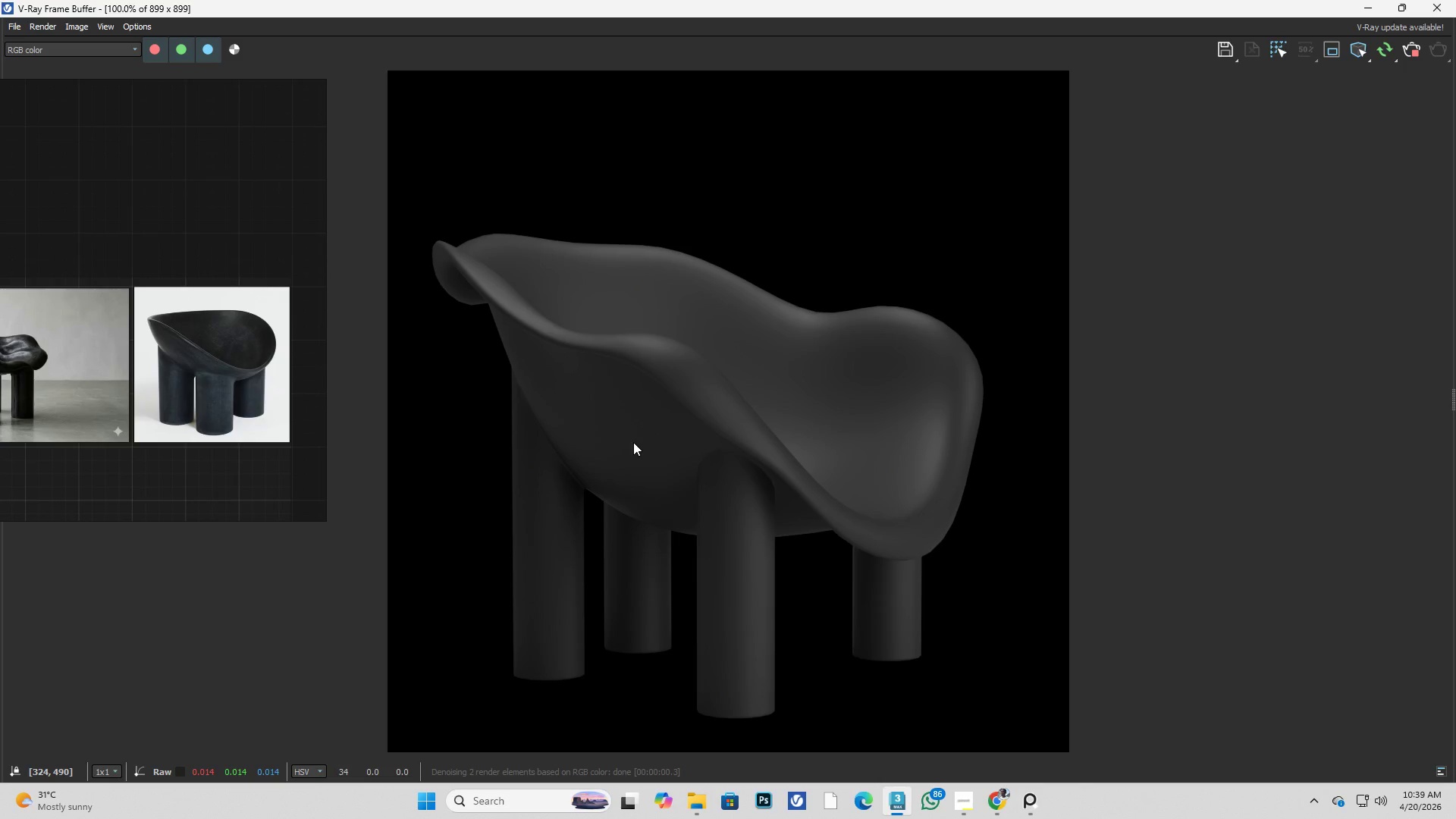 
type(mmm)
 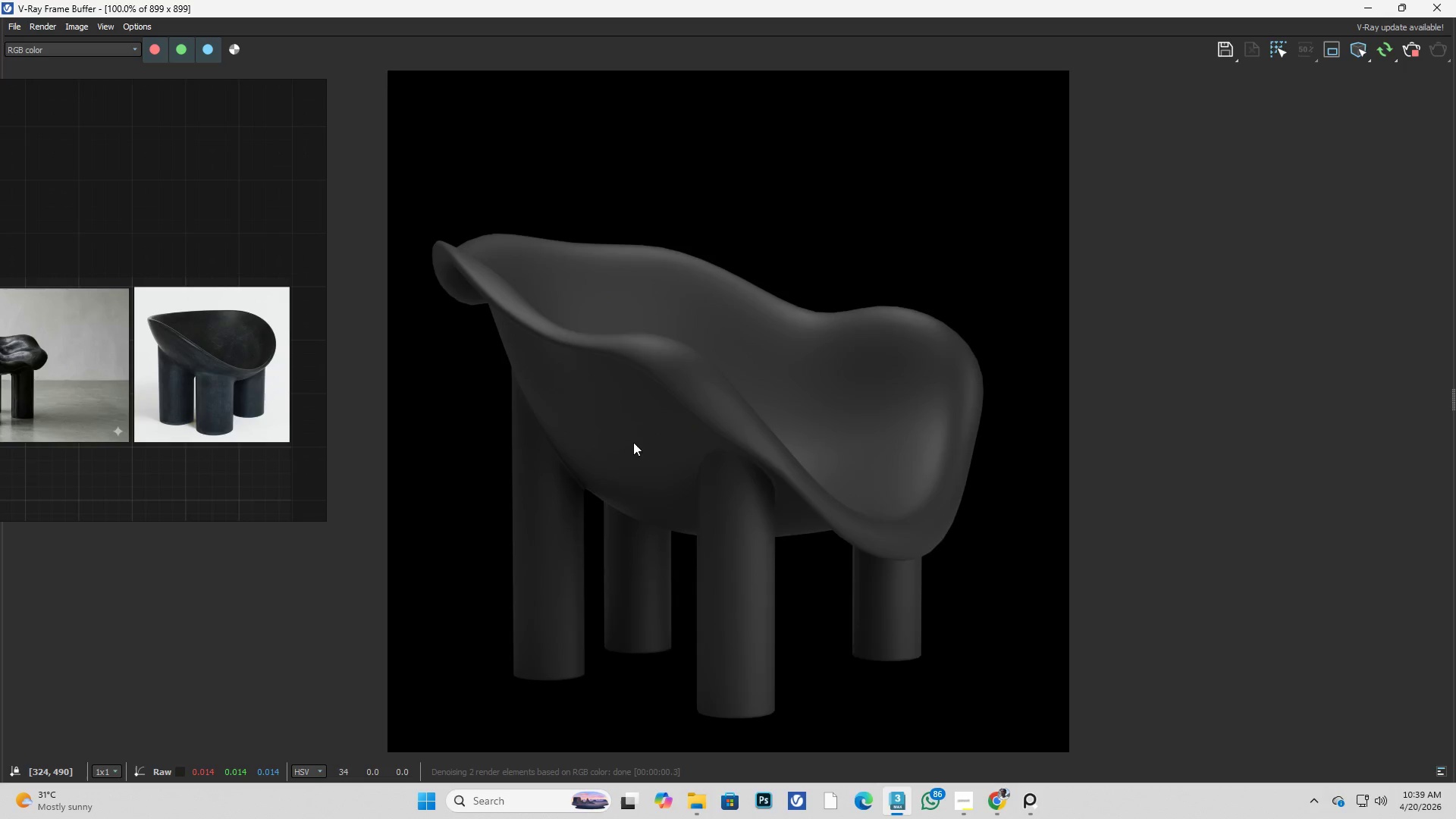 
hold_key(key=M, duration=0.61)
 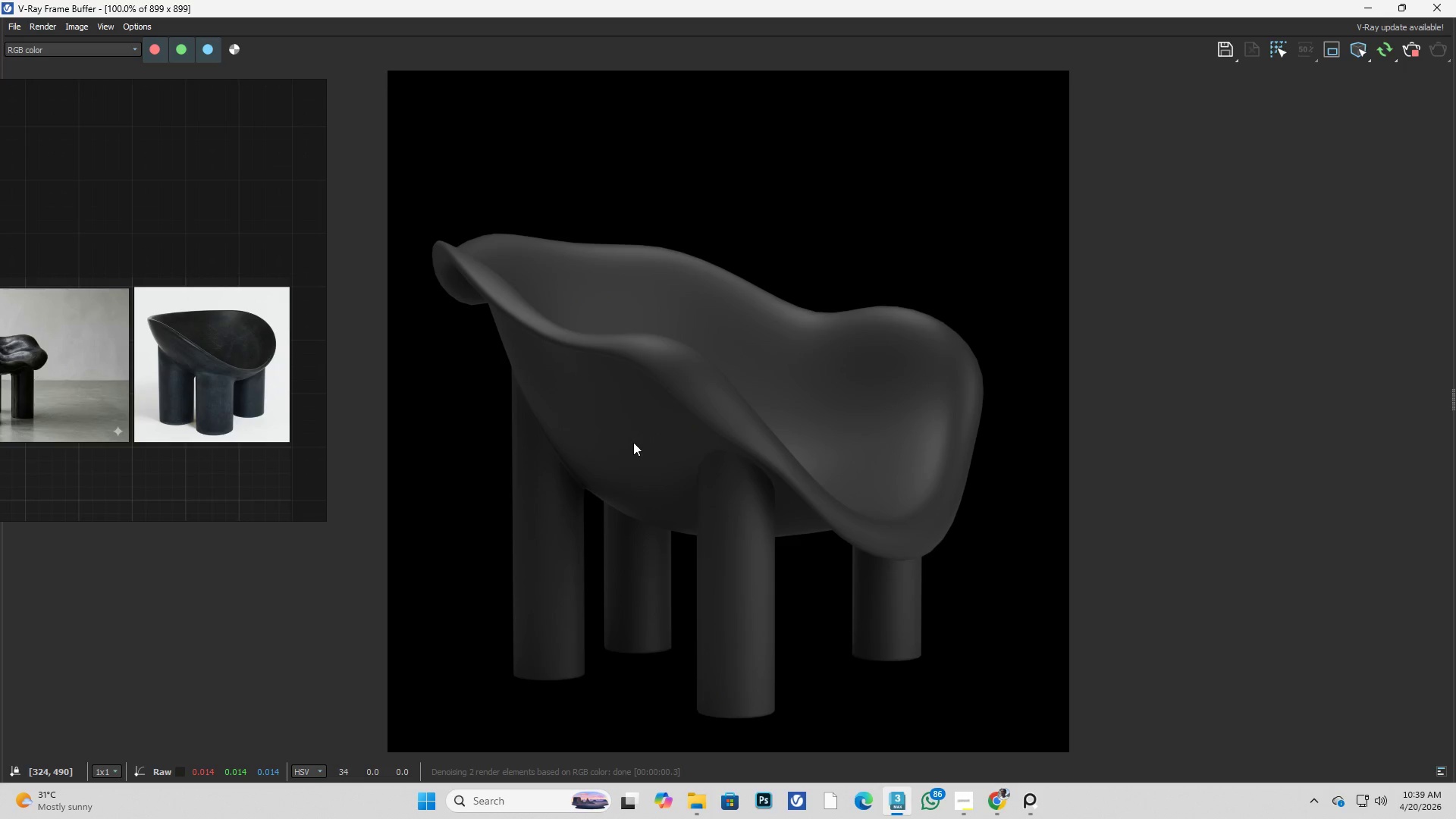 
hold_key(key=M, duration=5.64)
 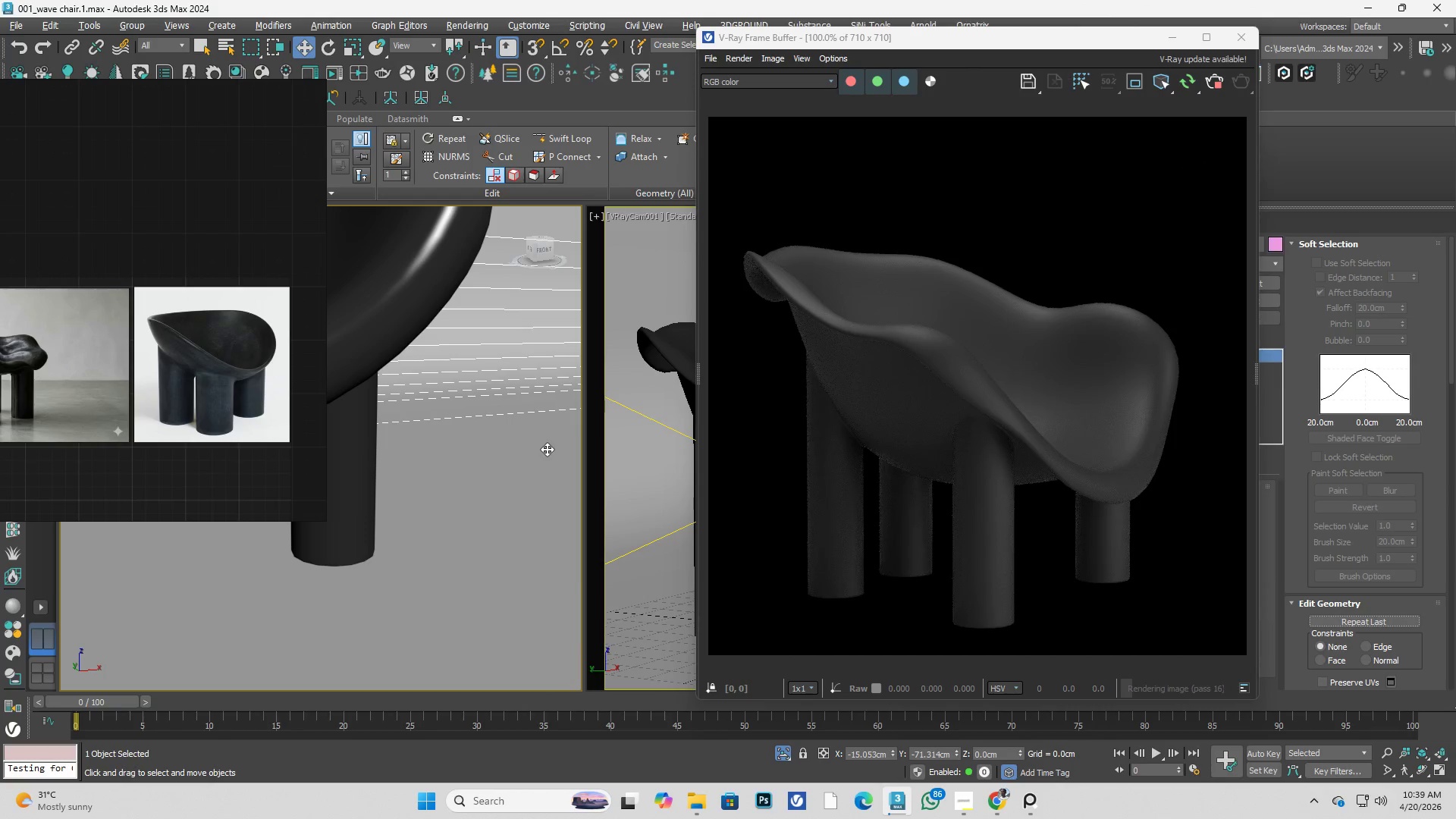 
left_click_drag(start_coordinate=[896, 8], to_coordinate=[1045, 39])
 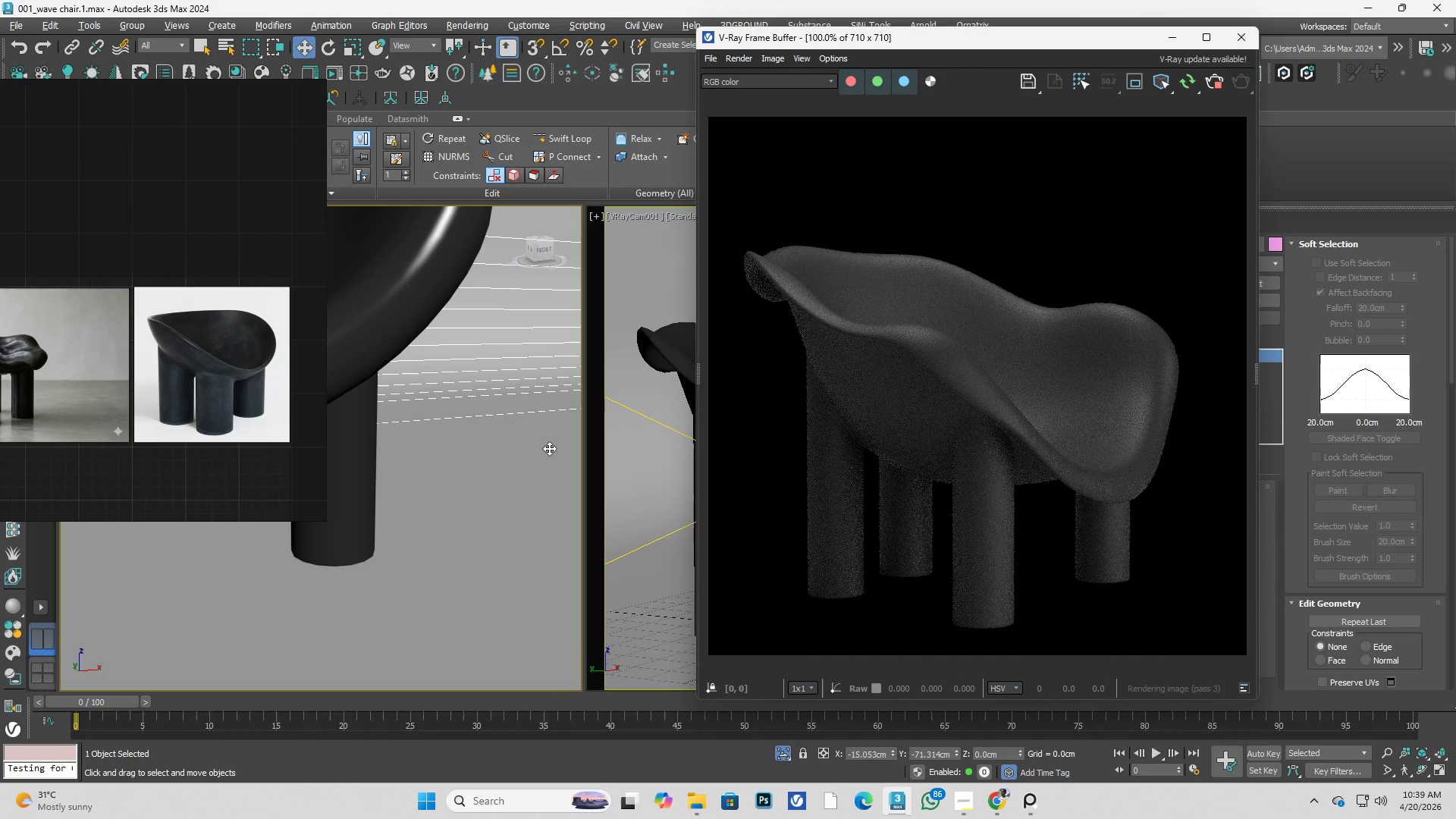 
left_click([547, 449])
 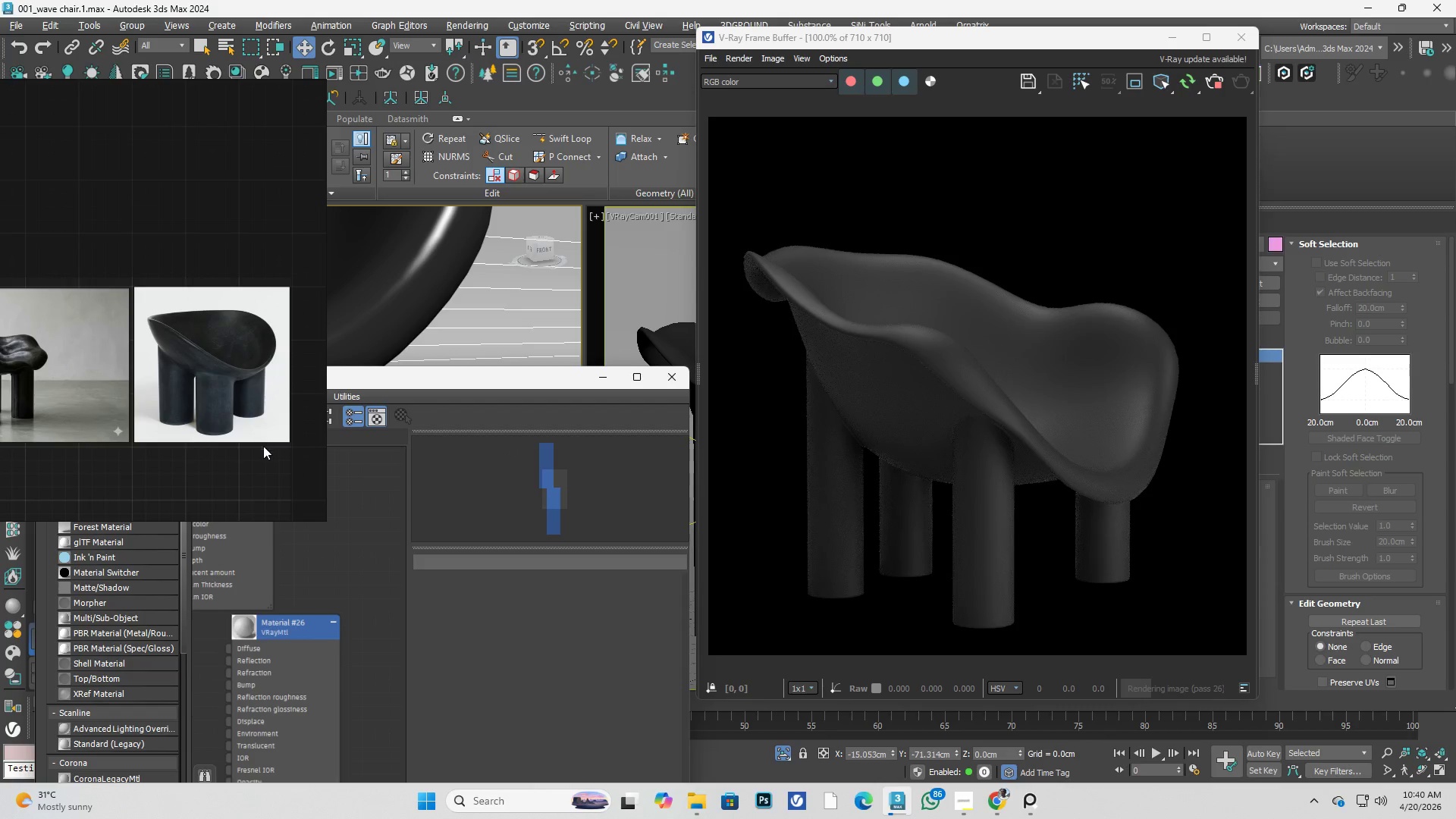 
left_click_drag(start_coordinate=[452, 381], to_coordinate=[553, 327])
 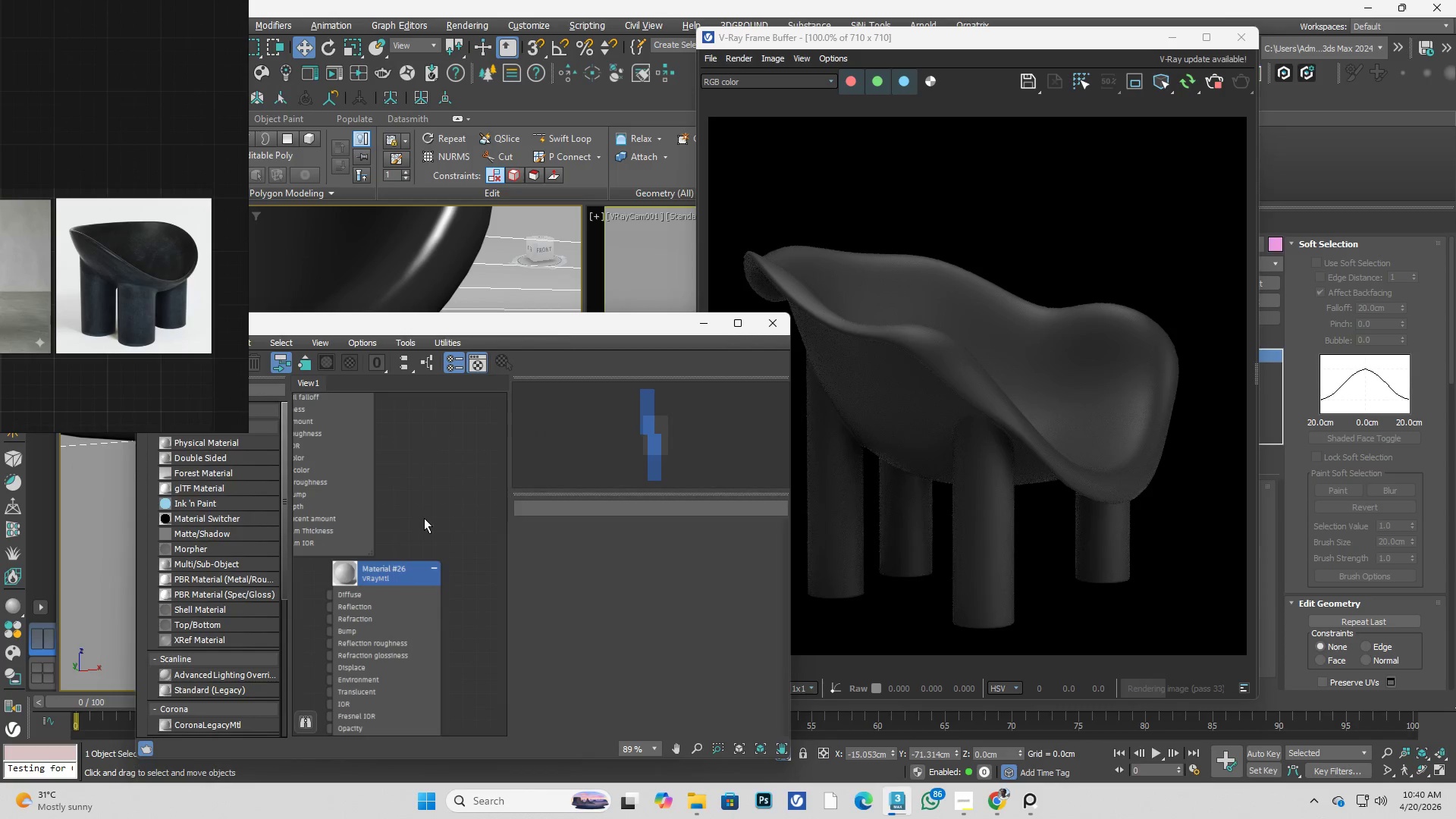 
scroll: coordinate [413, 566], scroll_direction: down, amount: 3.0
 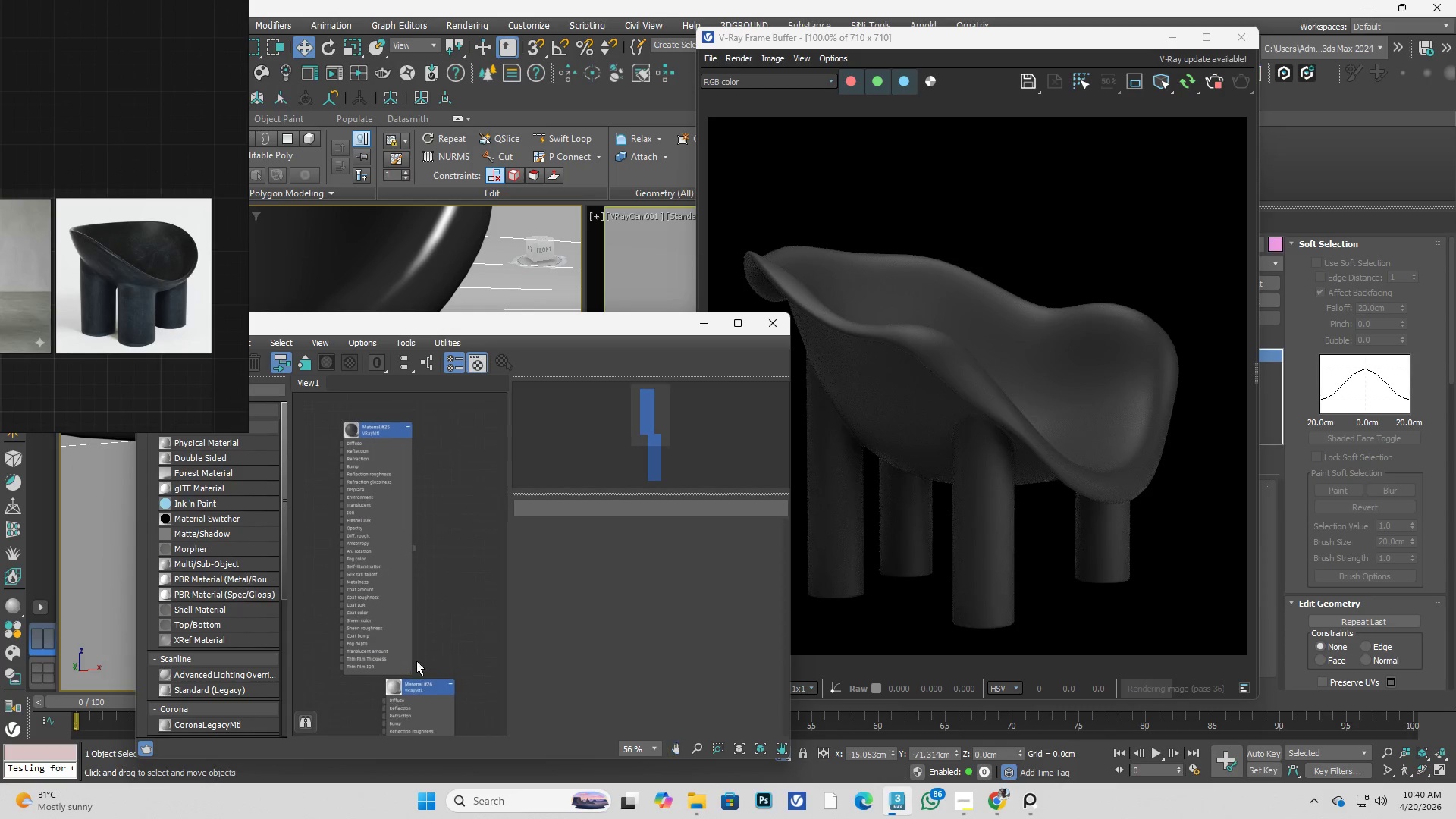 
left_click([357, 433])
 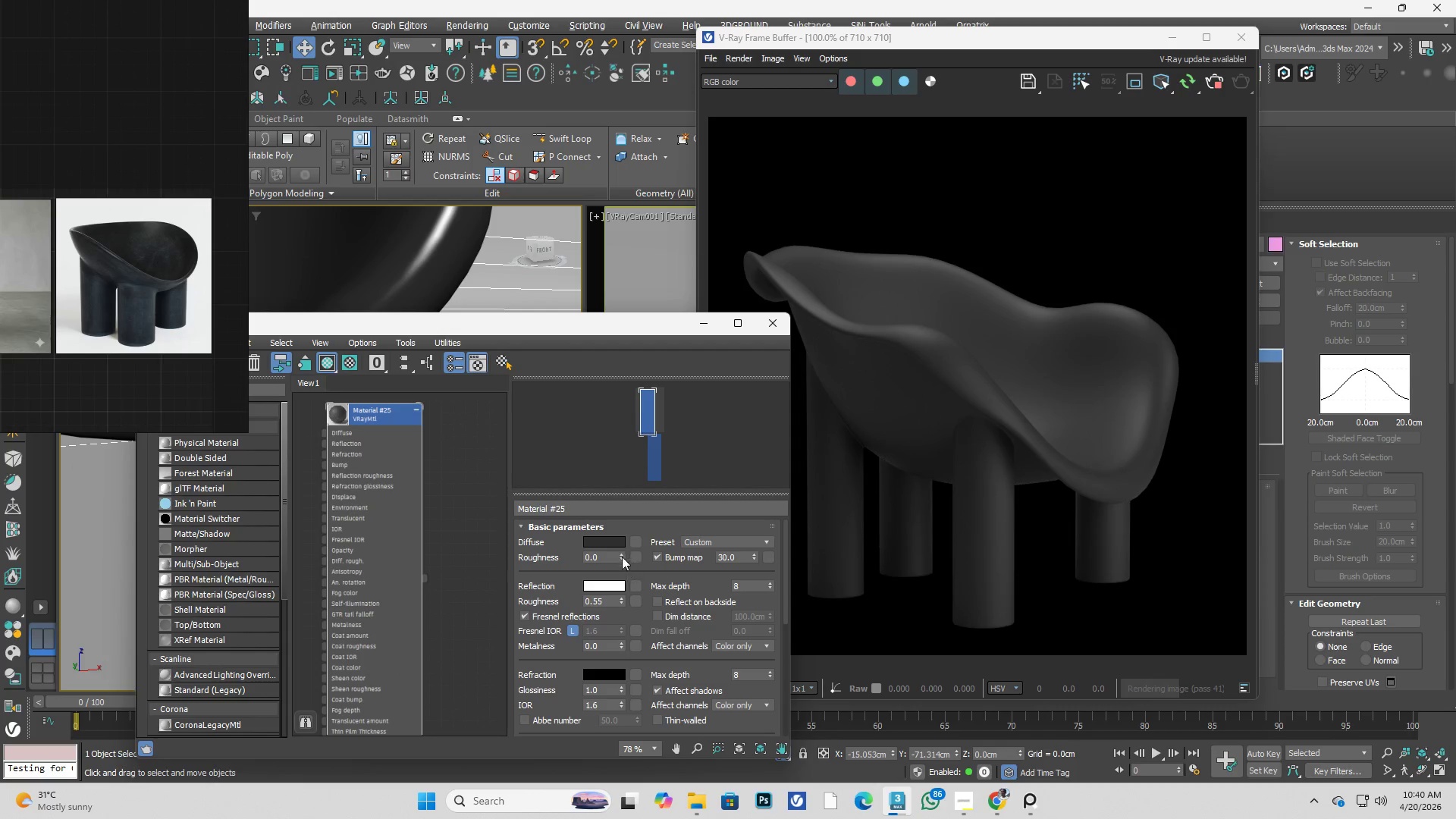 
scroll: coordinate [385, 462], scroll_direction: up, amount: 2.0
 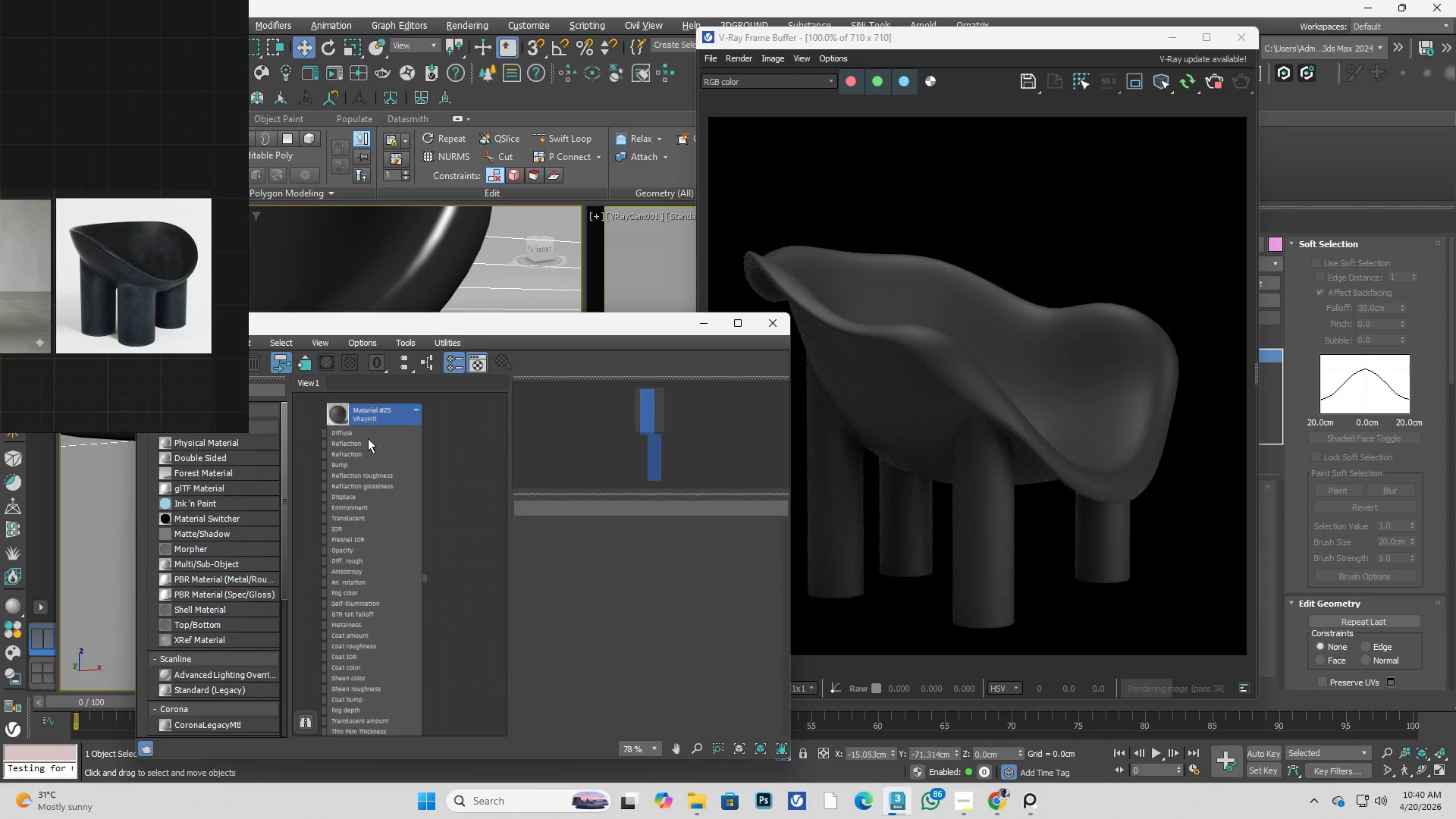 
left_click([611, 543])
 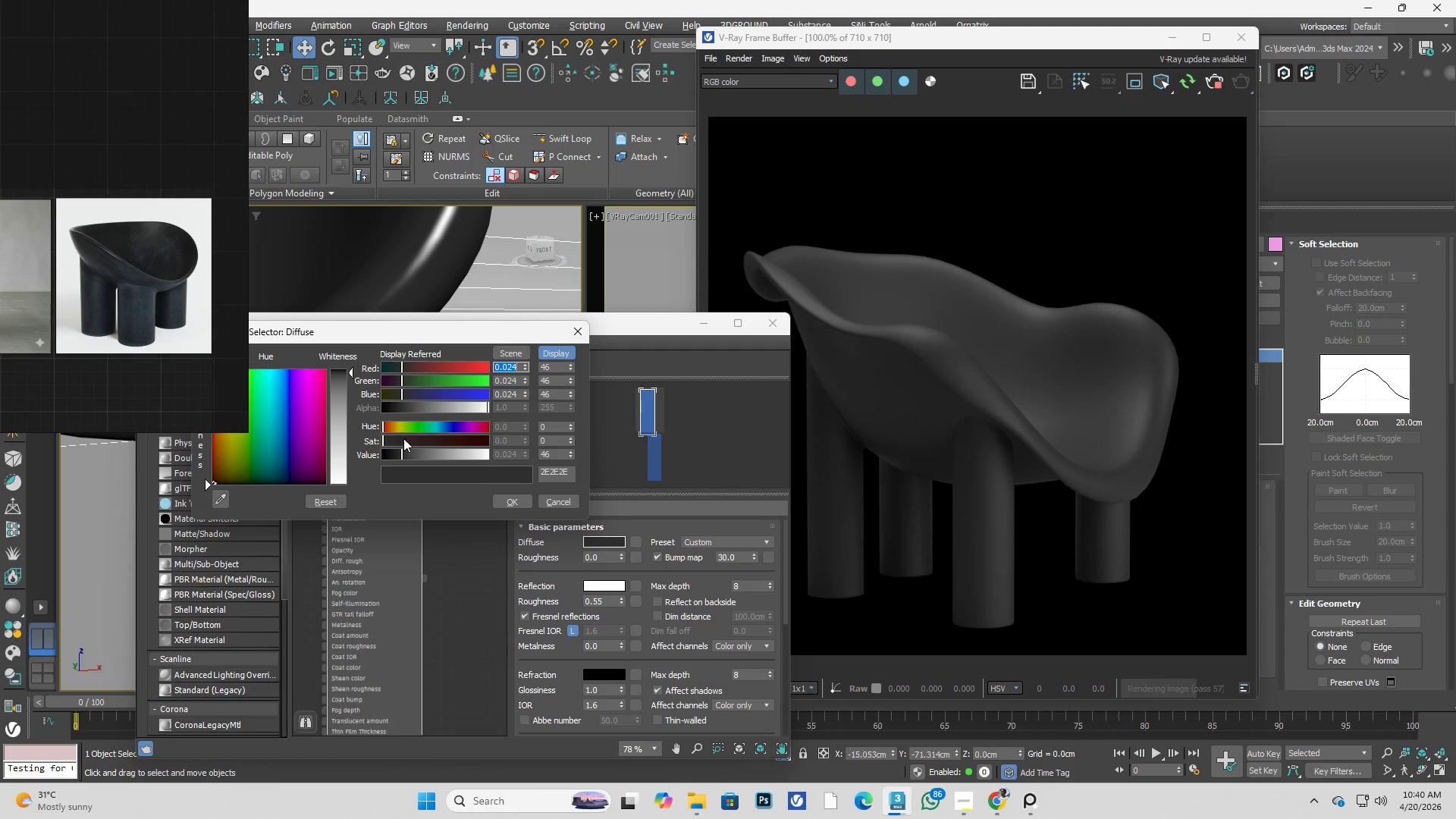 
left_click_drag(start_coordinate=[422, 425], to_coordinate=[447, 425])
 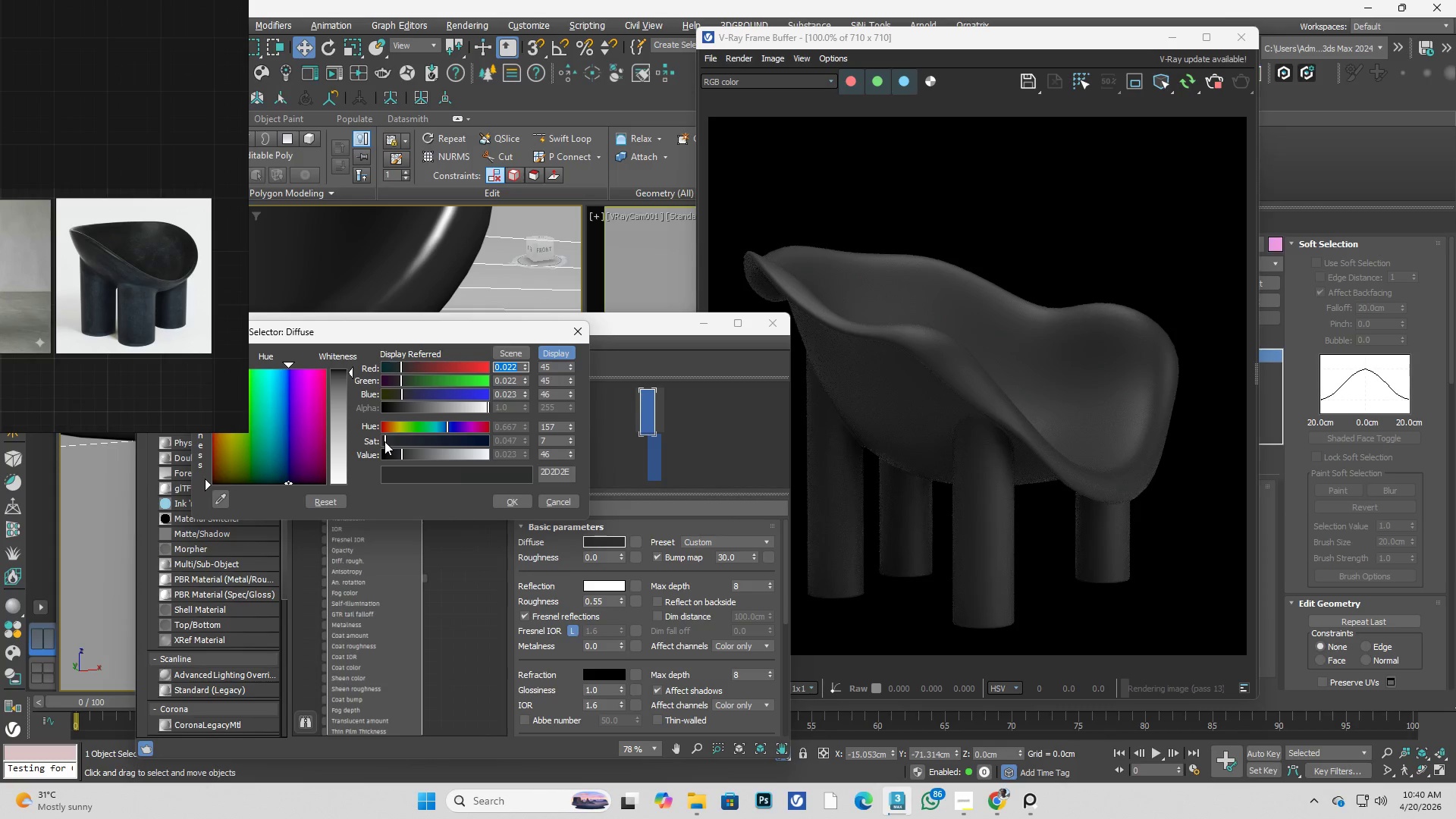 
wait(8.69)
 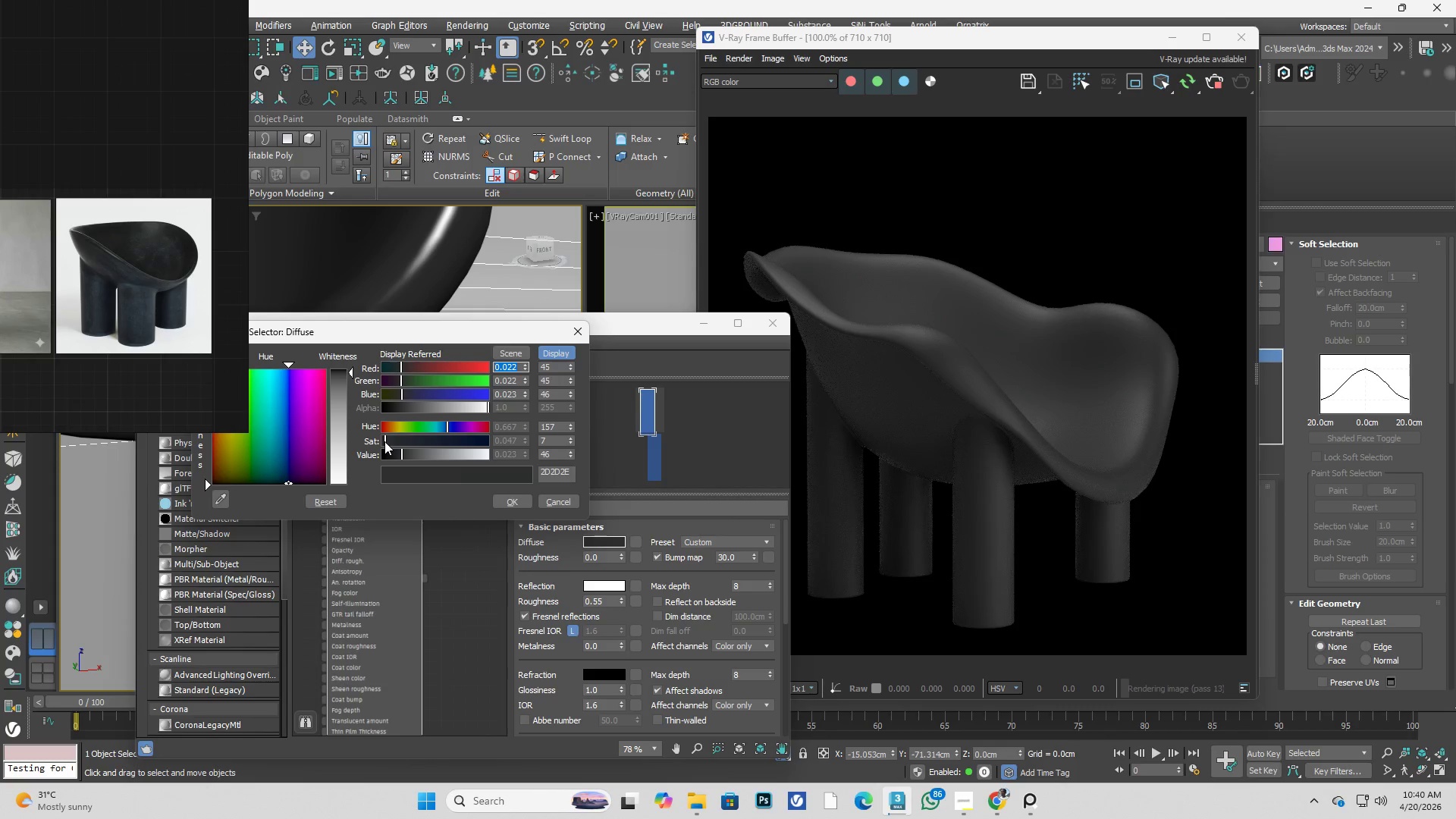 
left_click([512, 501])
 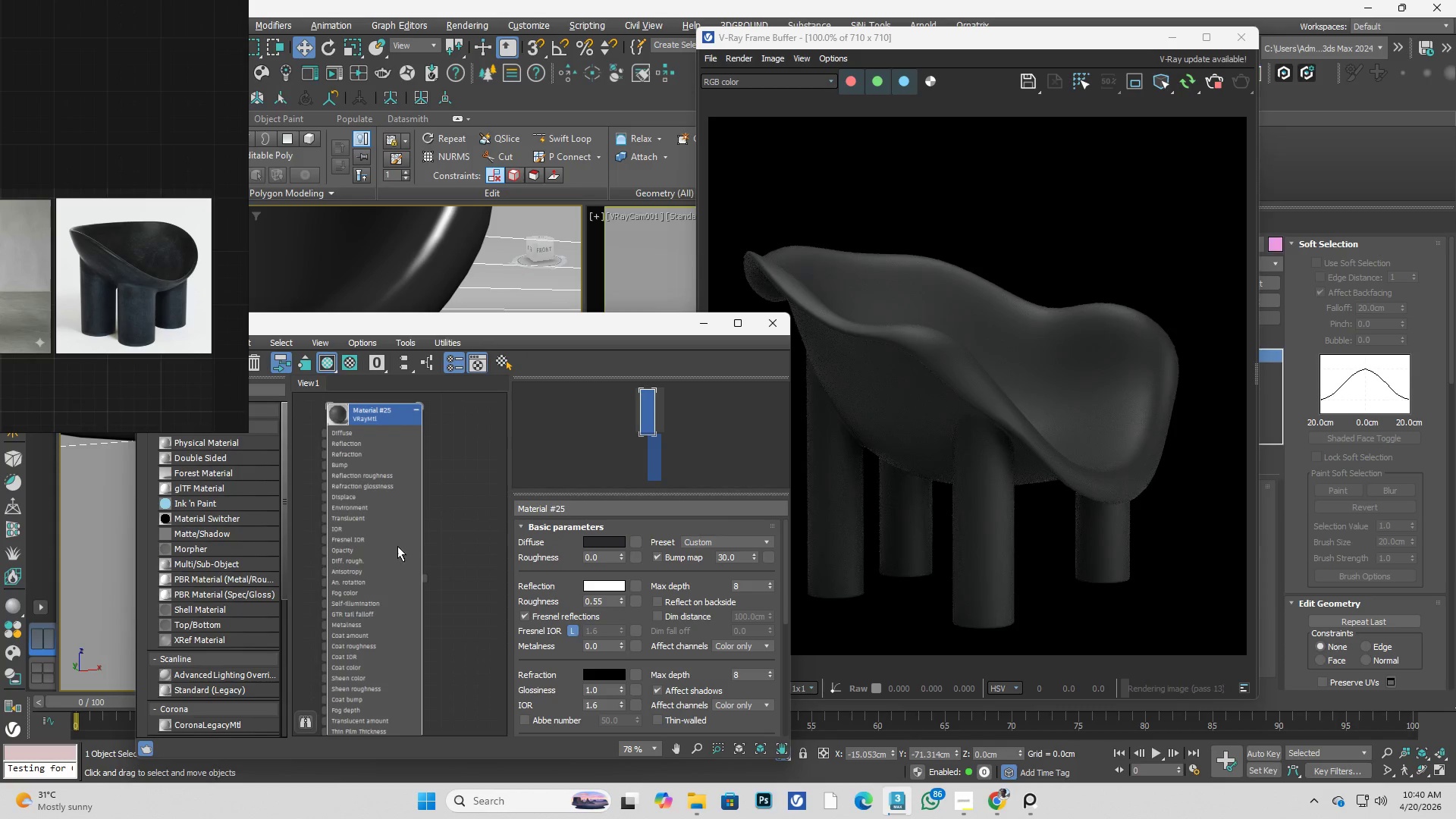 
left_click_drag(start_coordinate=[391, 576], to_coordinate=[432, 550])
 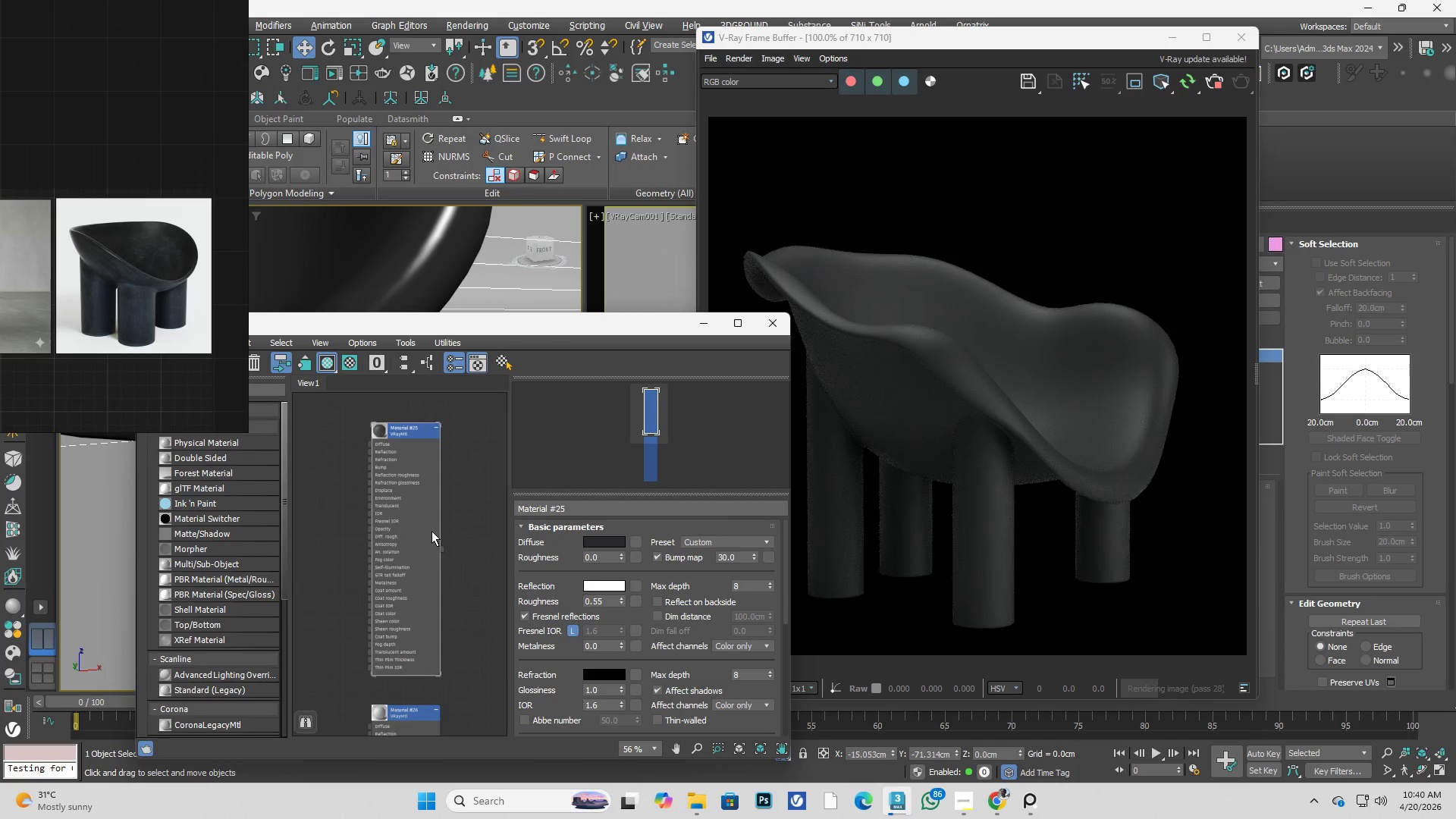 
scroll: coordinate [391, 576], scroll_direction: down, amount: 2.0
 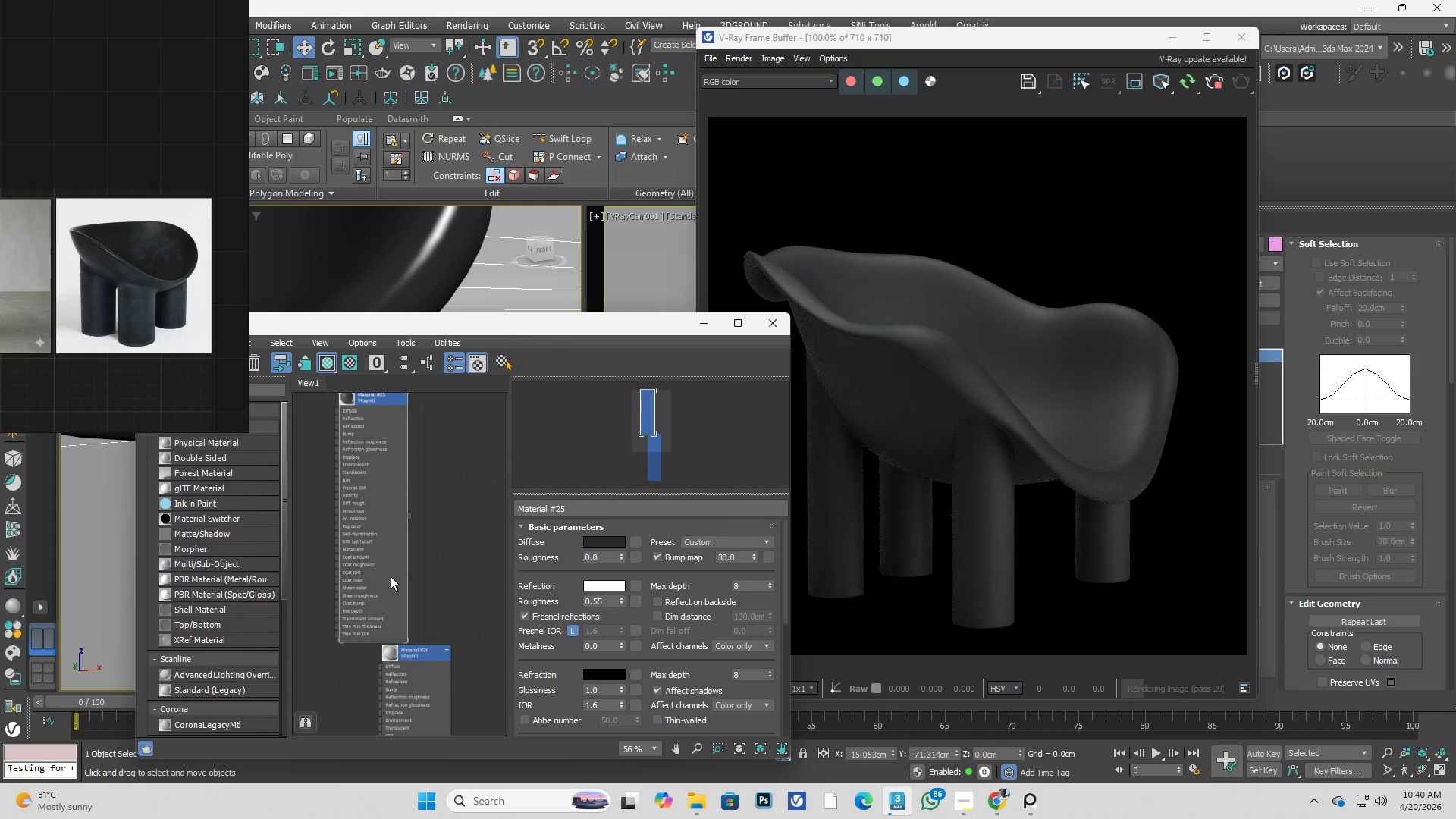 
left_click([418, 472])
 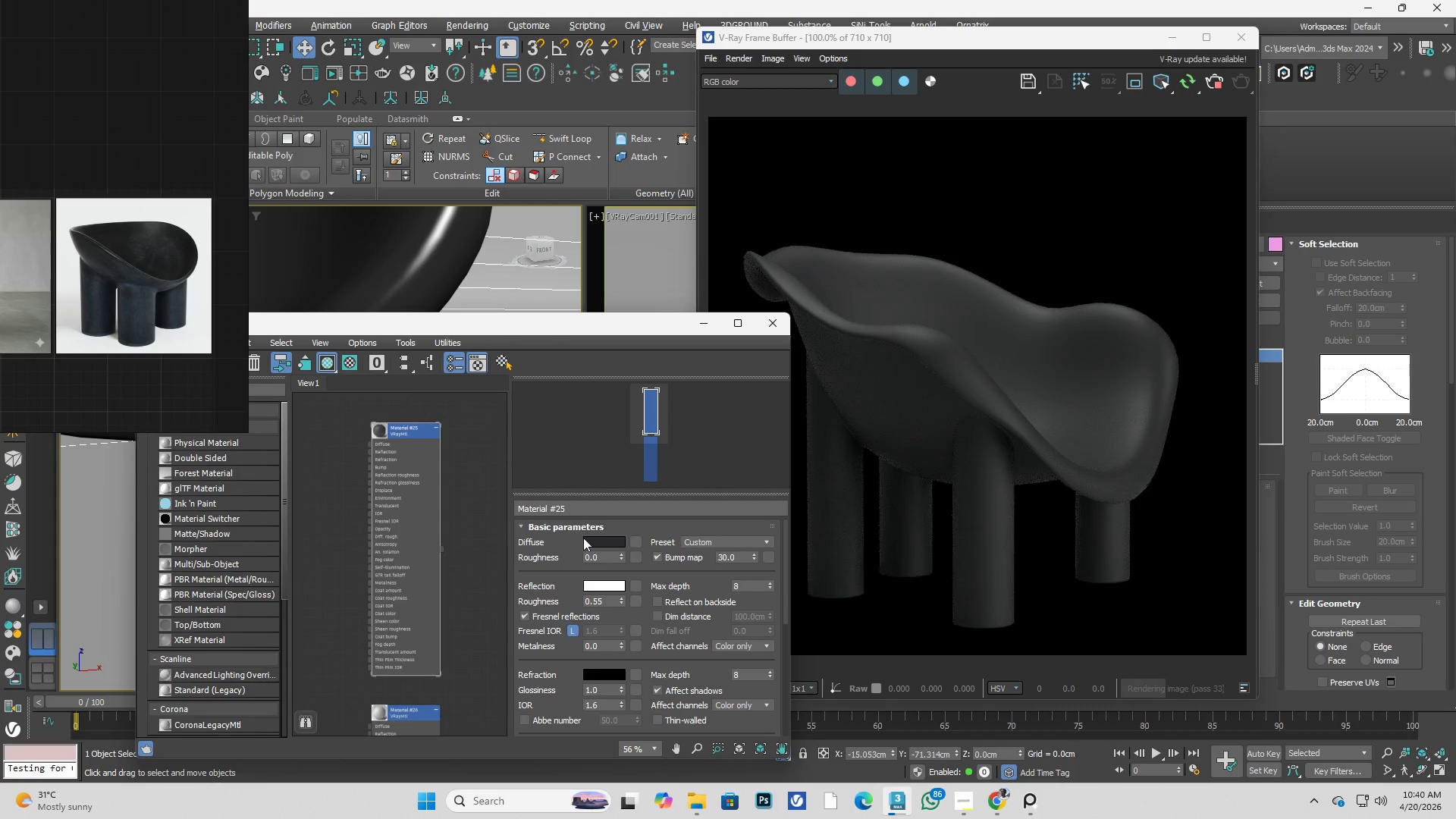 
left_click([592, 542])
 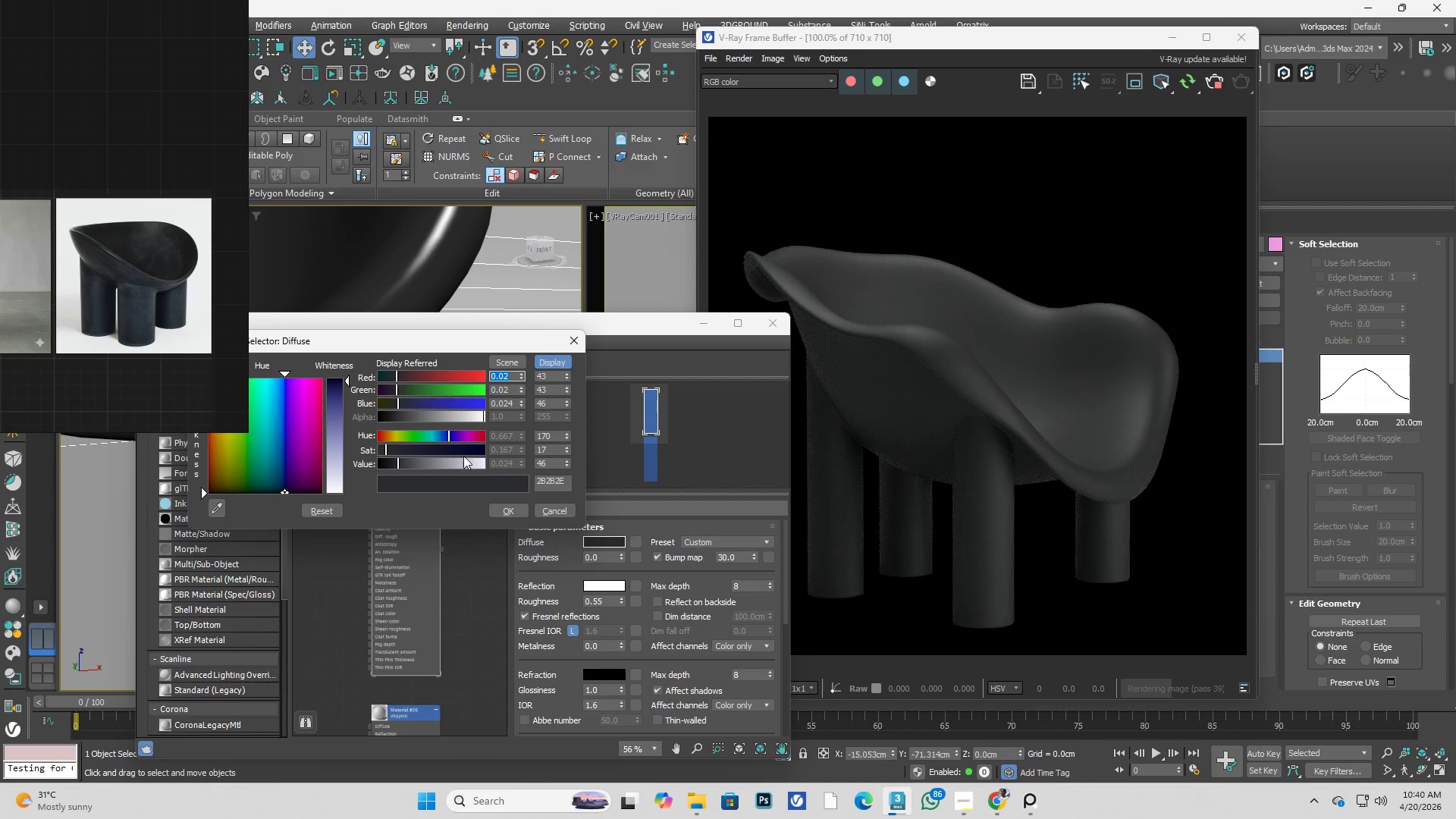 
left_click_drag(start_coordinate=[441, 450], to_coordinate=[434, 450])
 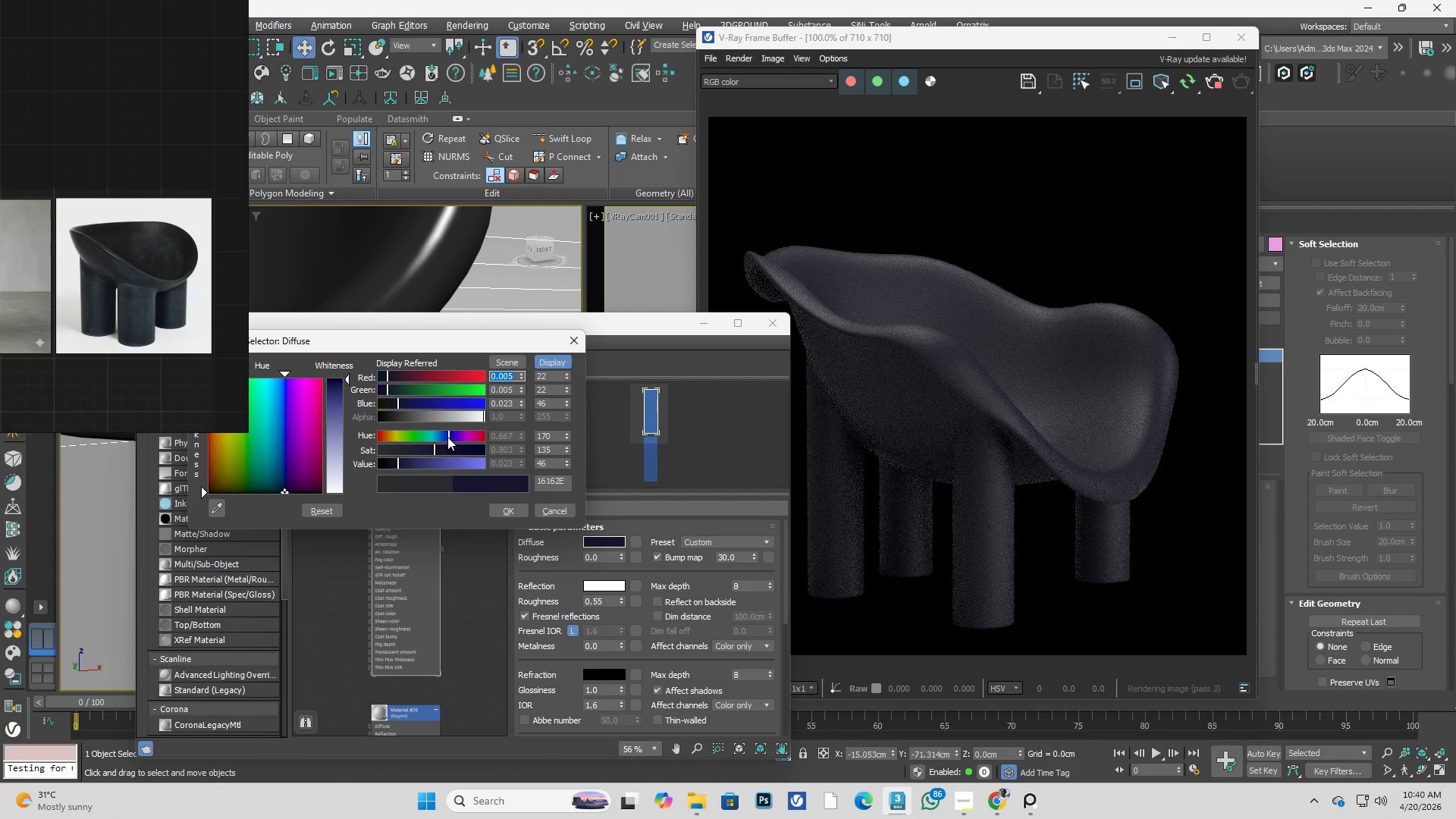 
left_click_drag(start_coordinate=[447, 435], to_coordinate=[442, 435])
 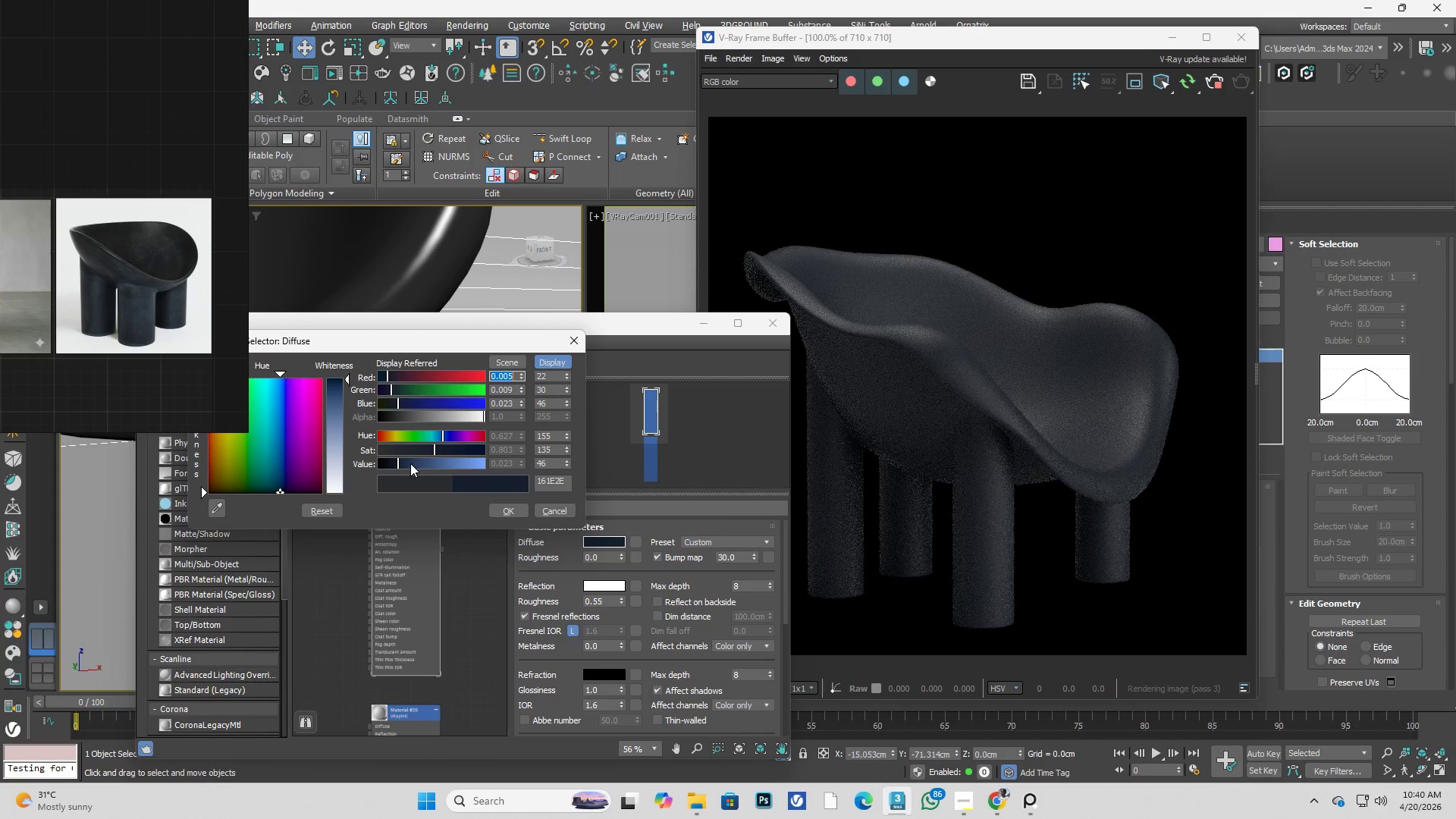 
left_click_drag(start_coordinate=[405, 463], to_coordinate=[400, 463])
 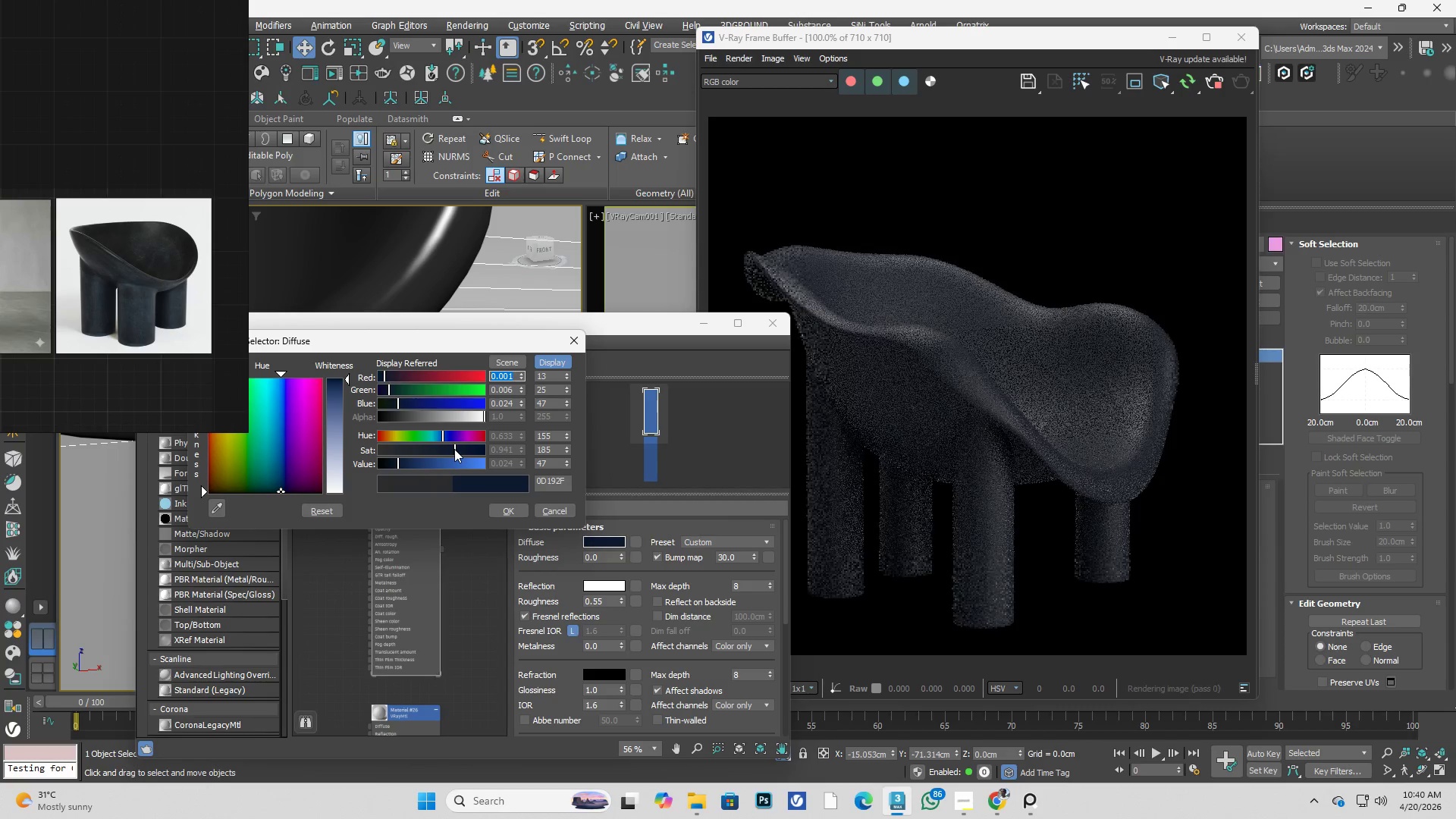 
left_click([497, 510])
 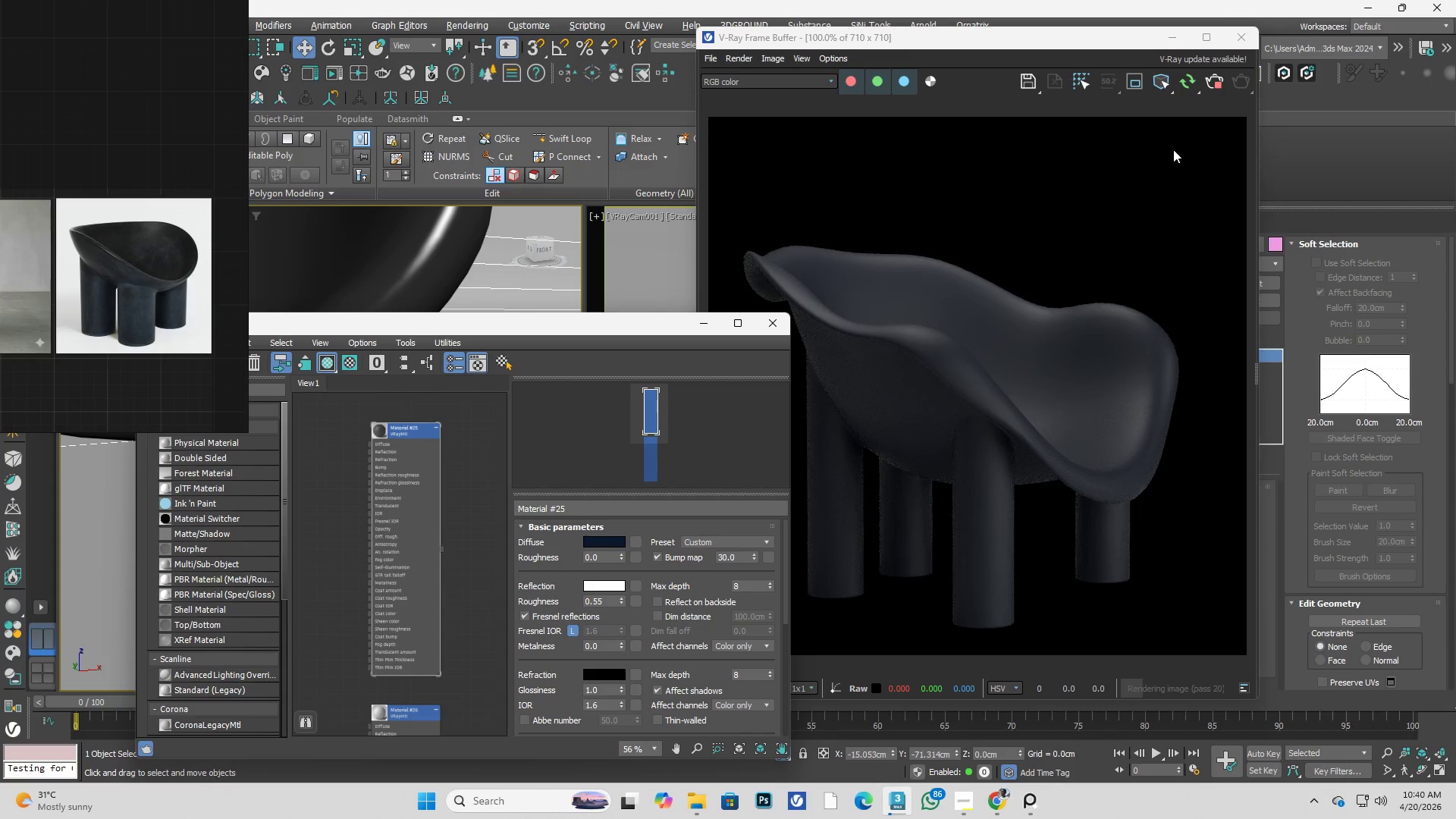 
left_click([1205, 35])
 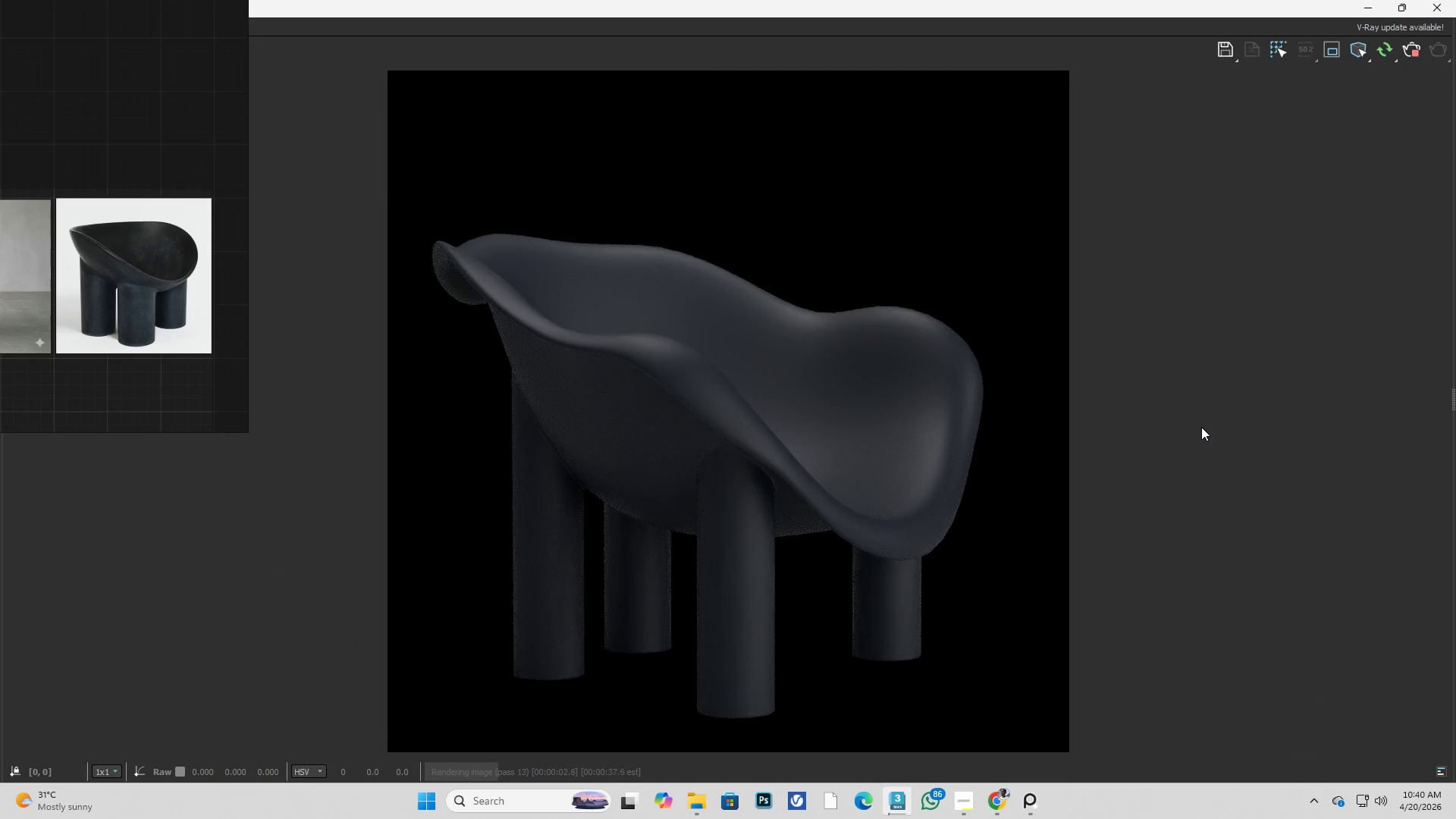 
left_click_drag(start_coordinate=[918, 2], to_coordinate=[1090, 73])
 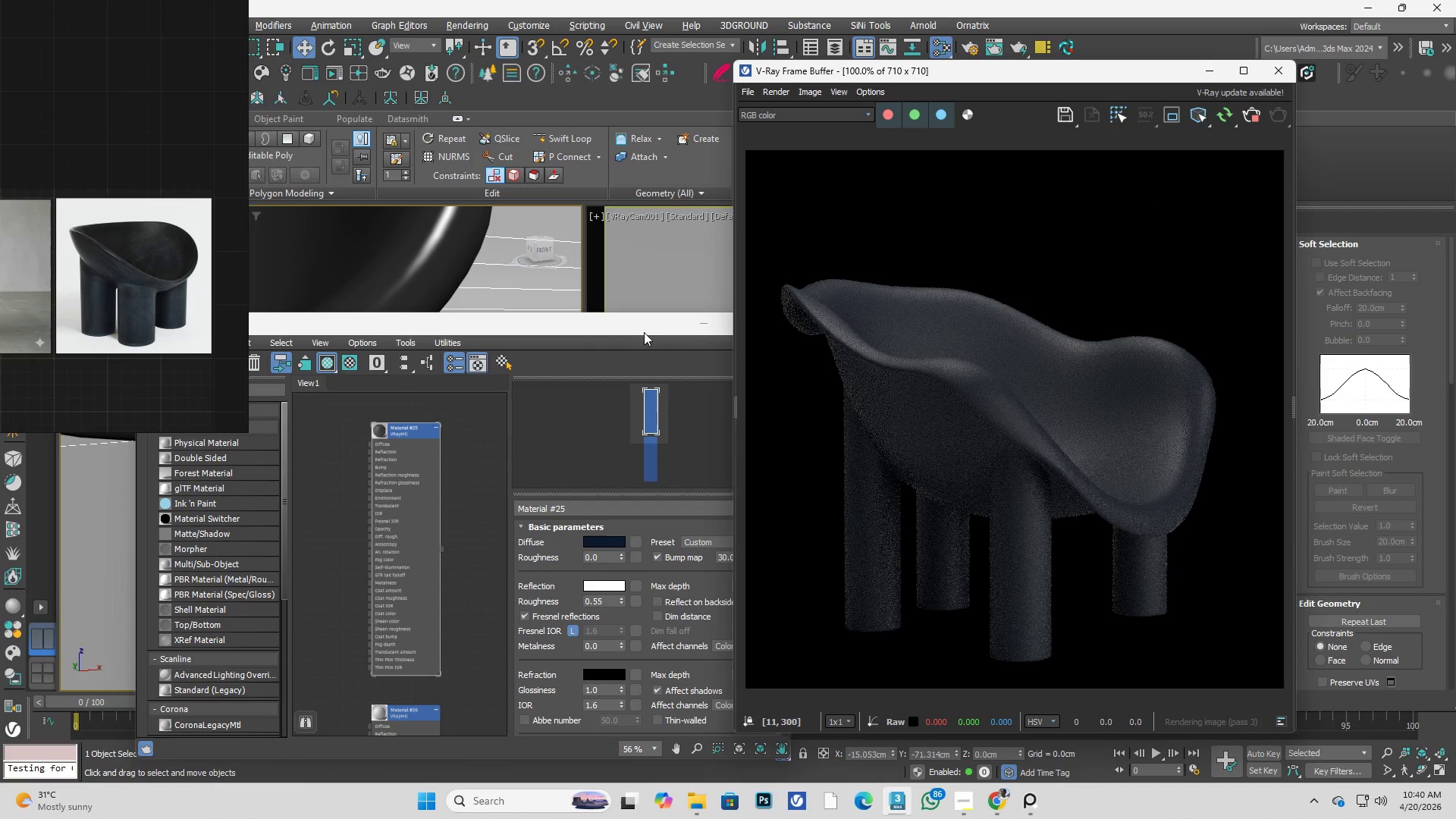 
left_click_drag(start_coordinate=[639, 328], to_coordinate=[548, 334])
 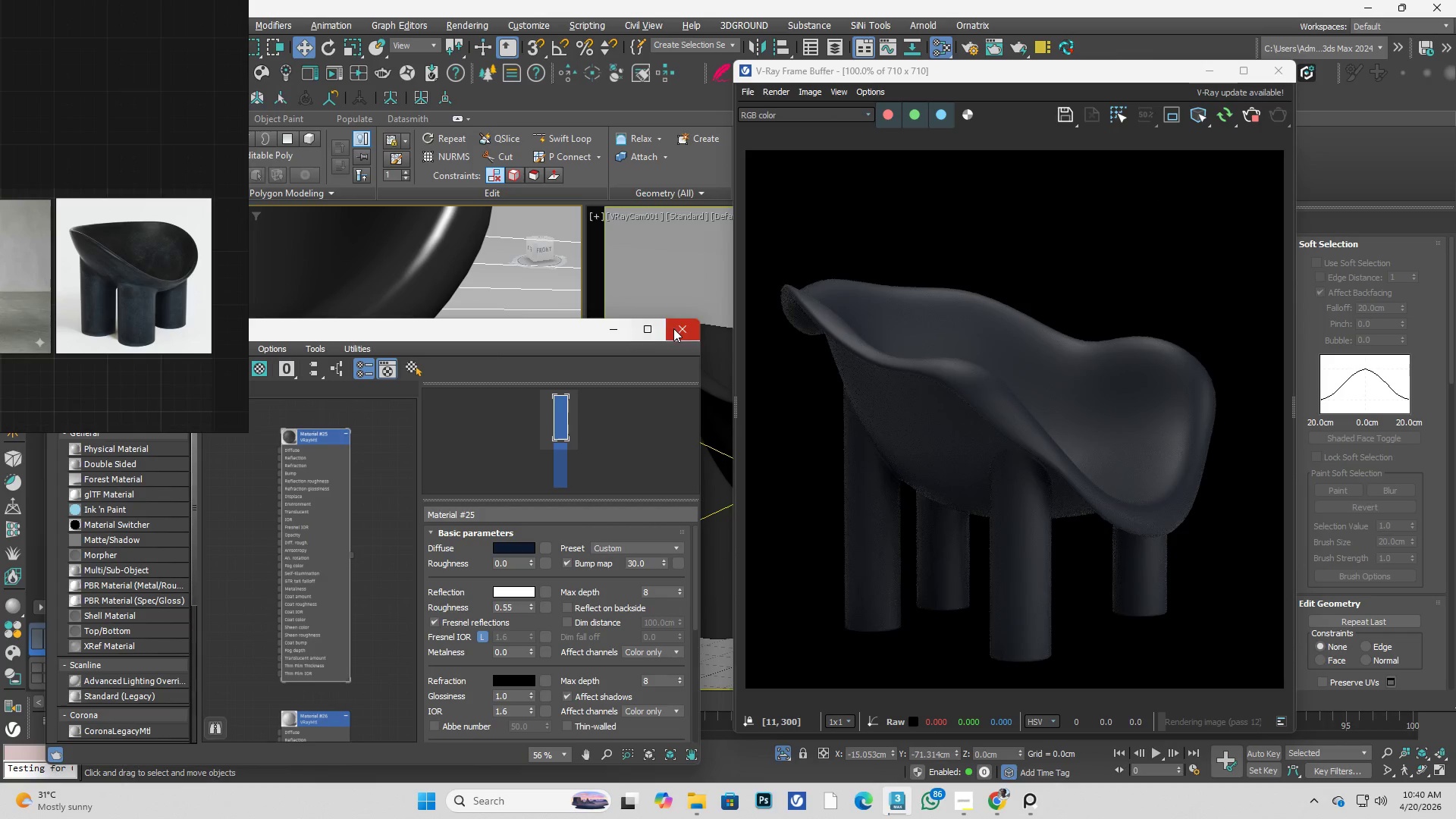 
left_click([673, 328])
 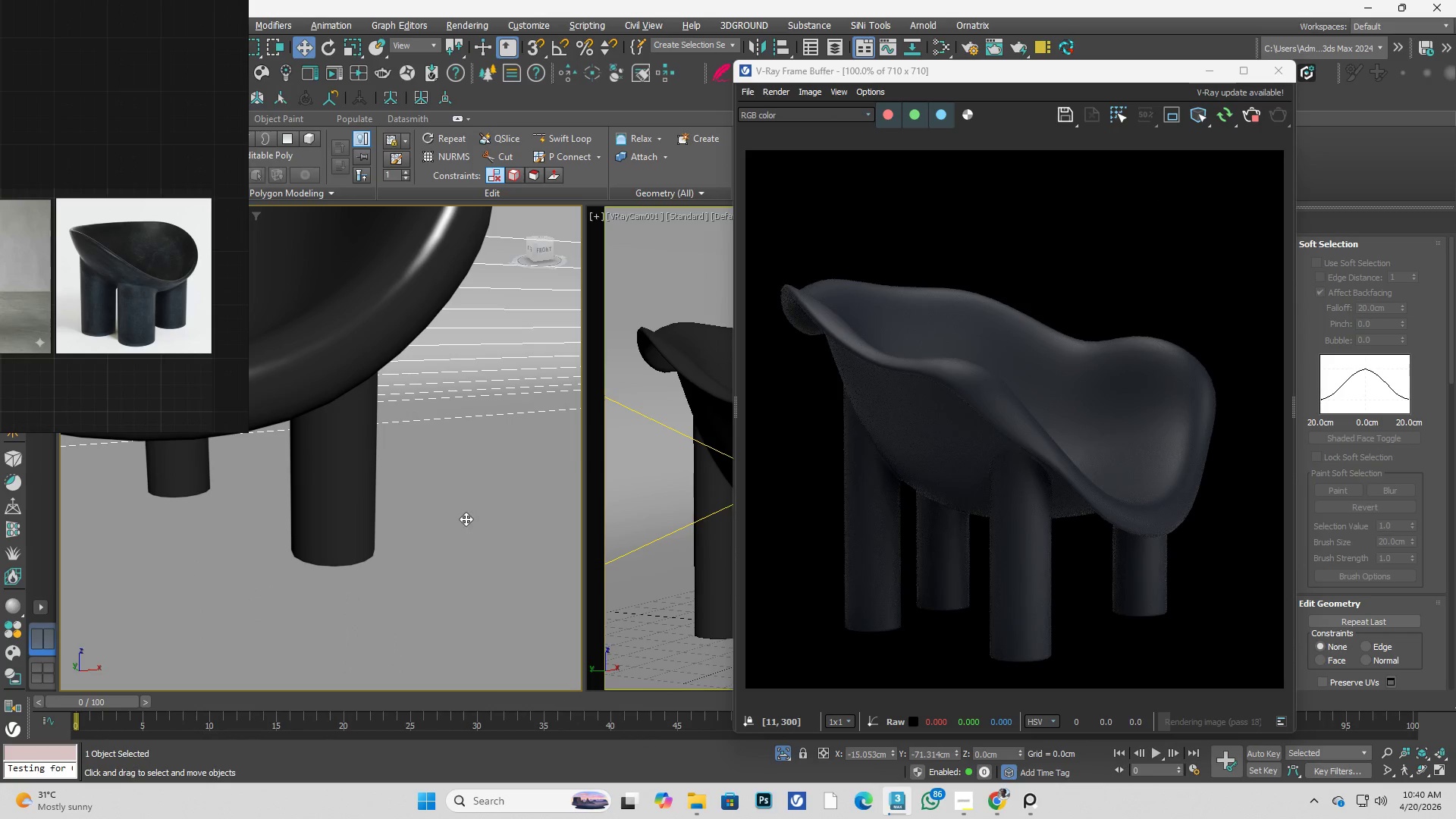 
key(Control+S)
 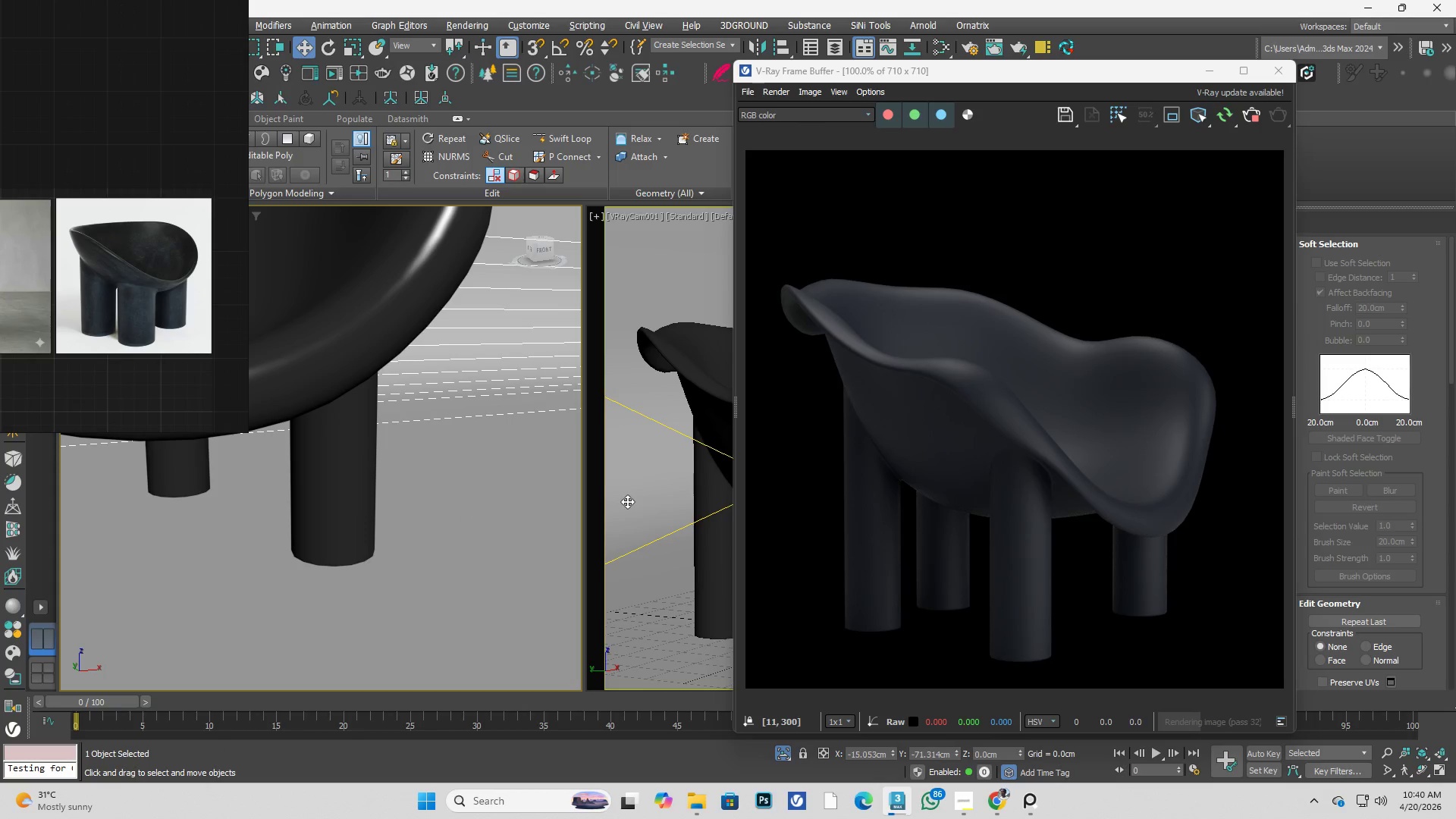 
wait(8.09)
 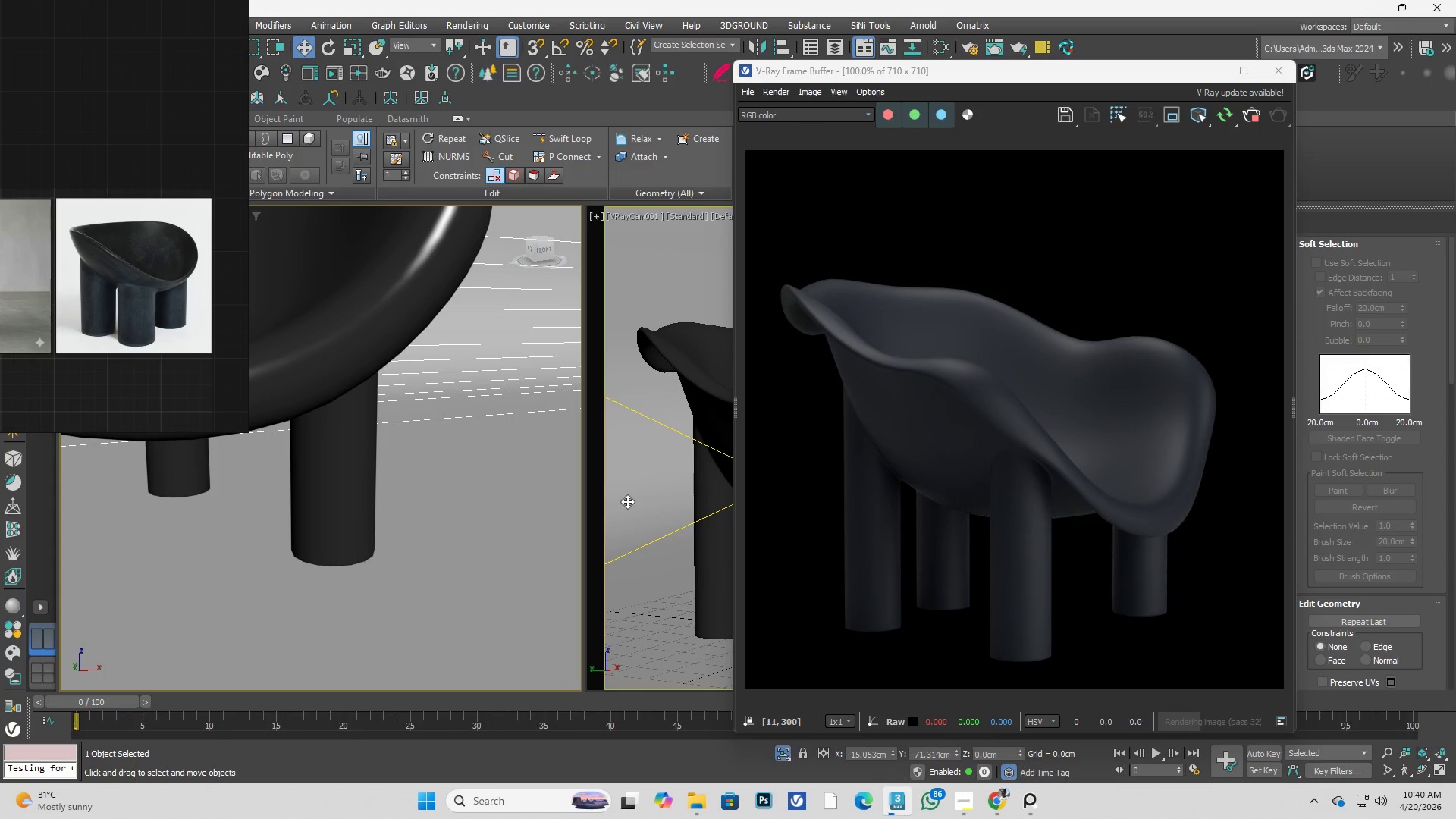 
scroll: coordinate [200, 318], scroll_direction: up, amount: 1.0
 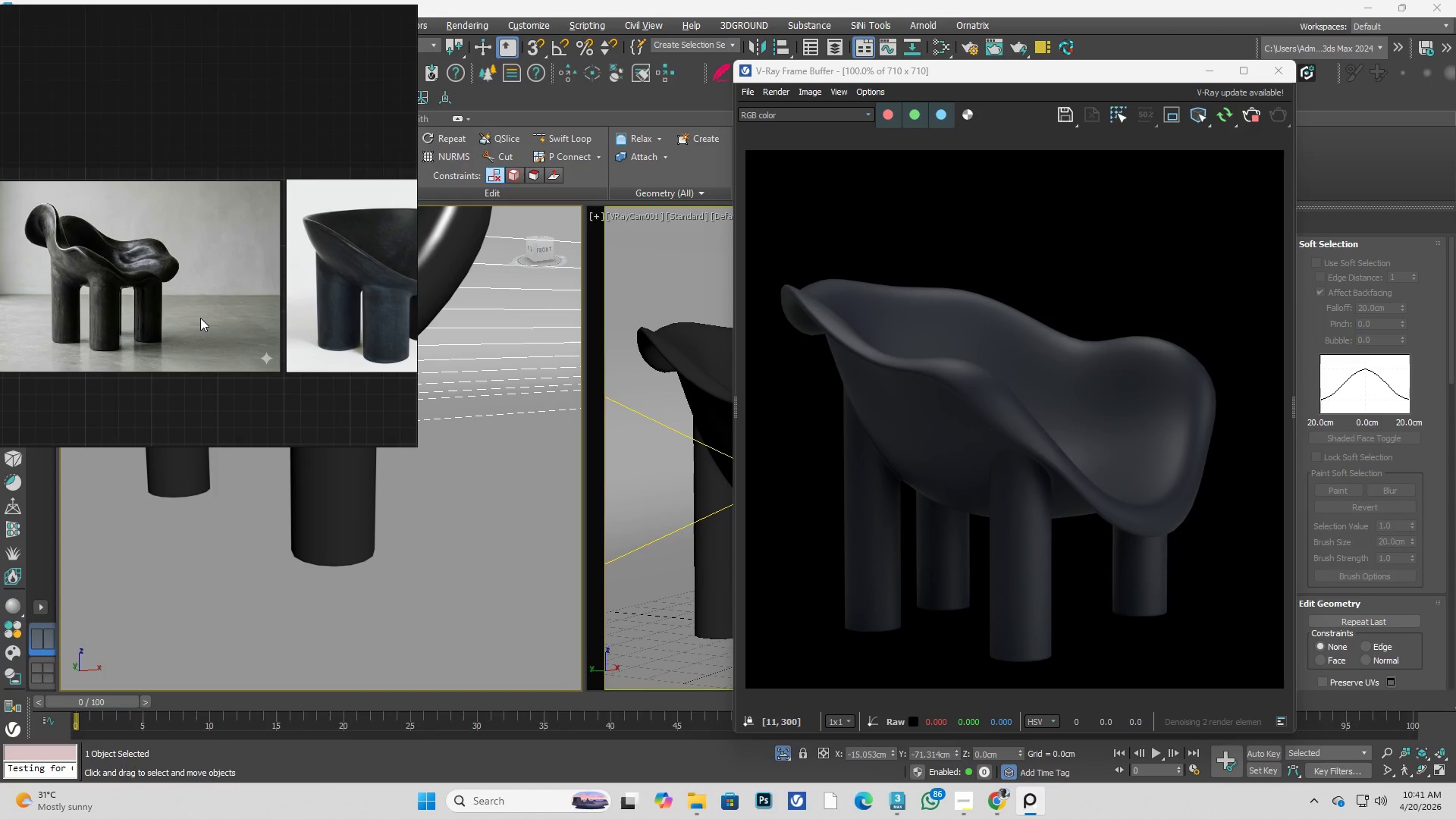 
wait(11.23)
 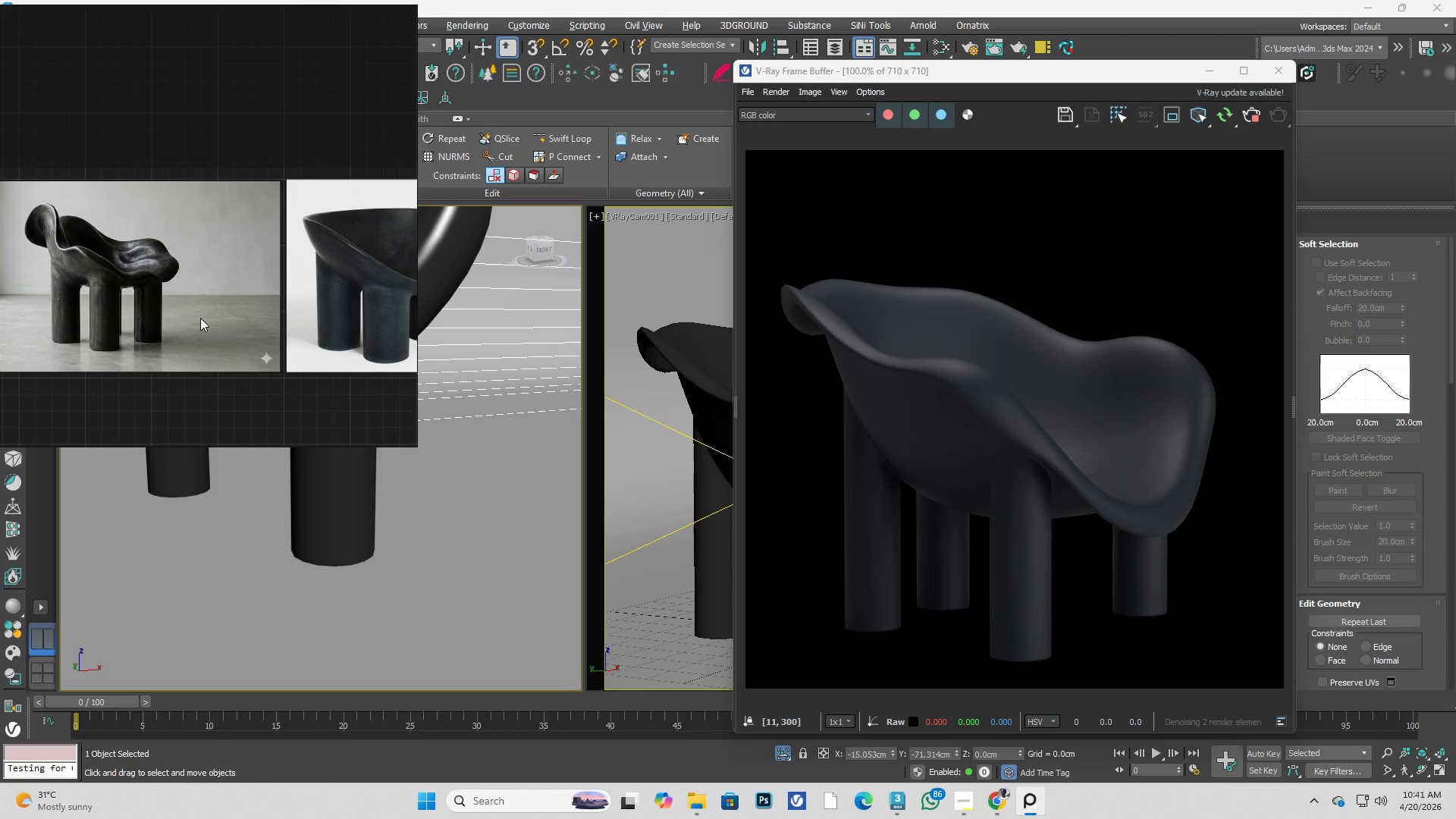 
scroll: coordinate [218, 287], scroll_direction: none, amount: 0.0
 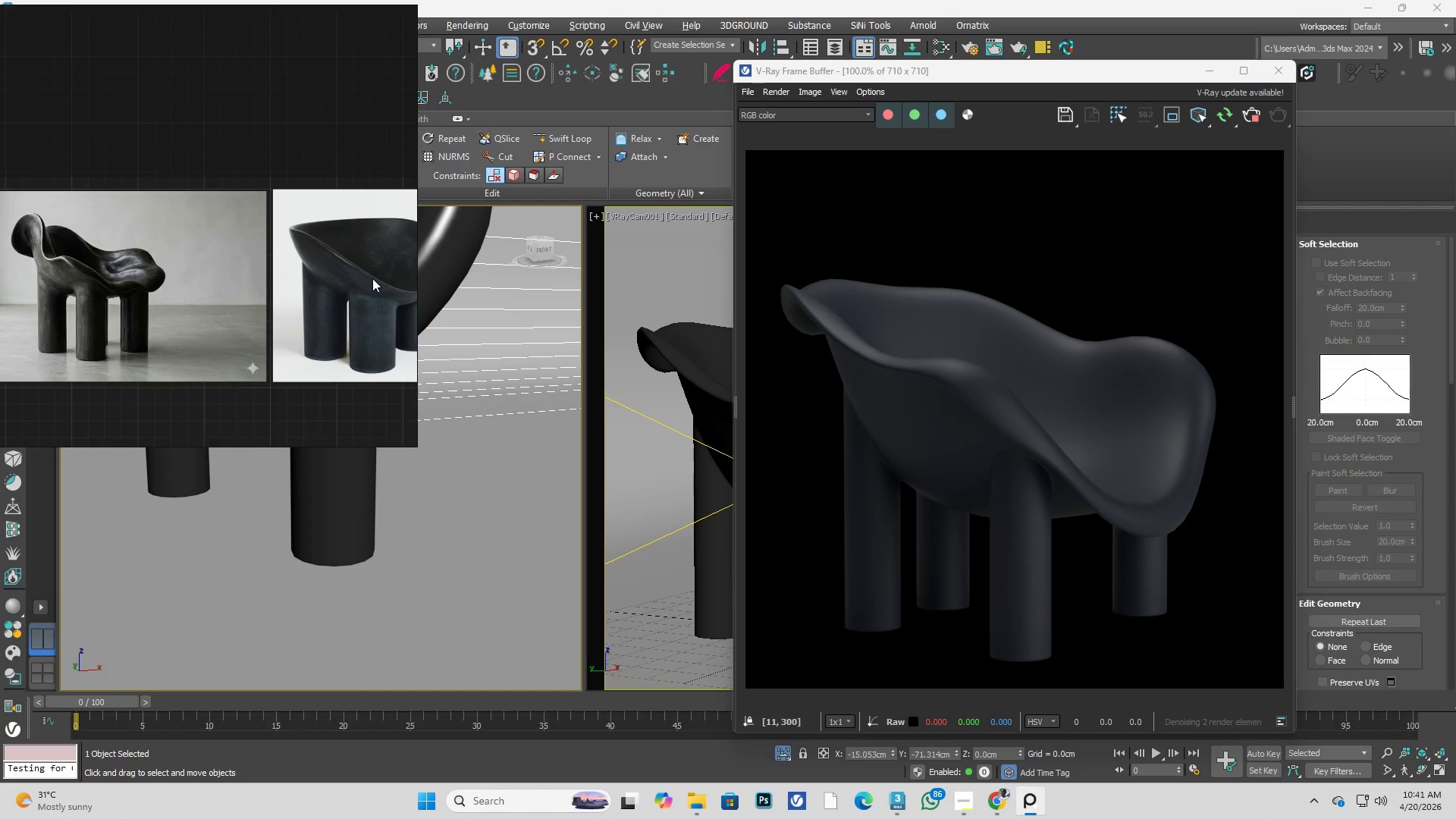 
scroll: coordinate [356, 284], scroll_direction: up, amount: 4.0
 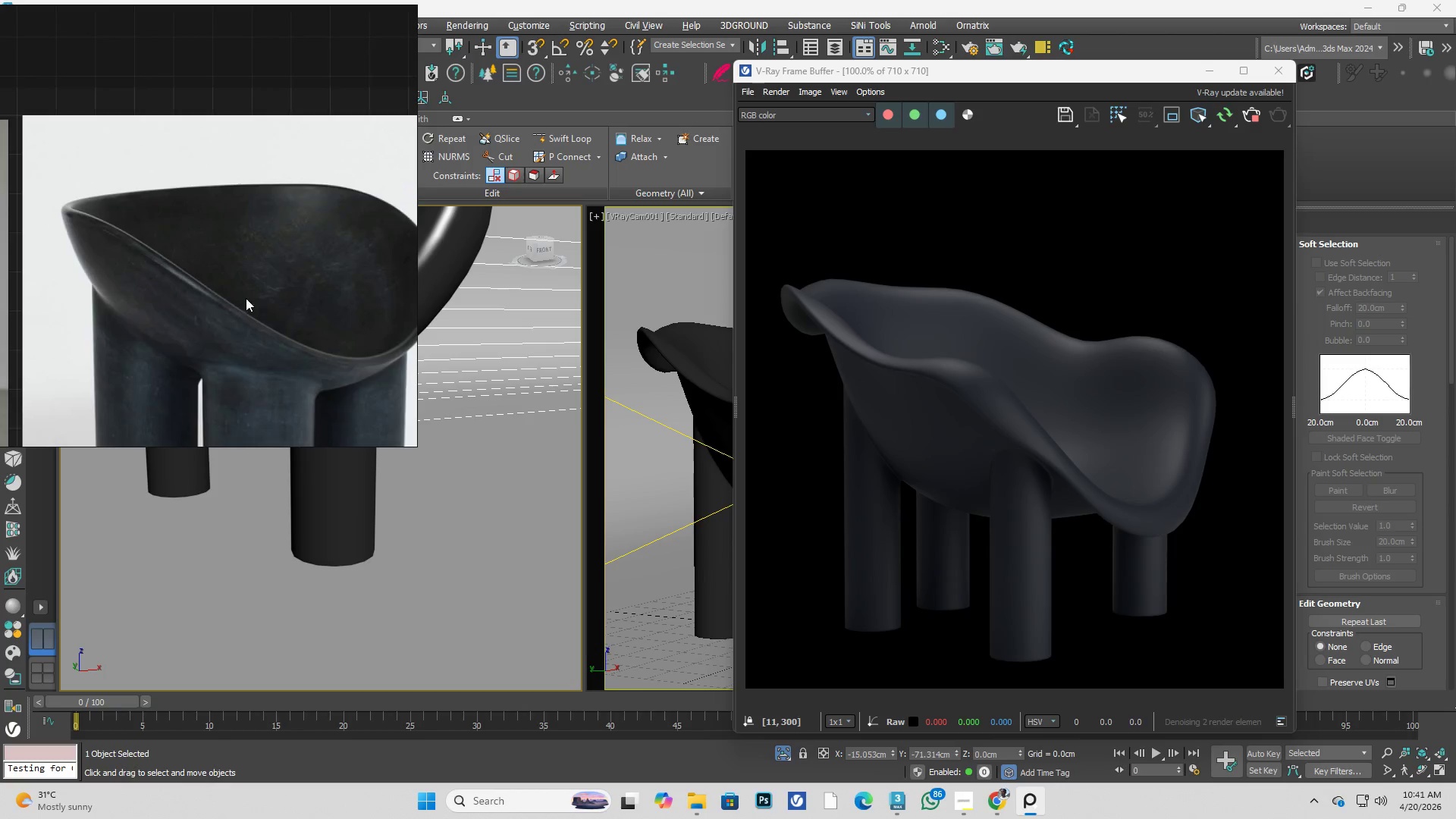 
scroll: coordinate [249, 295], scroll_direction: down, amount: 3.0
 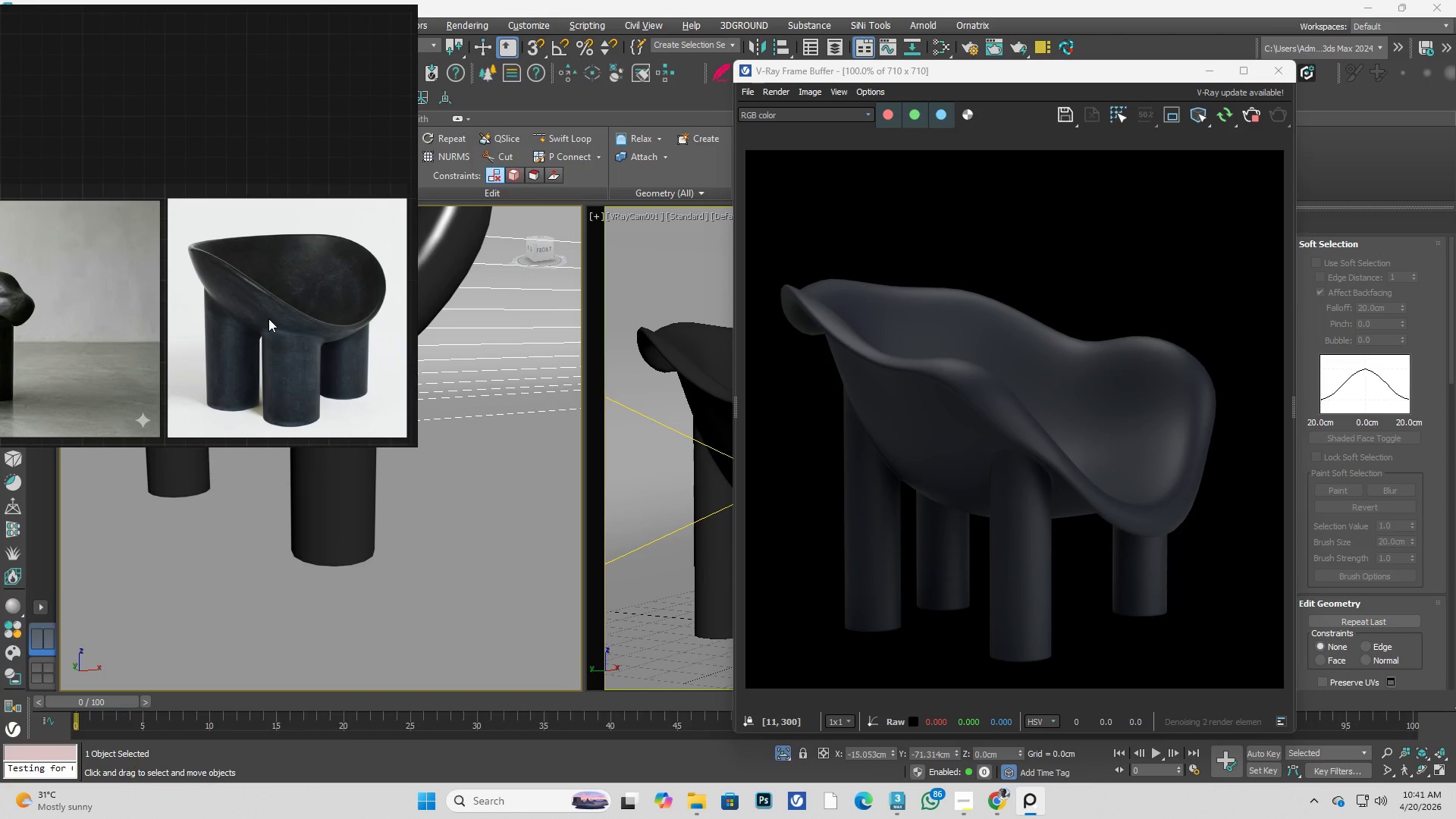 
scroll: coordinate [249, 300], scroll_direction: none, amount: 0.0
 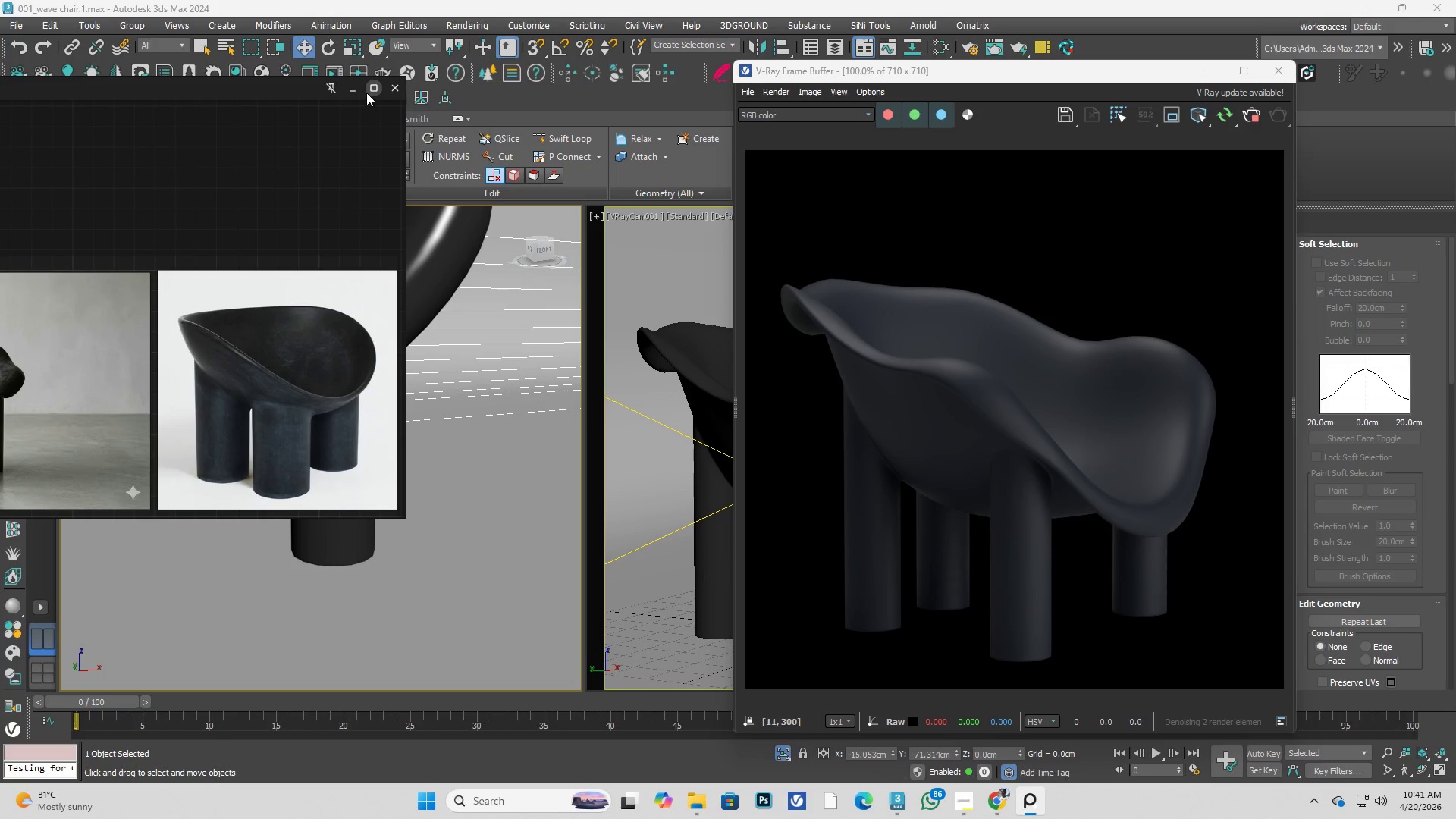 
left_click([352, 85])
 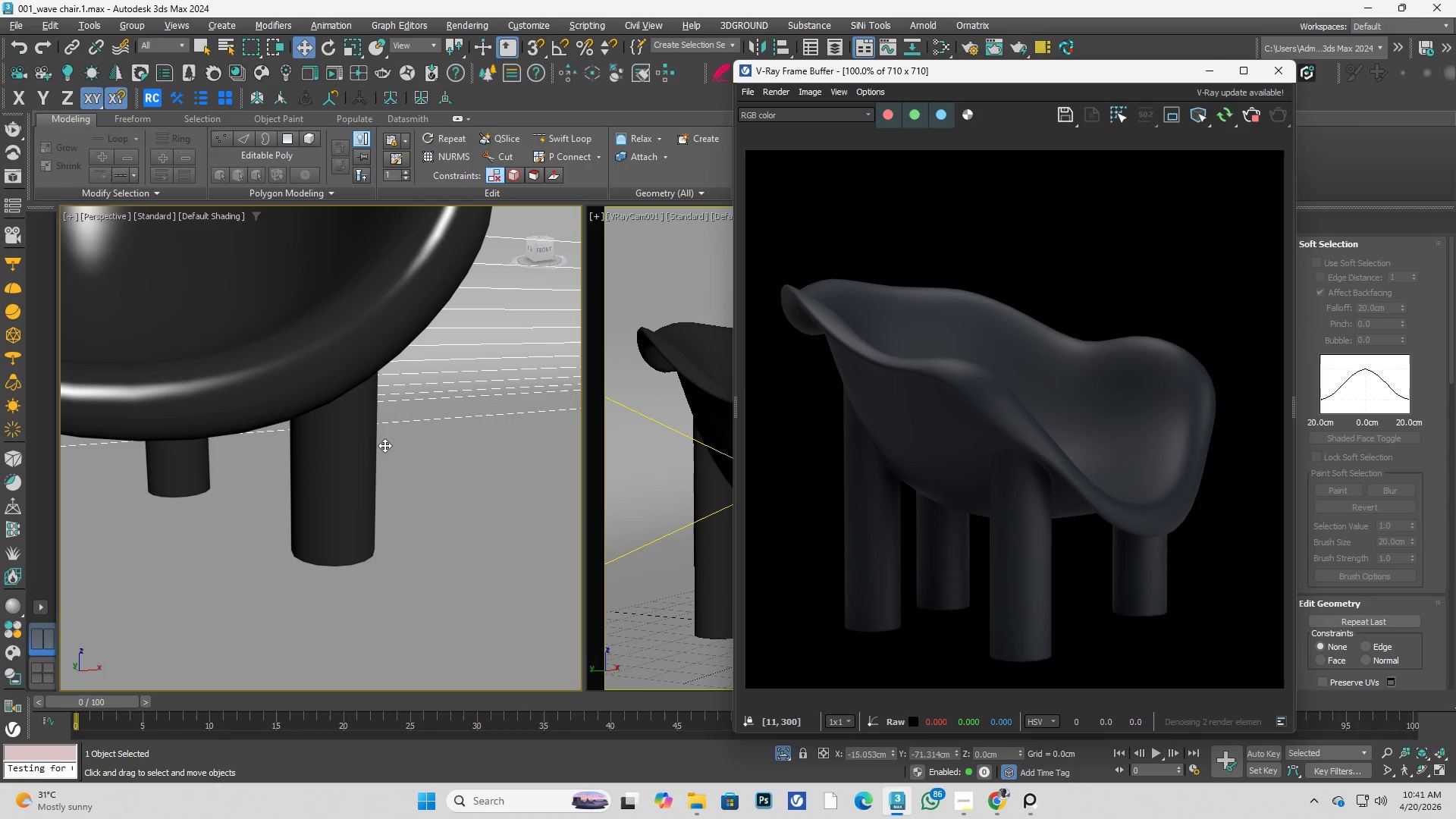 
key(Control+S)
 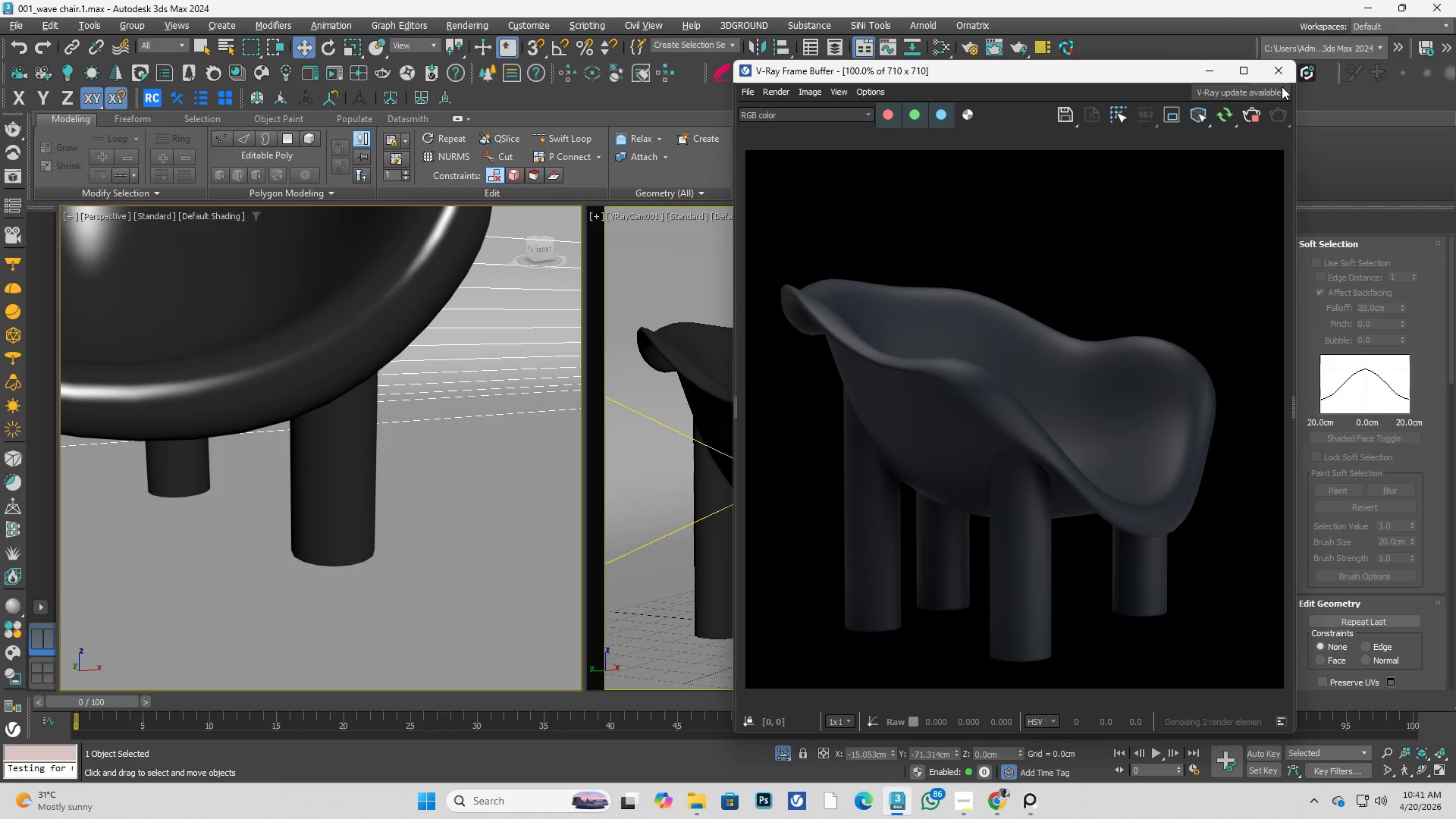 
left_click([1272, 76])
 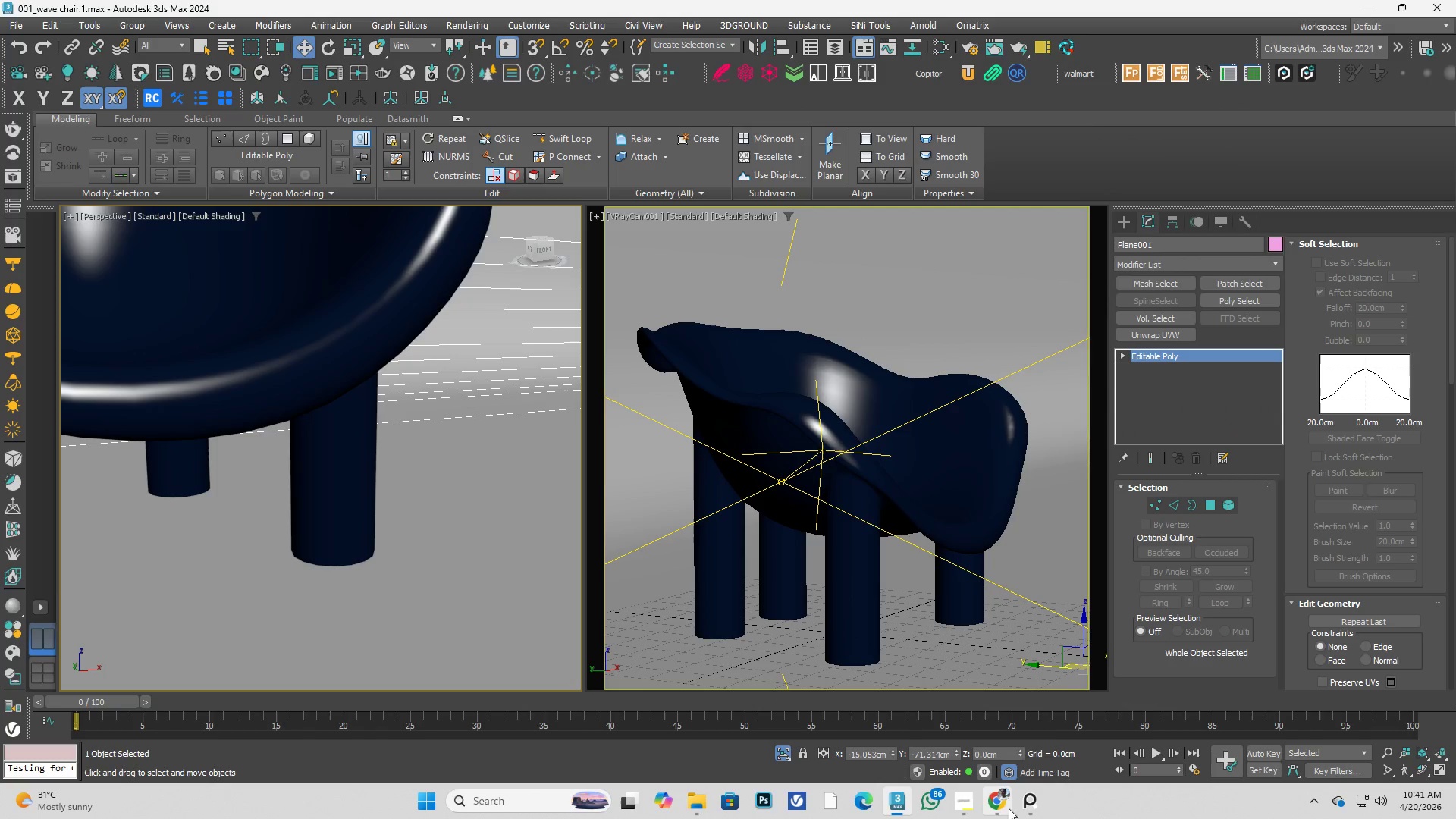 
left_click([1024, 805])
 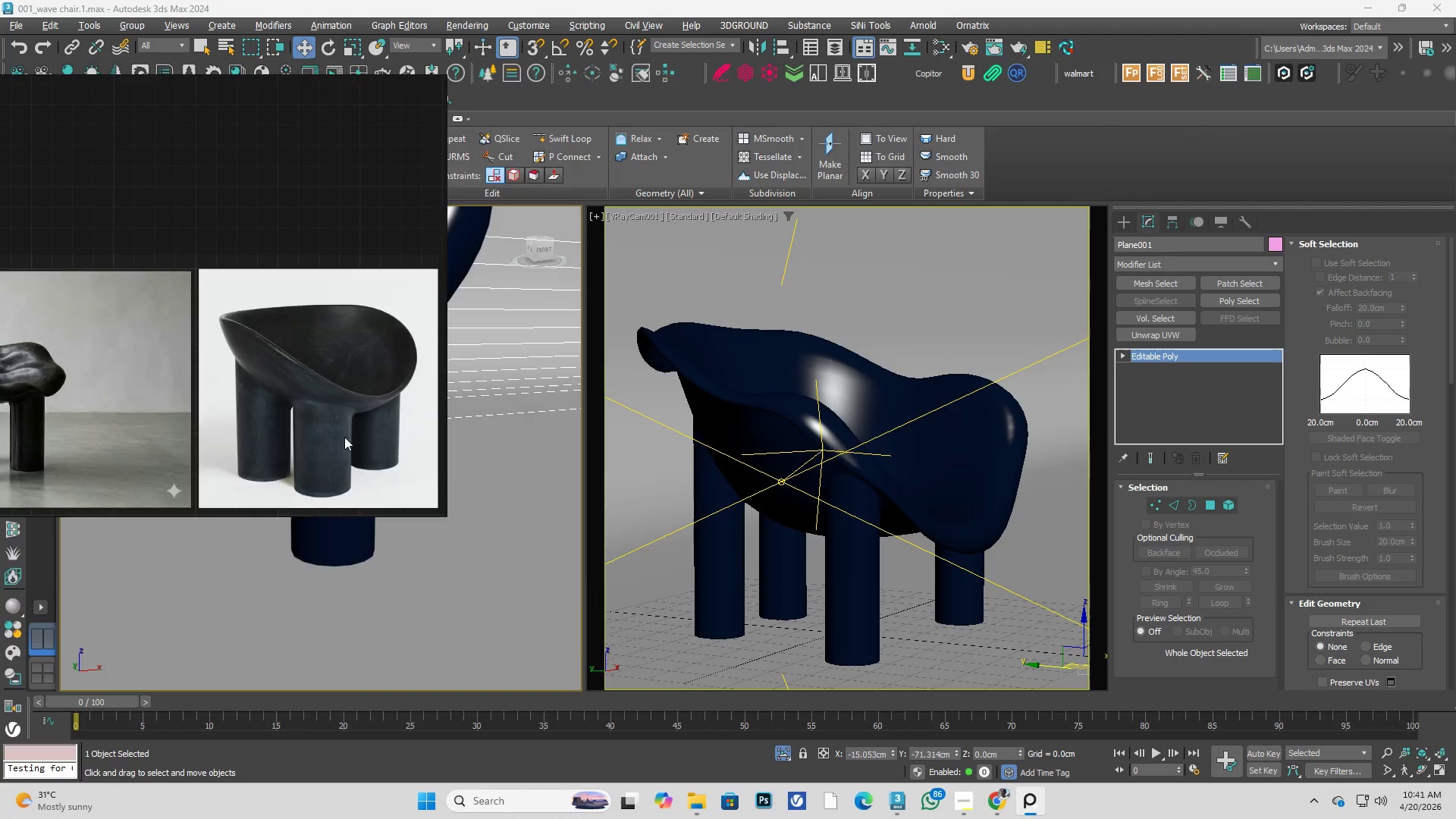 
scroll: coordinate [111, 372], scroll_direction: up, amount: 5.0
 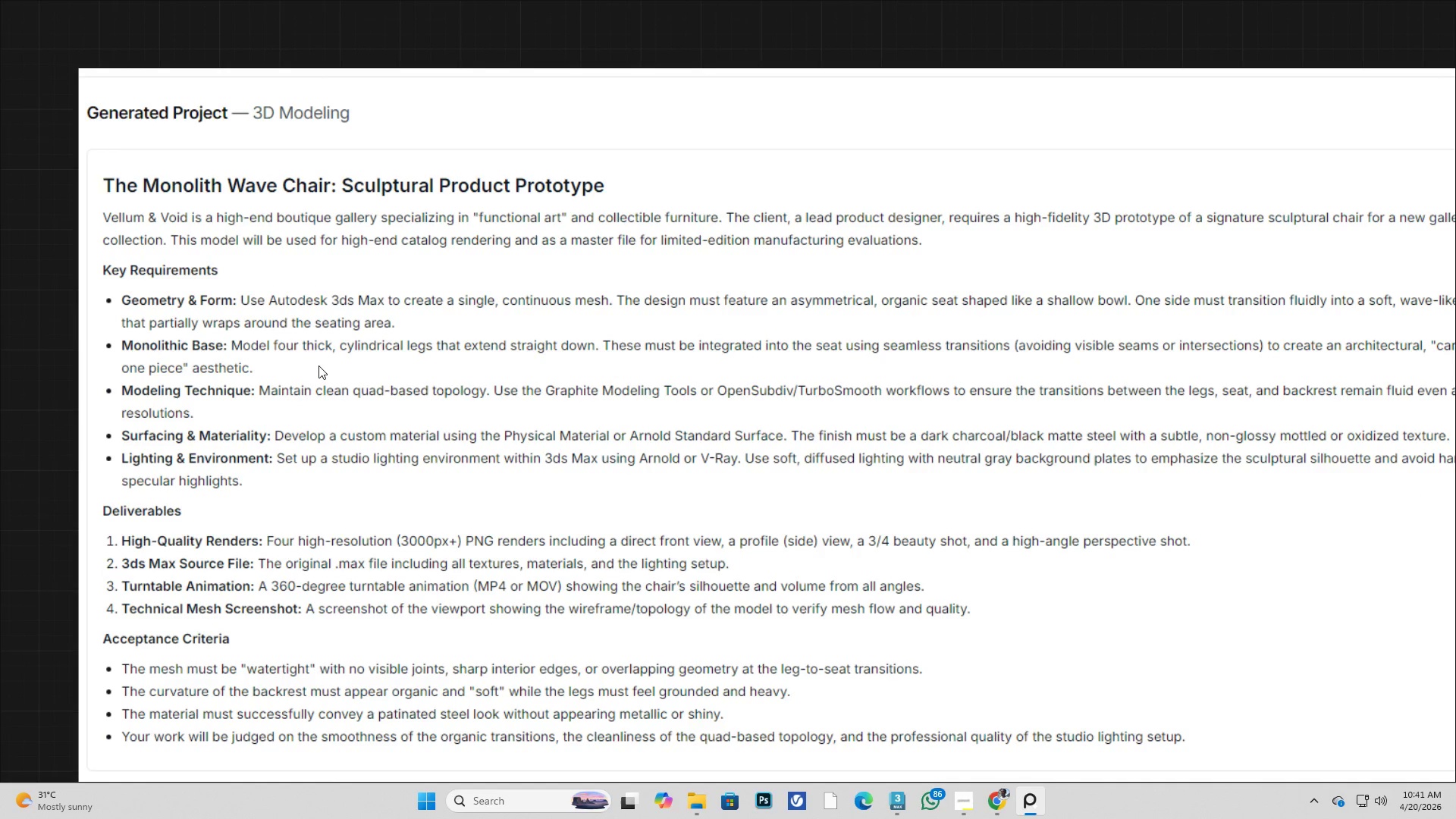 
scroll: coordinate [347, 362], scroll_direction: down, amount: 2.0
 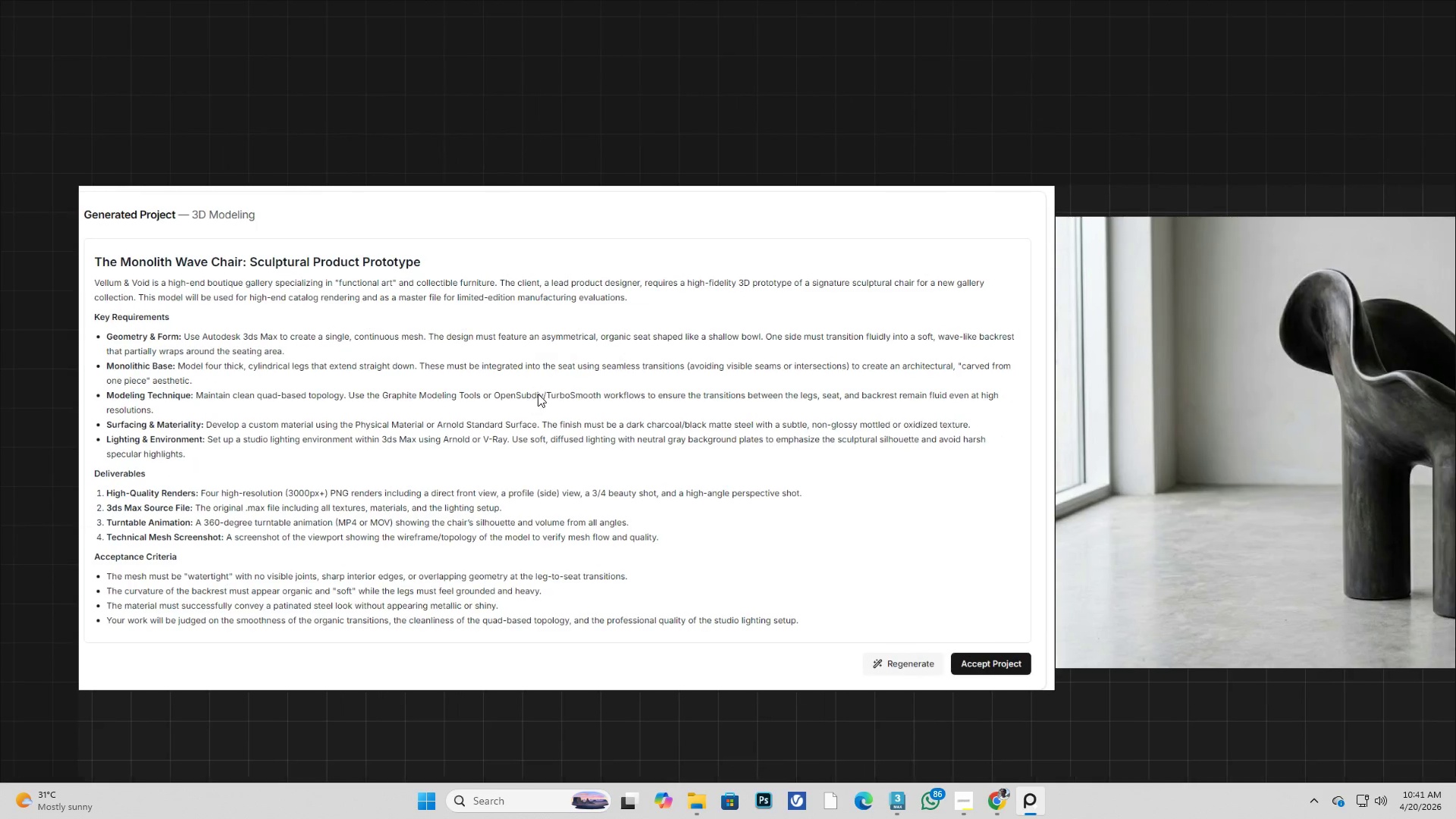 
scroll: coordinate [591, 340], scroll_direction: up, amount: 2.0
 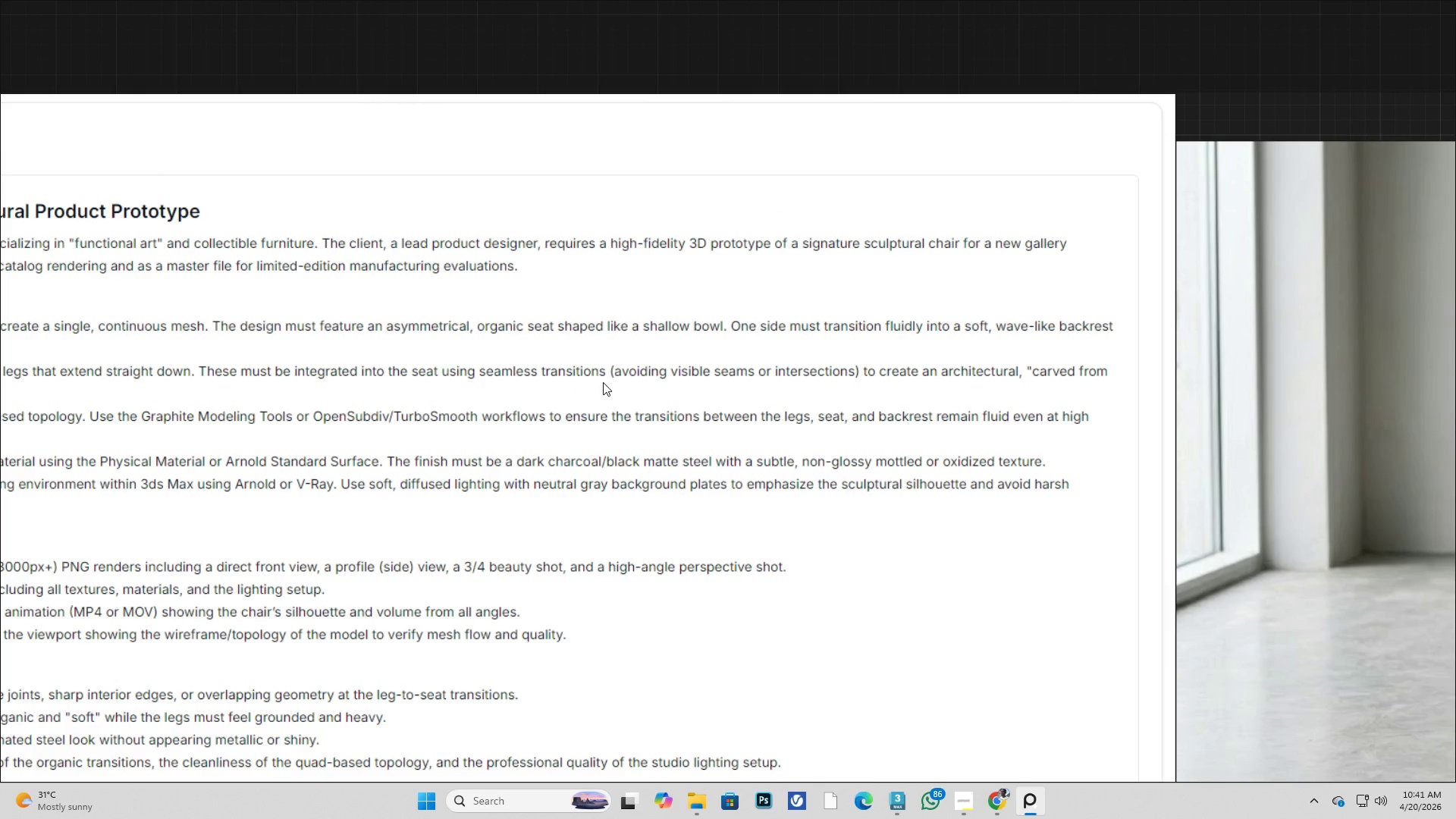 
wait(9.04)
 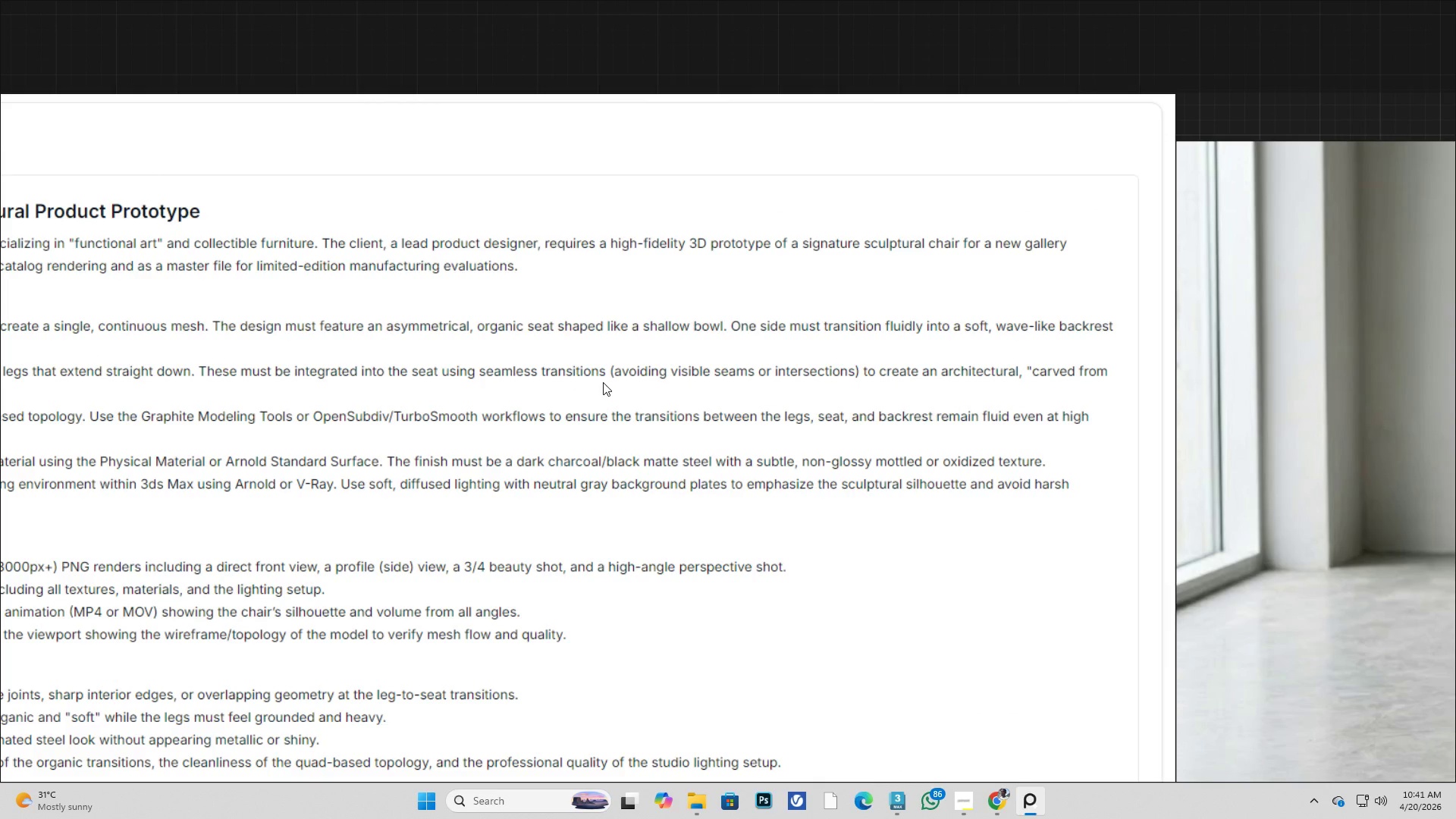 
scroll: coordinate [750, 372], scroll_direction: down, amount: 3.0
 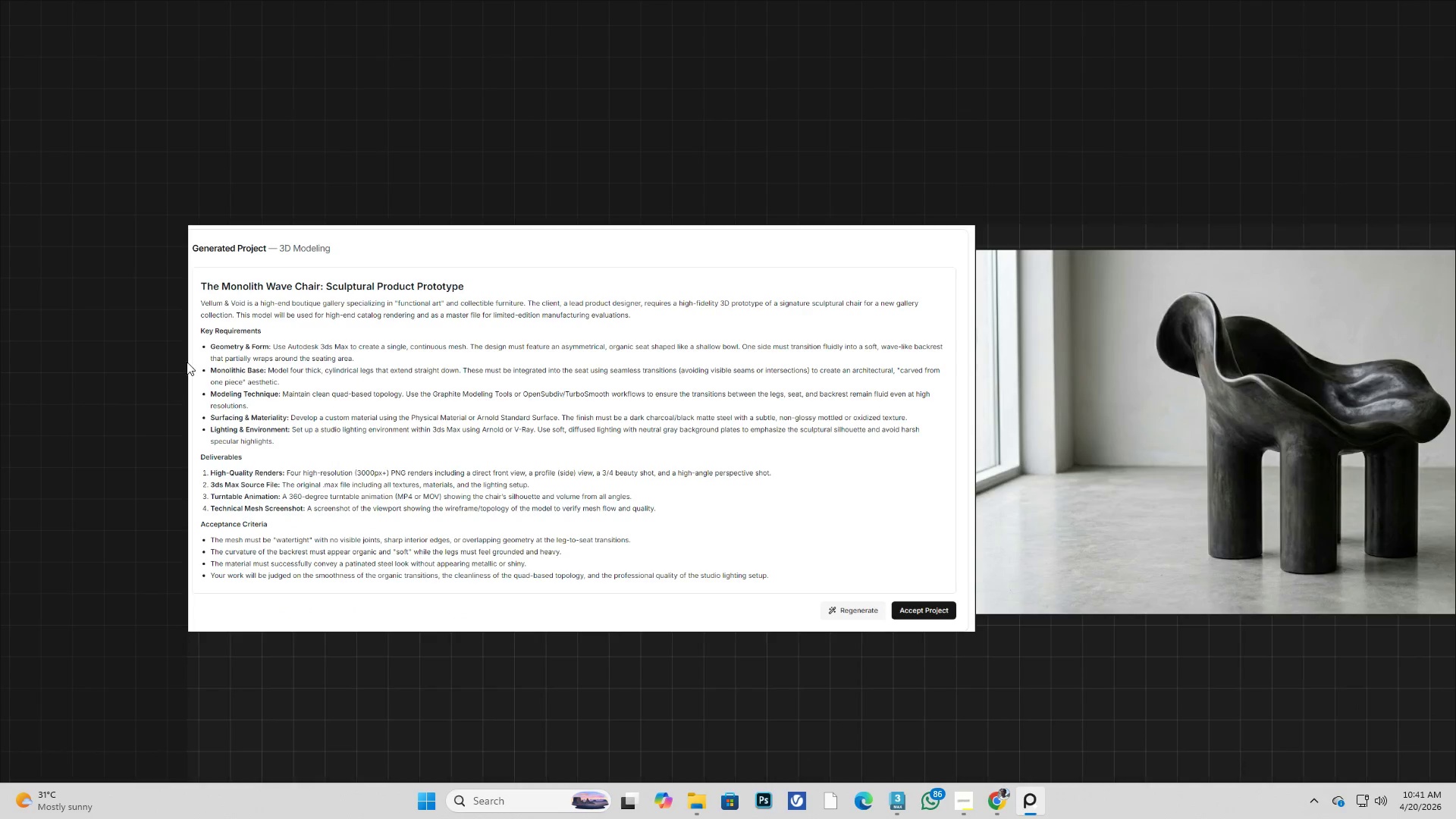 
scroll: coordinate [203, 351], scroll_direction: up, amount: 2.0
 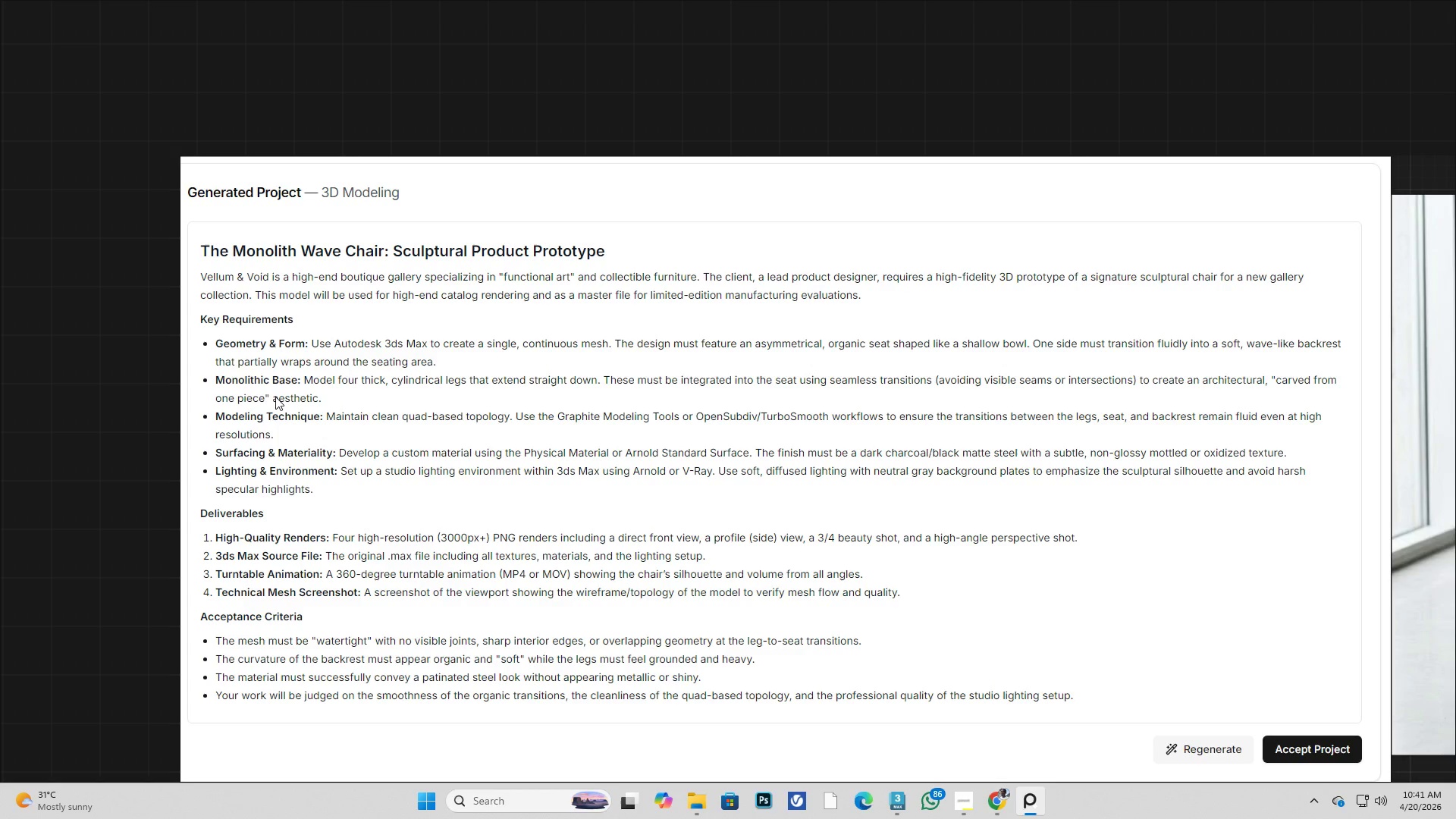 
wait(11.0)
 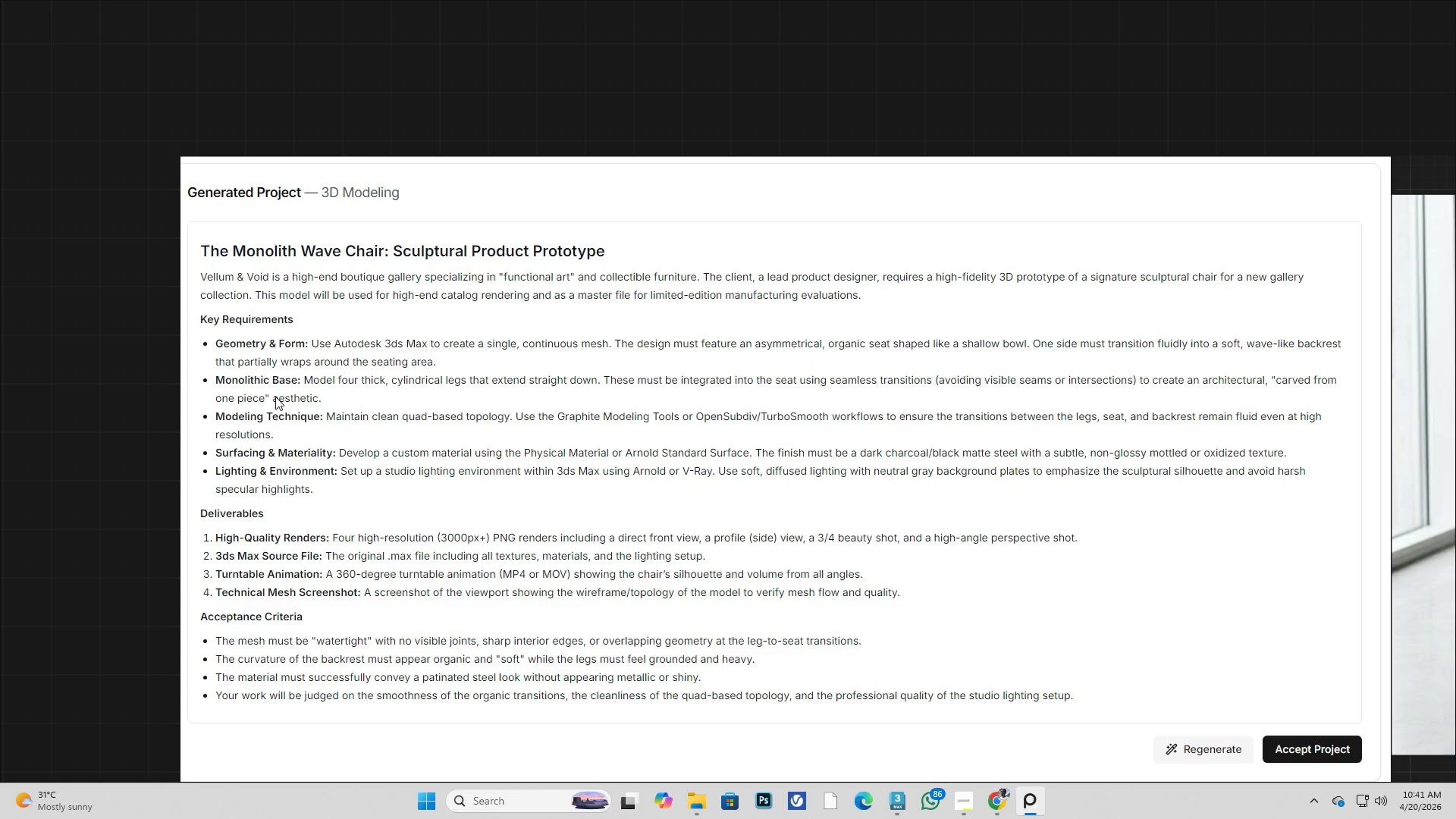 
scroll: coordinate [497, 463], scroll_direction: none, amount: 0.0
 